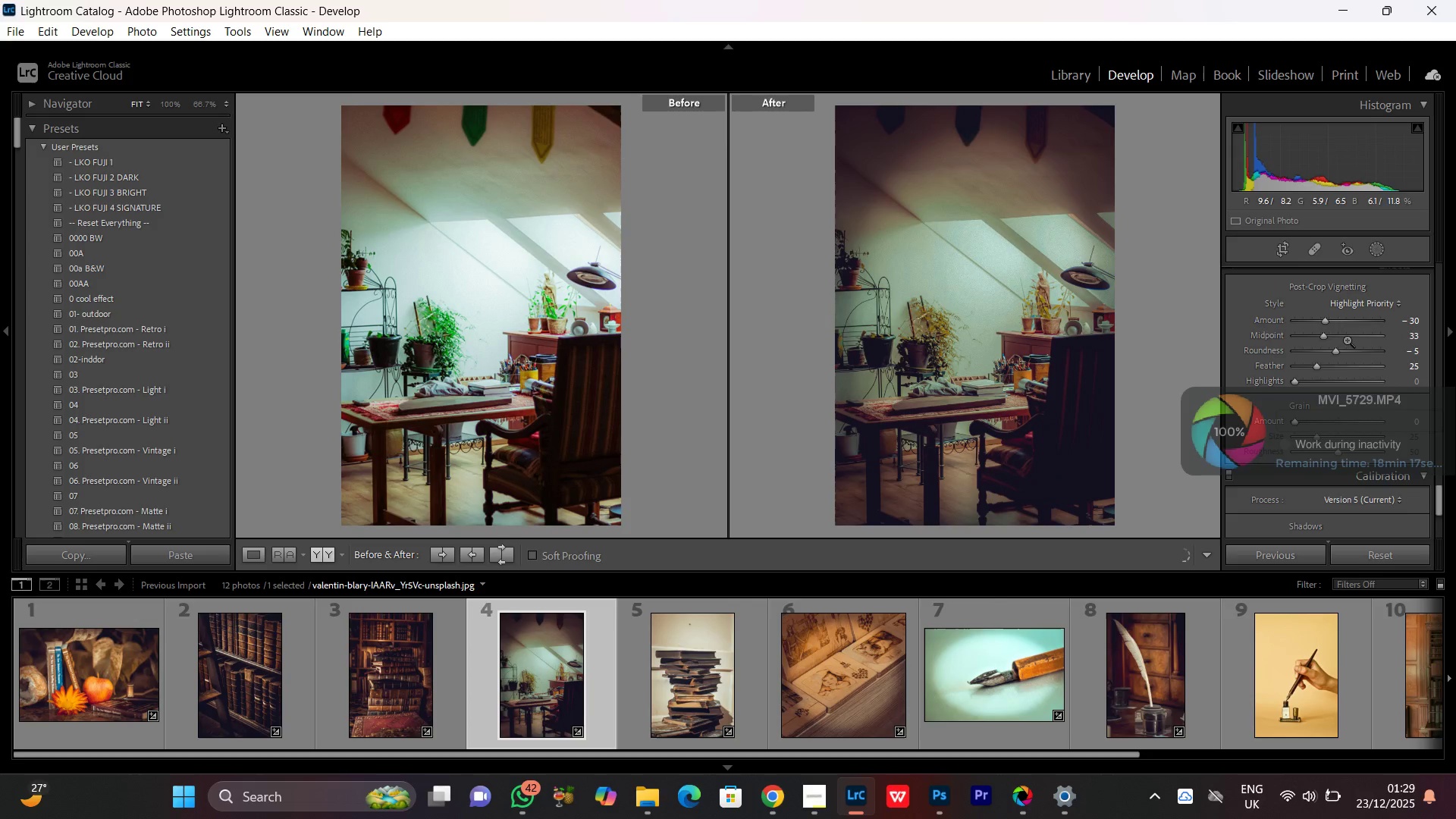 
wait(5.14)
 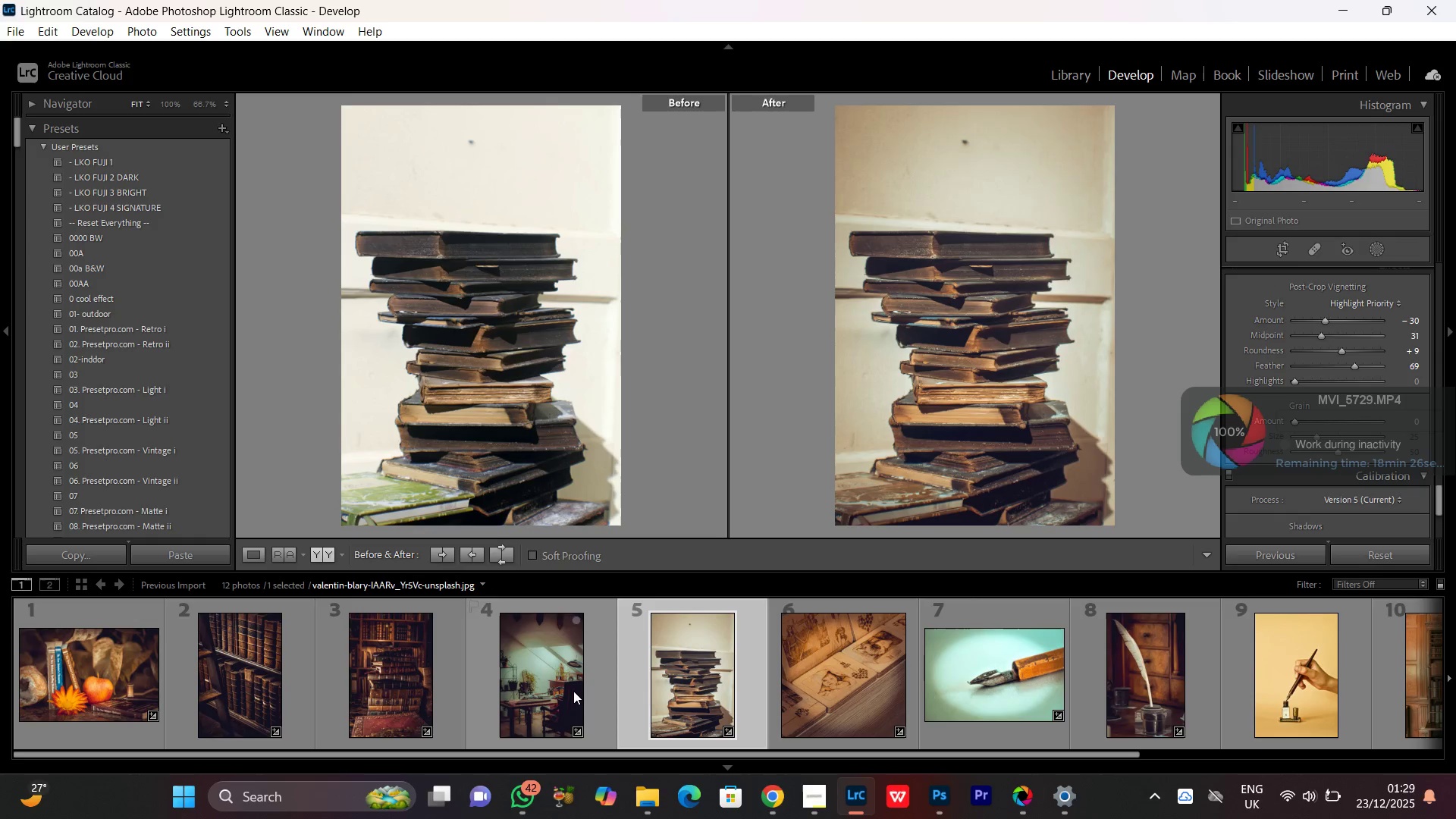 
left_click([1348, 366])
 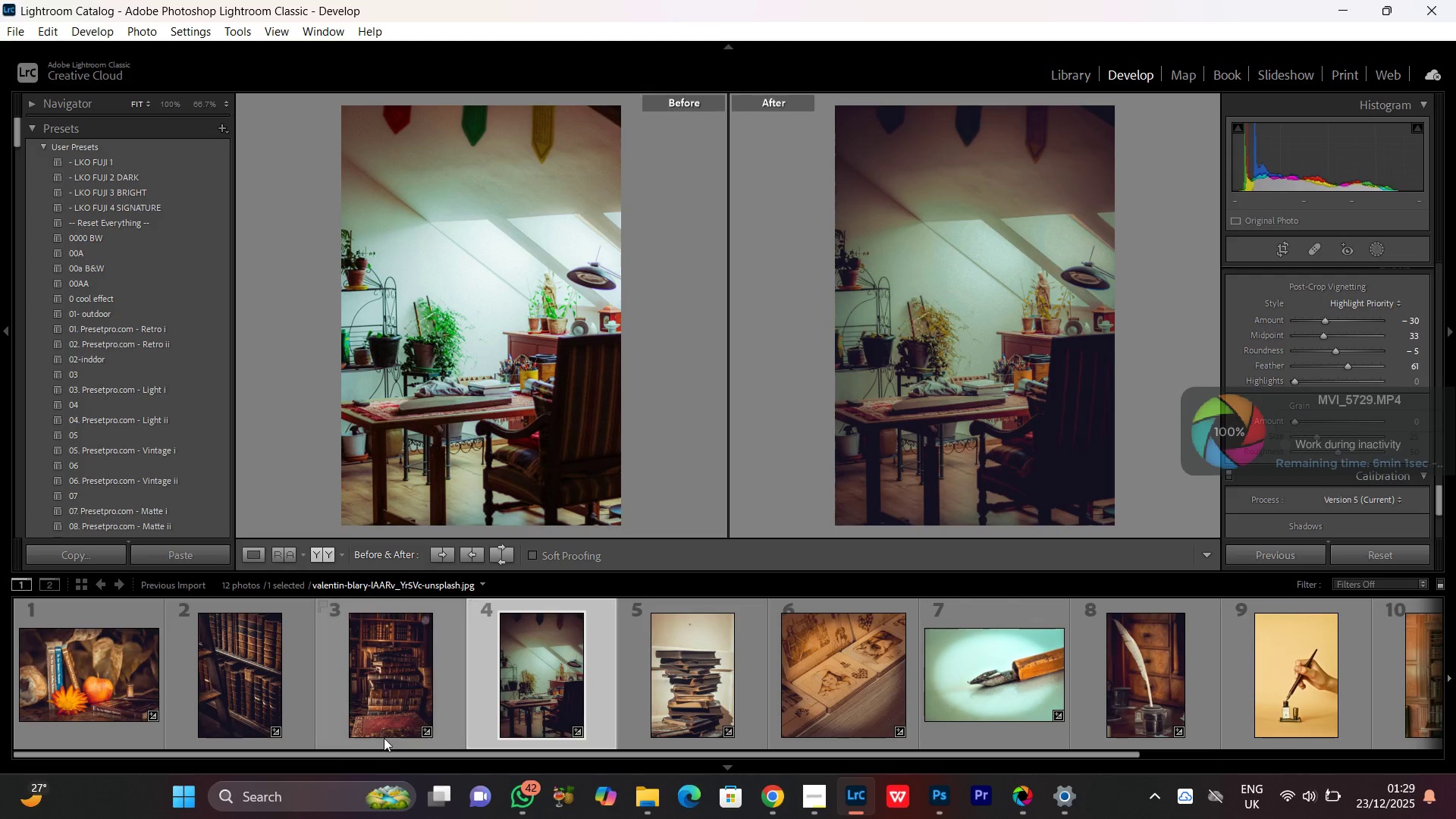 
left_click([386, 678])
 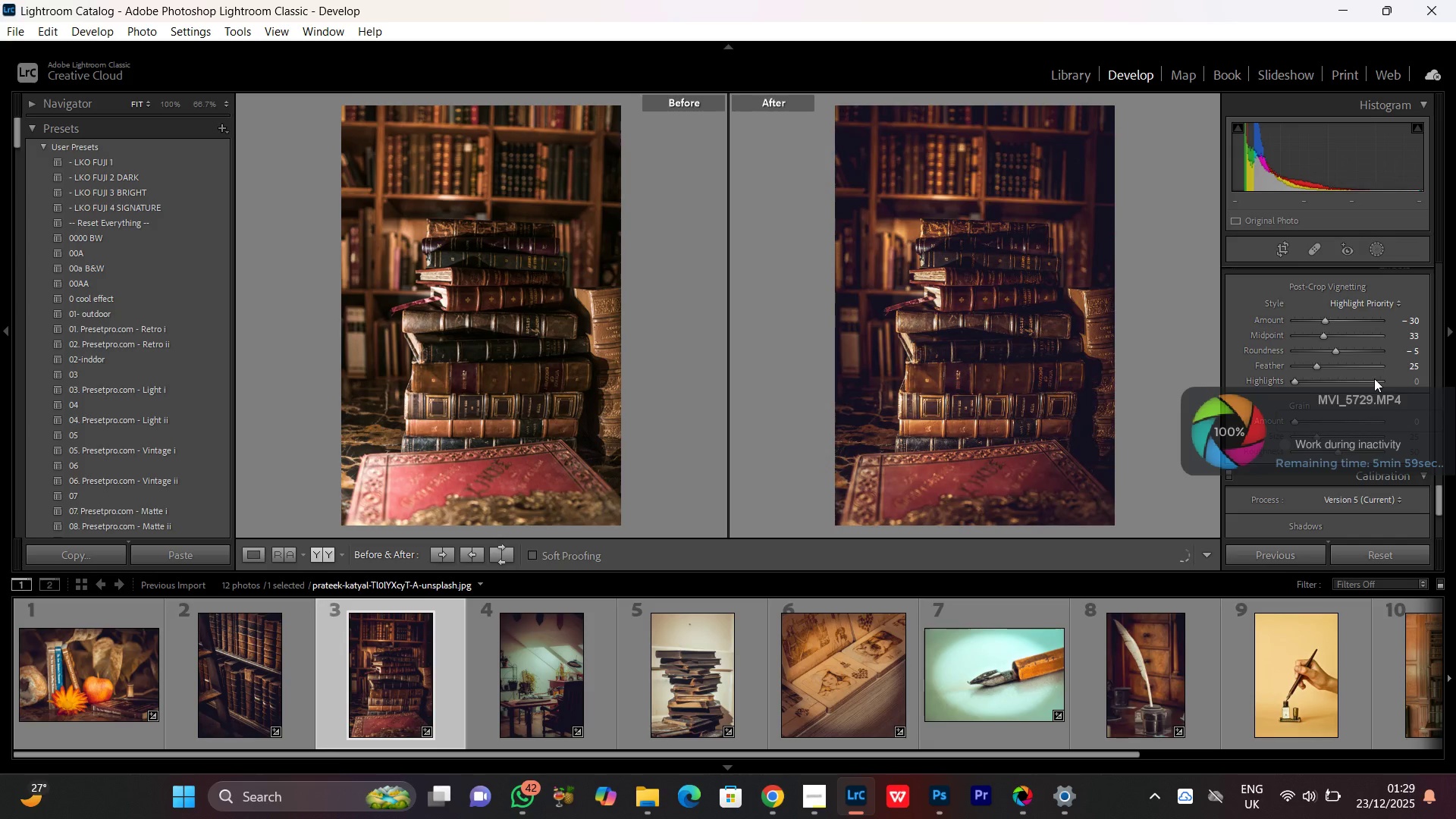 
left_click([1360, 366])
 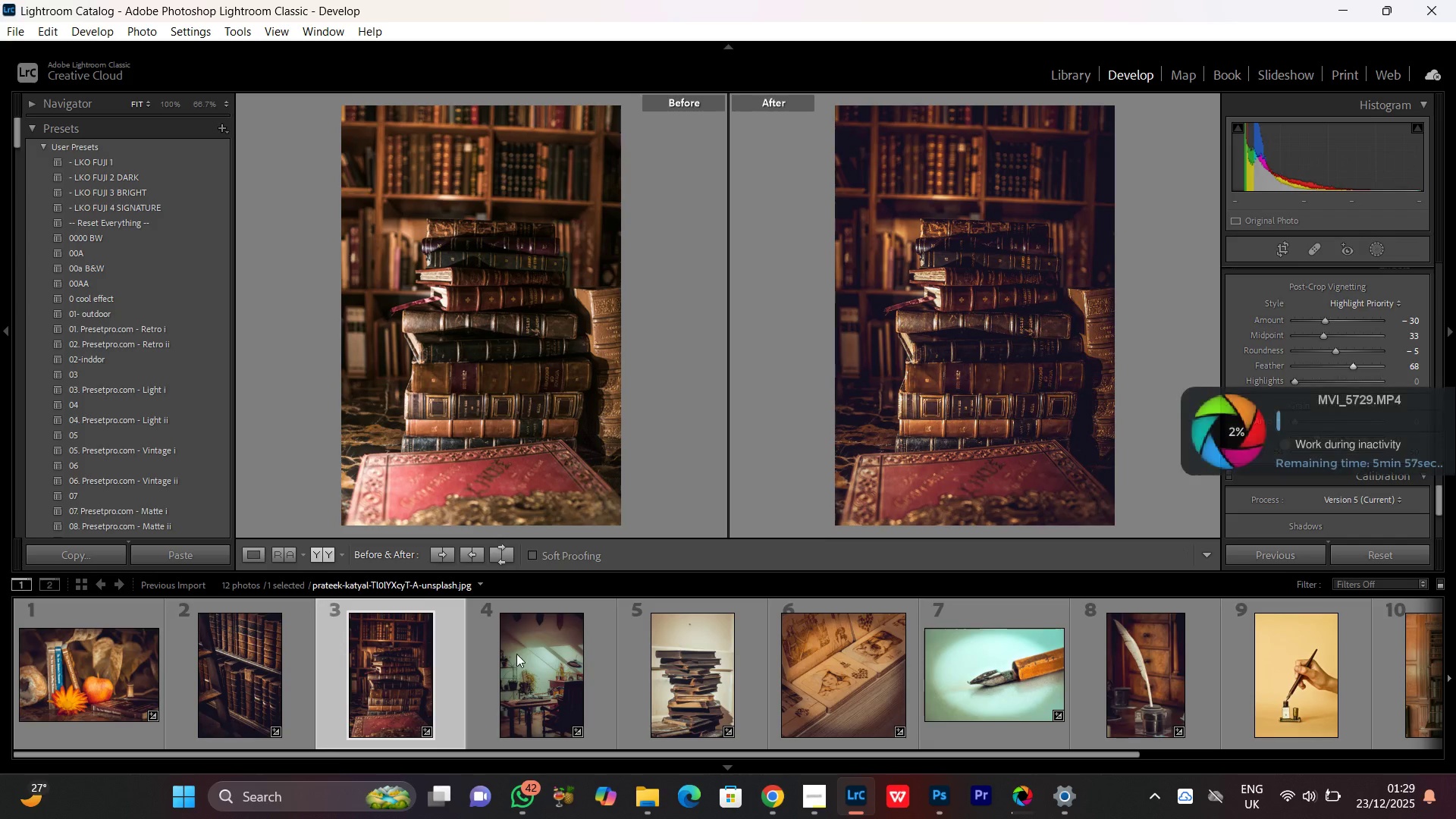 
left_click([202, 673])
 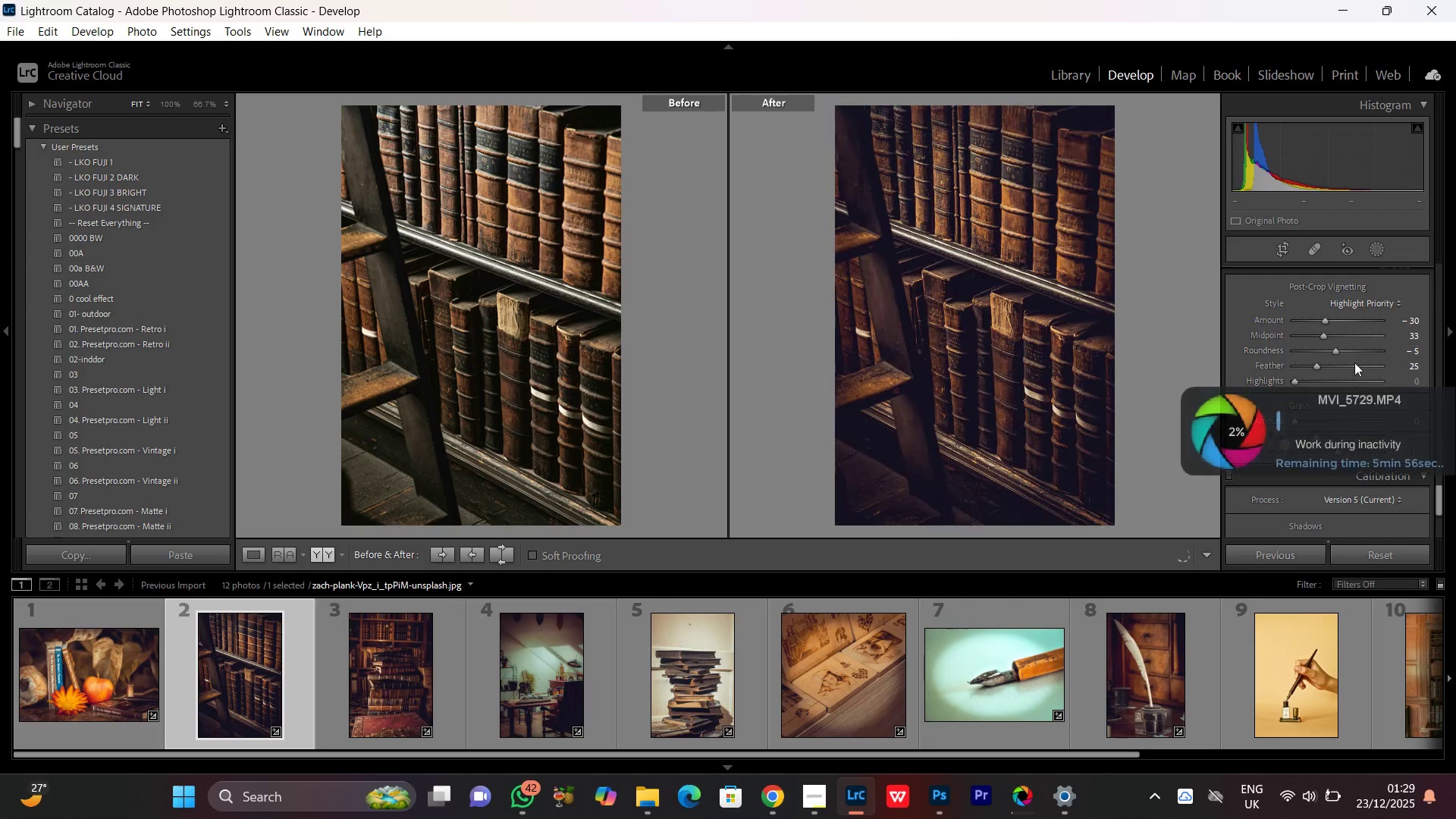 
left_click([1351, 366])
 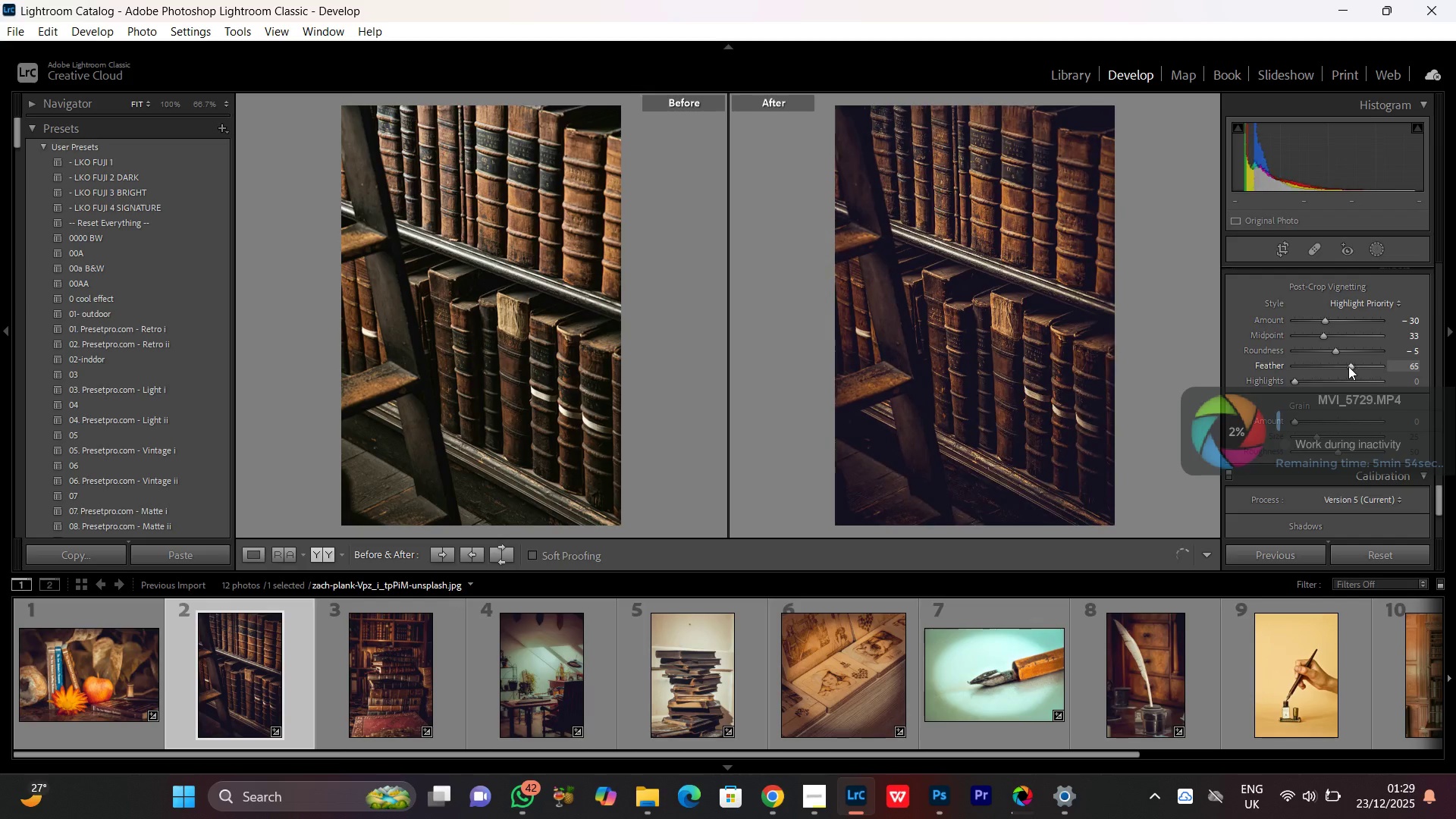 
left_click([1348, 366])
 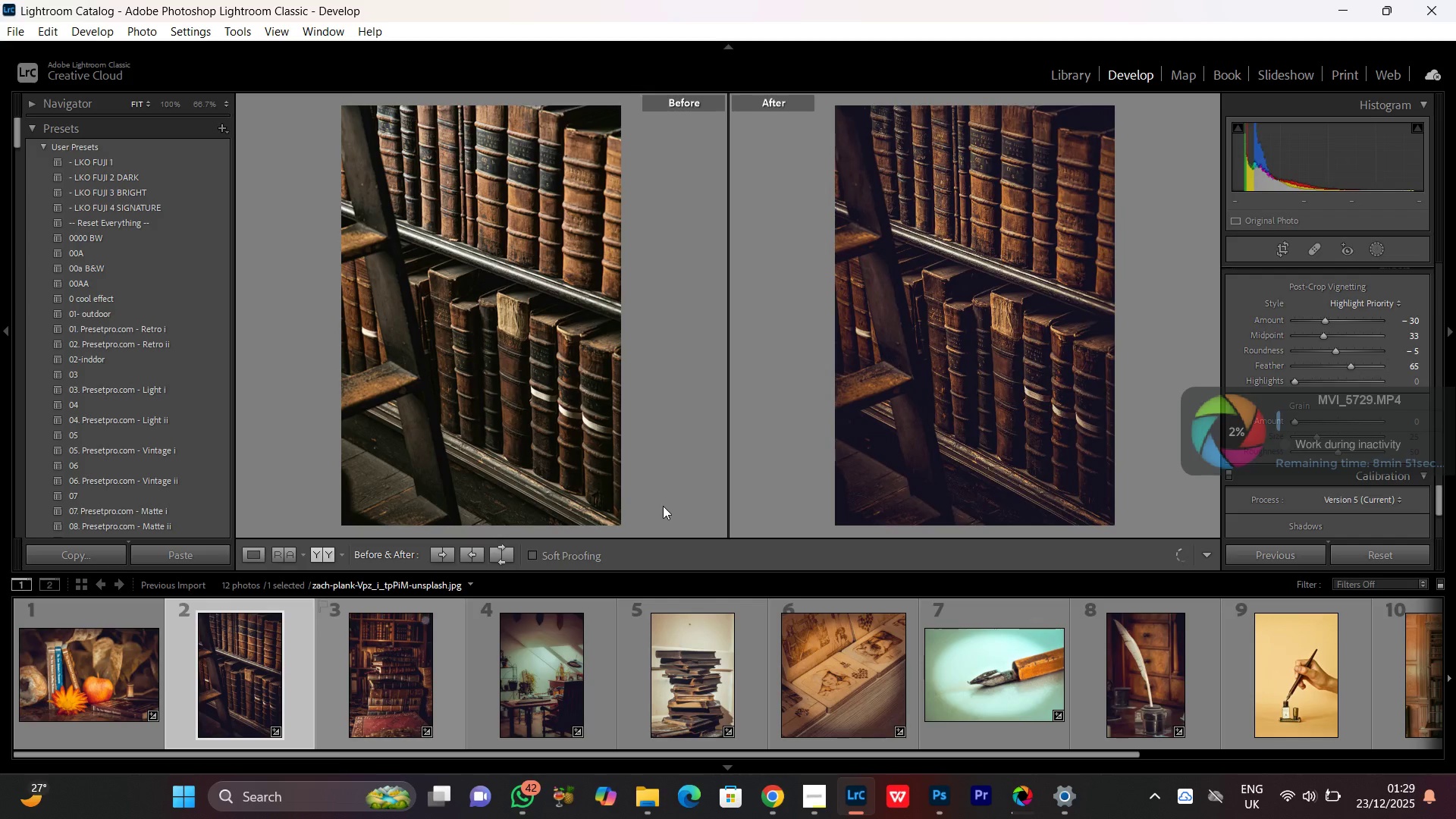 
left_click([84, 687])
 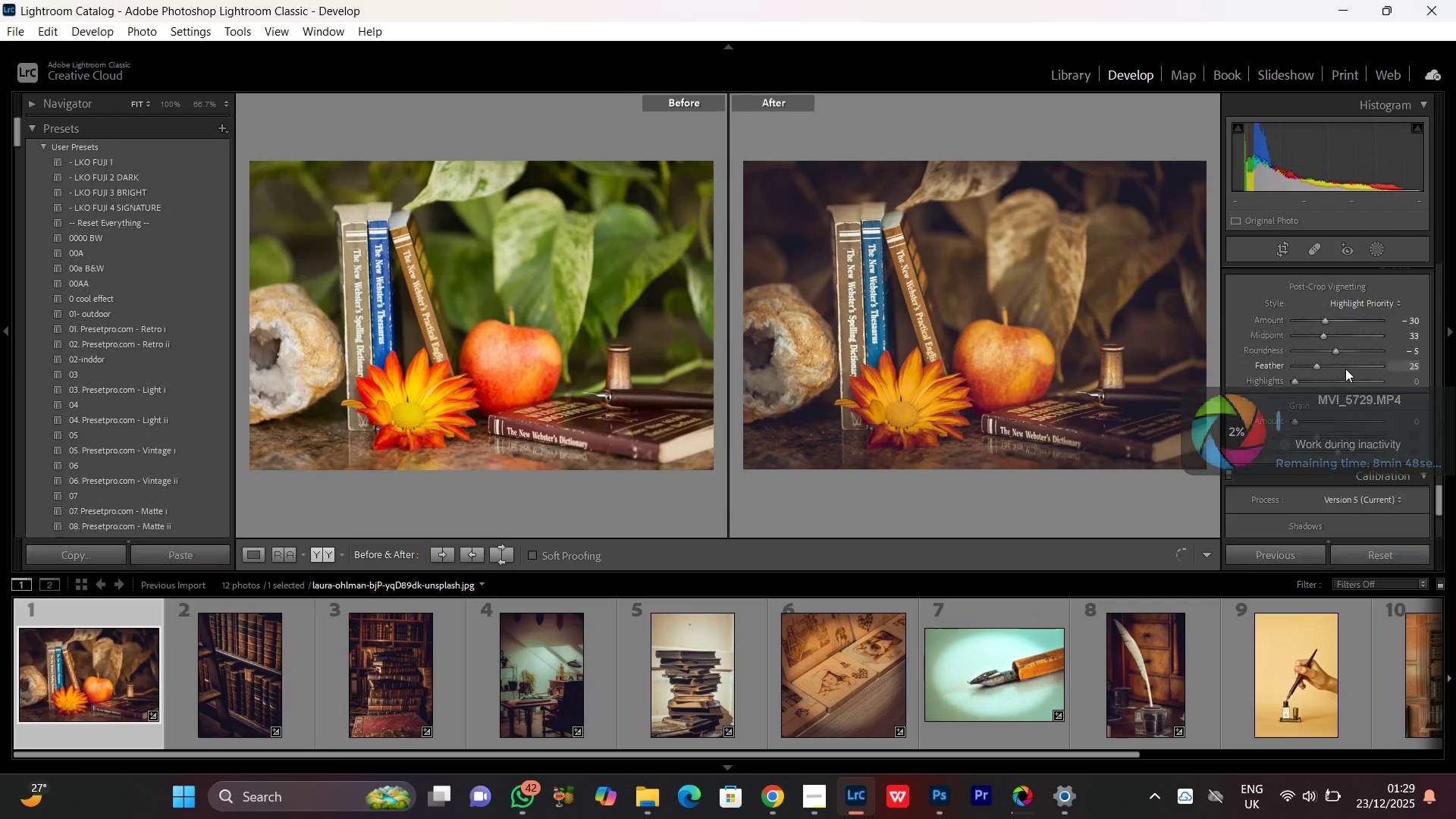 
left_click([1345, 366])
 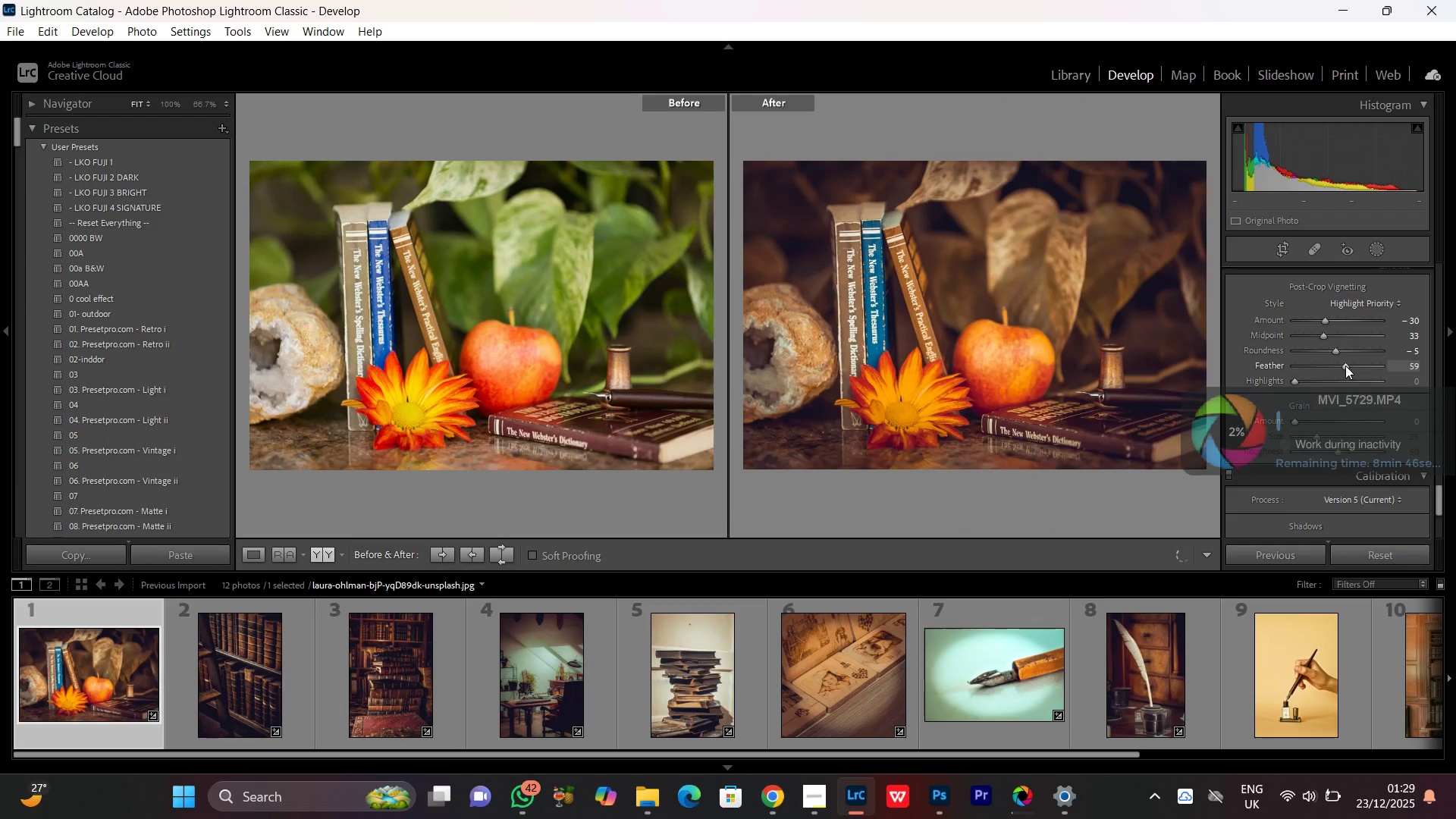 
left_click([1052, 681])
 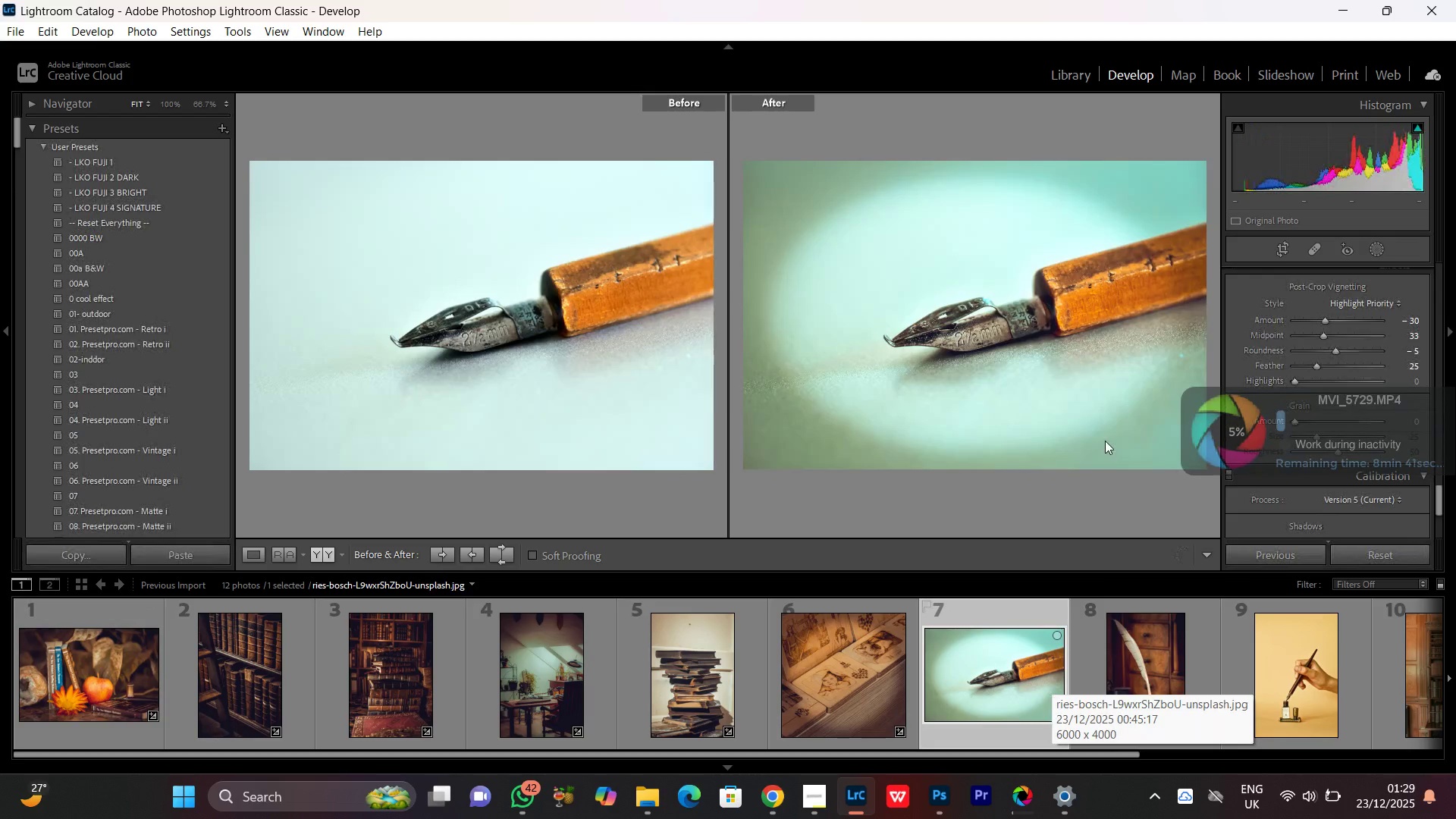 
wait(6.64)
 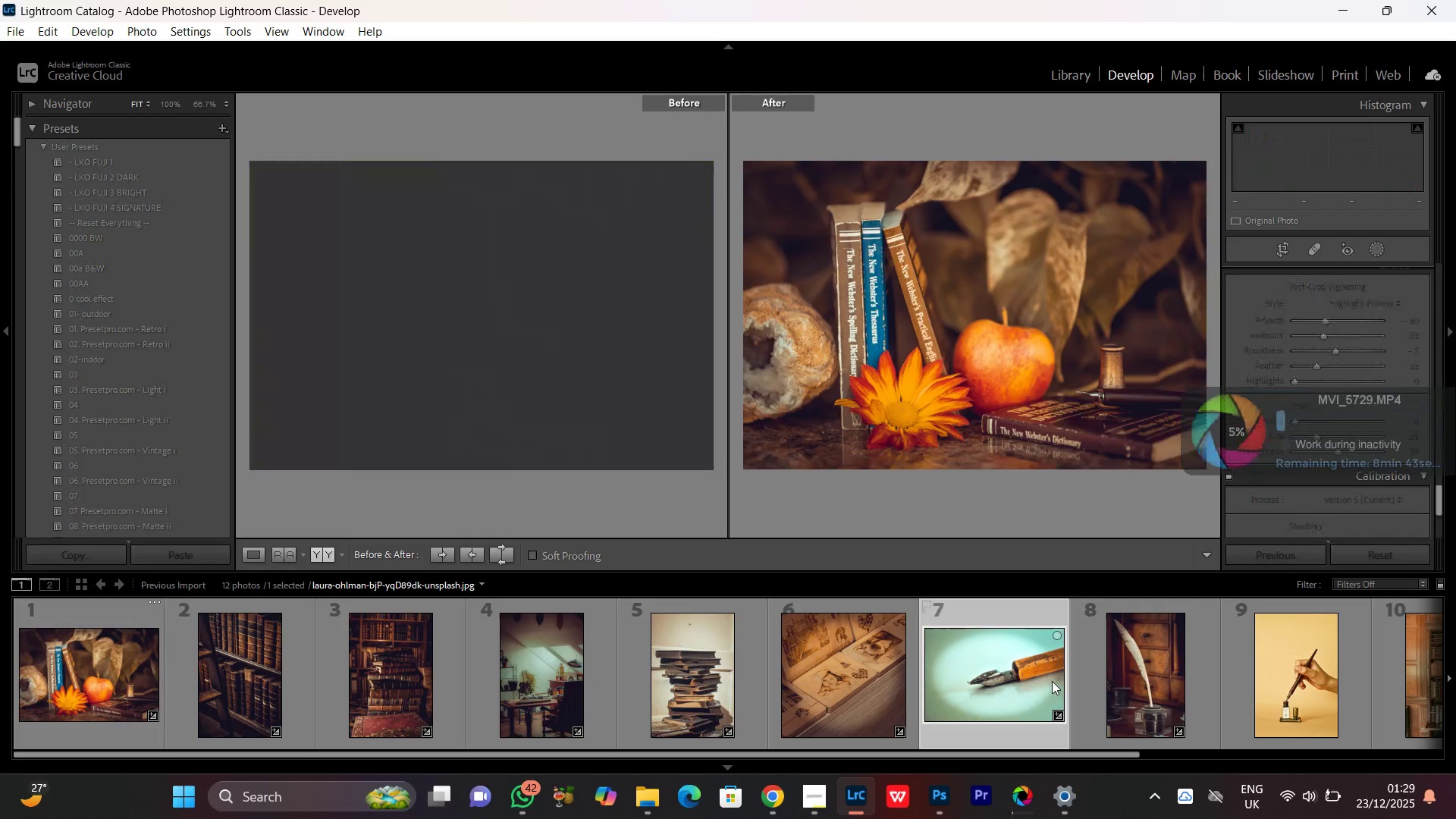 
left_click([249, 558])
 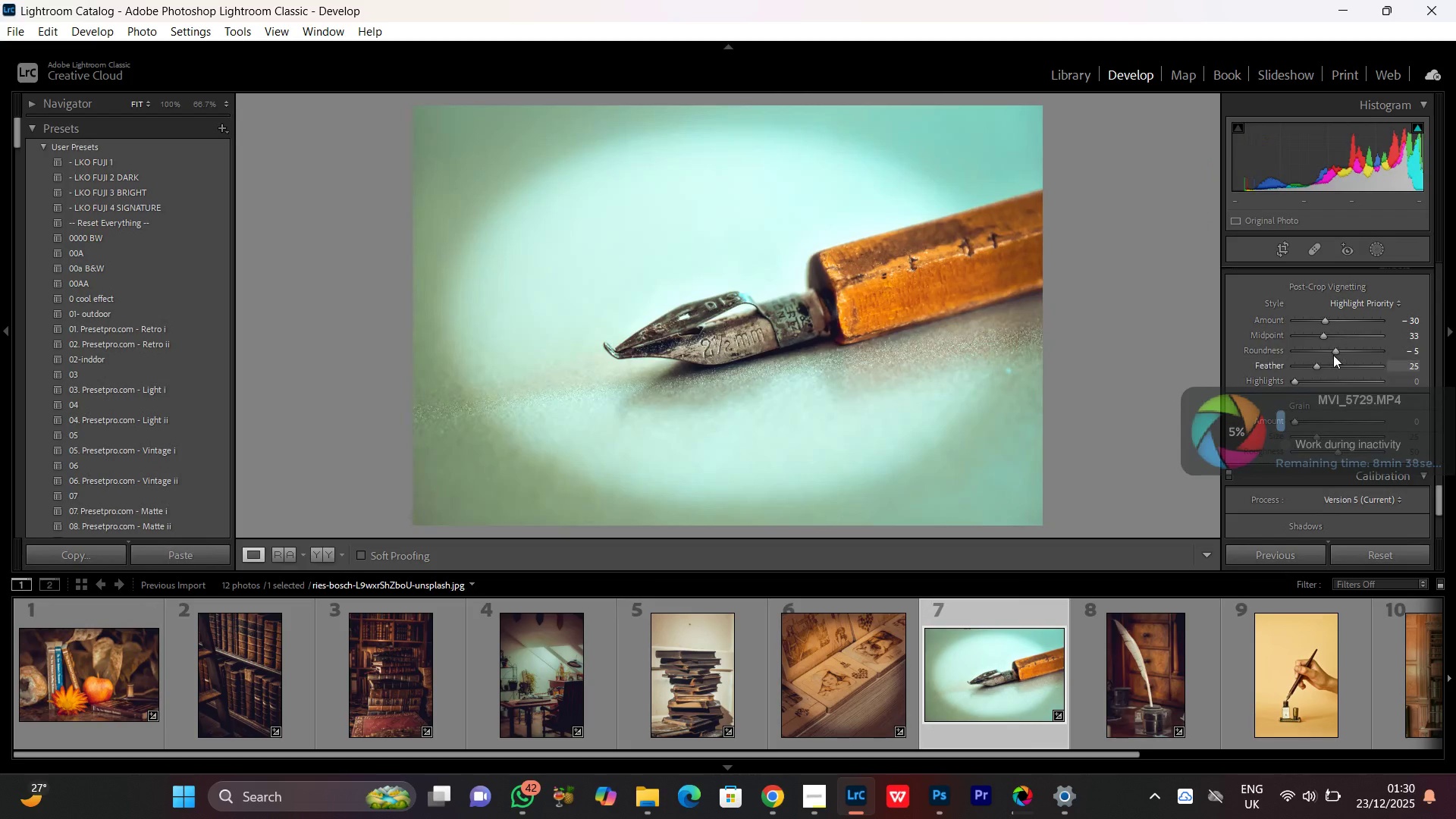 
left_click([1351, 365])
 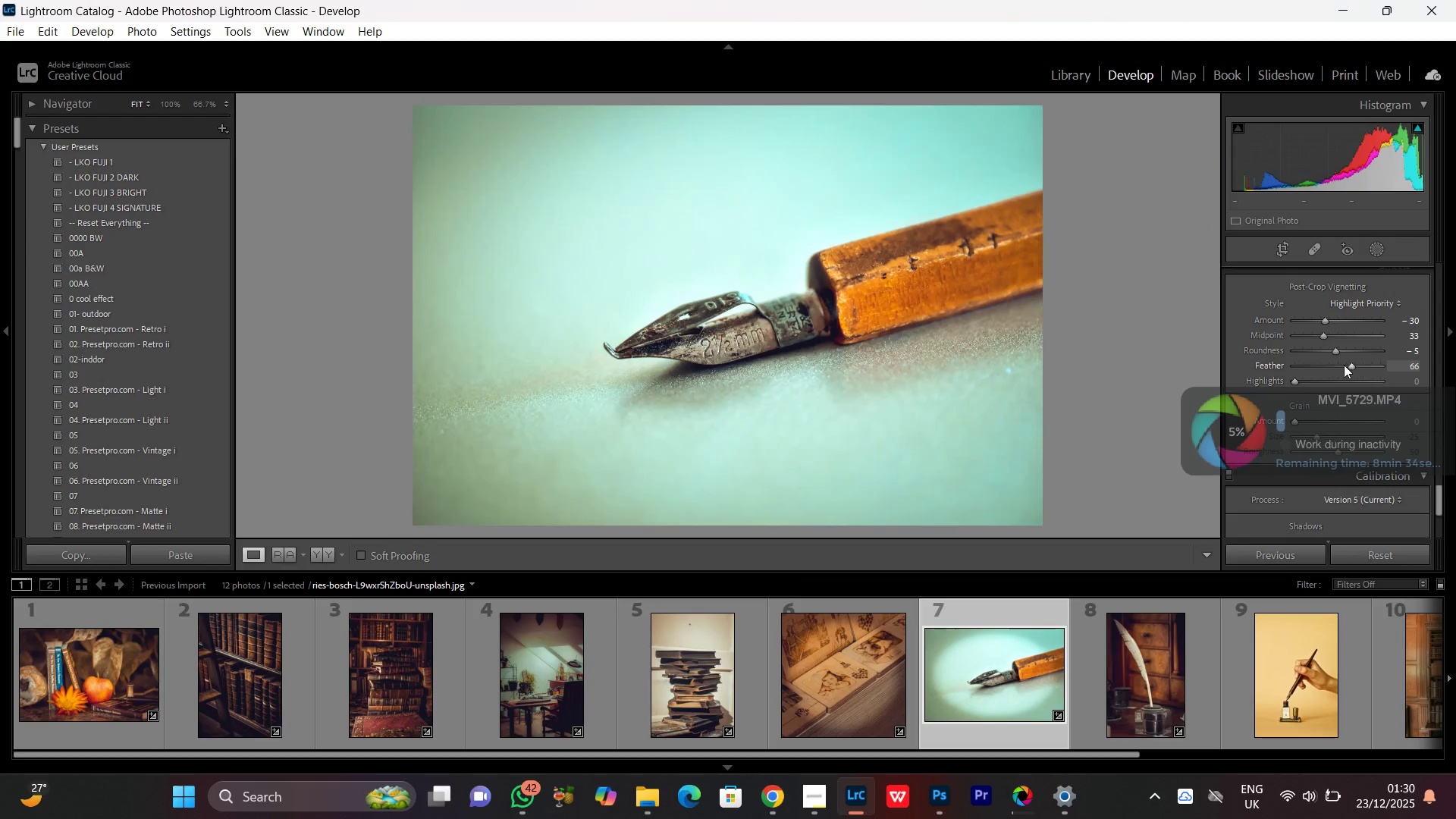 
left_click([1343, 365])
 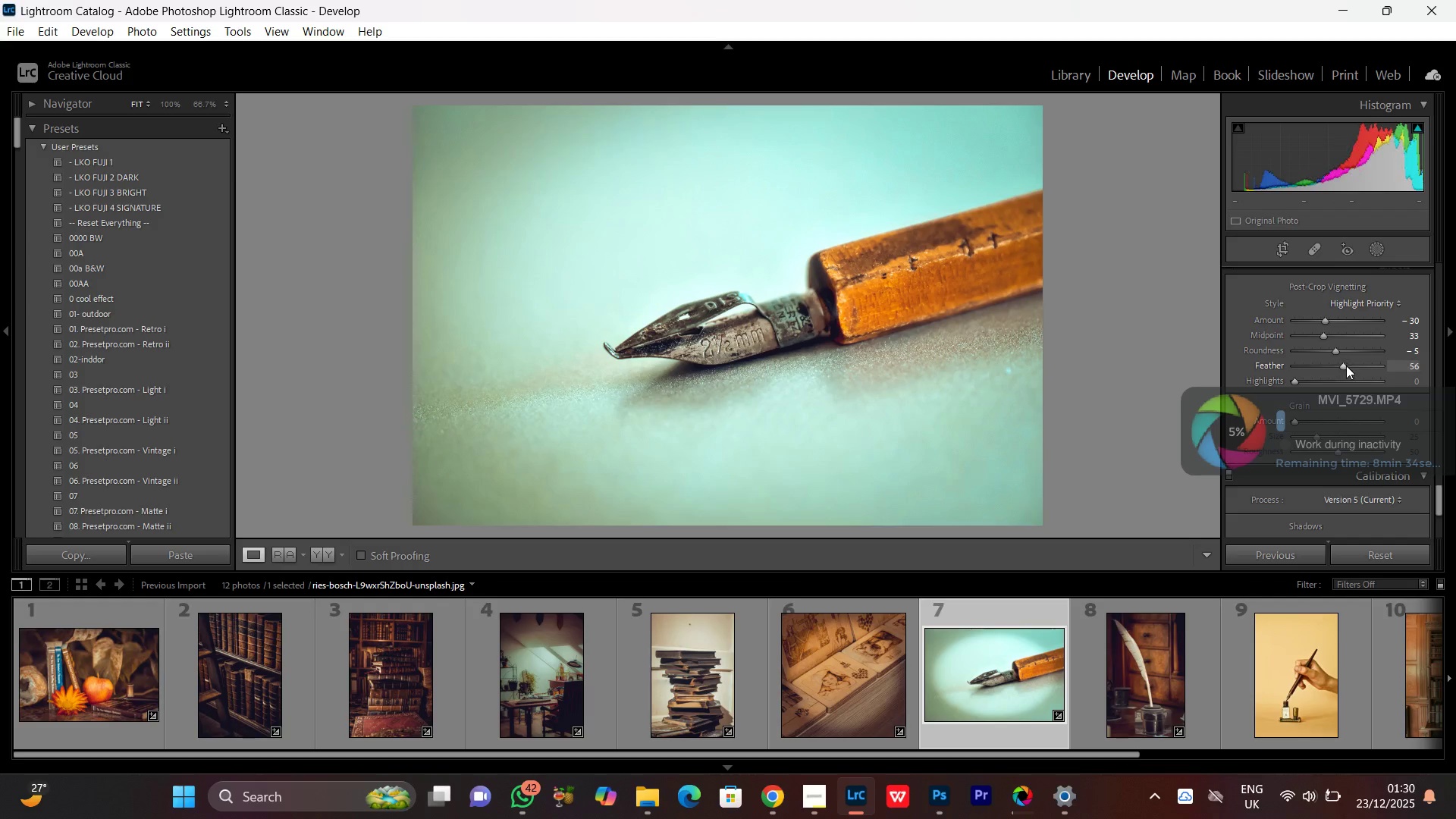 
left_click_drag(start_coordinate=[1346, 366], to_coordinate=[1354, 378])
 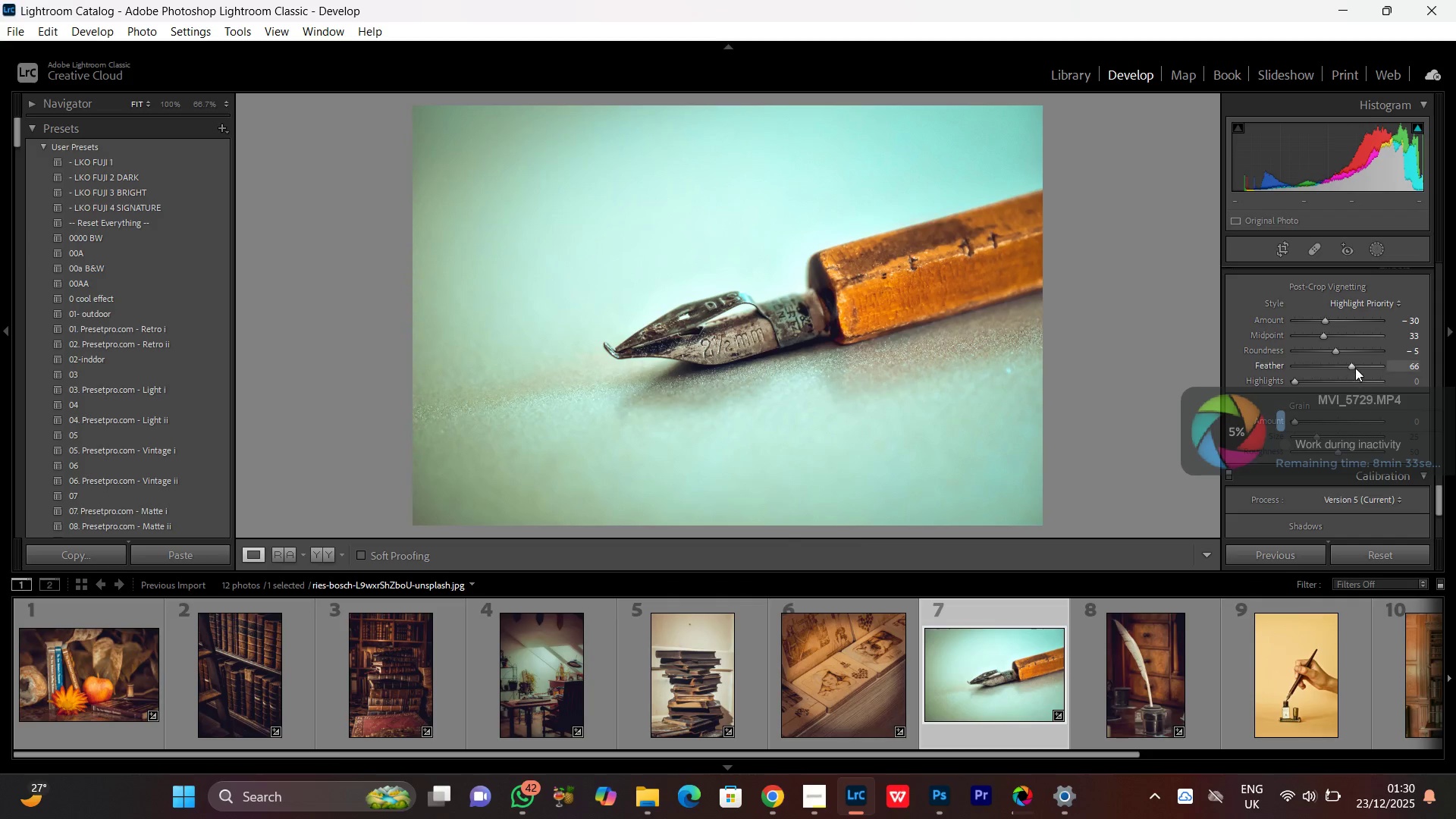 
left_click([1355, 368])
 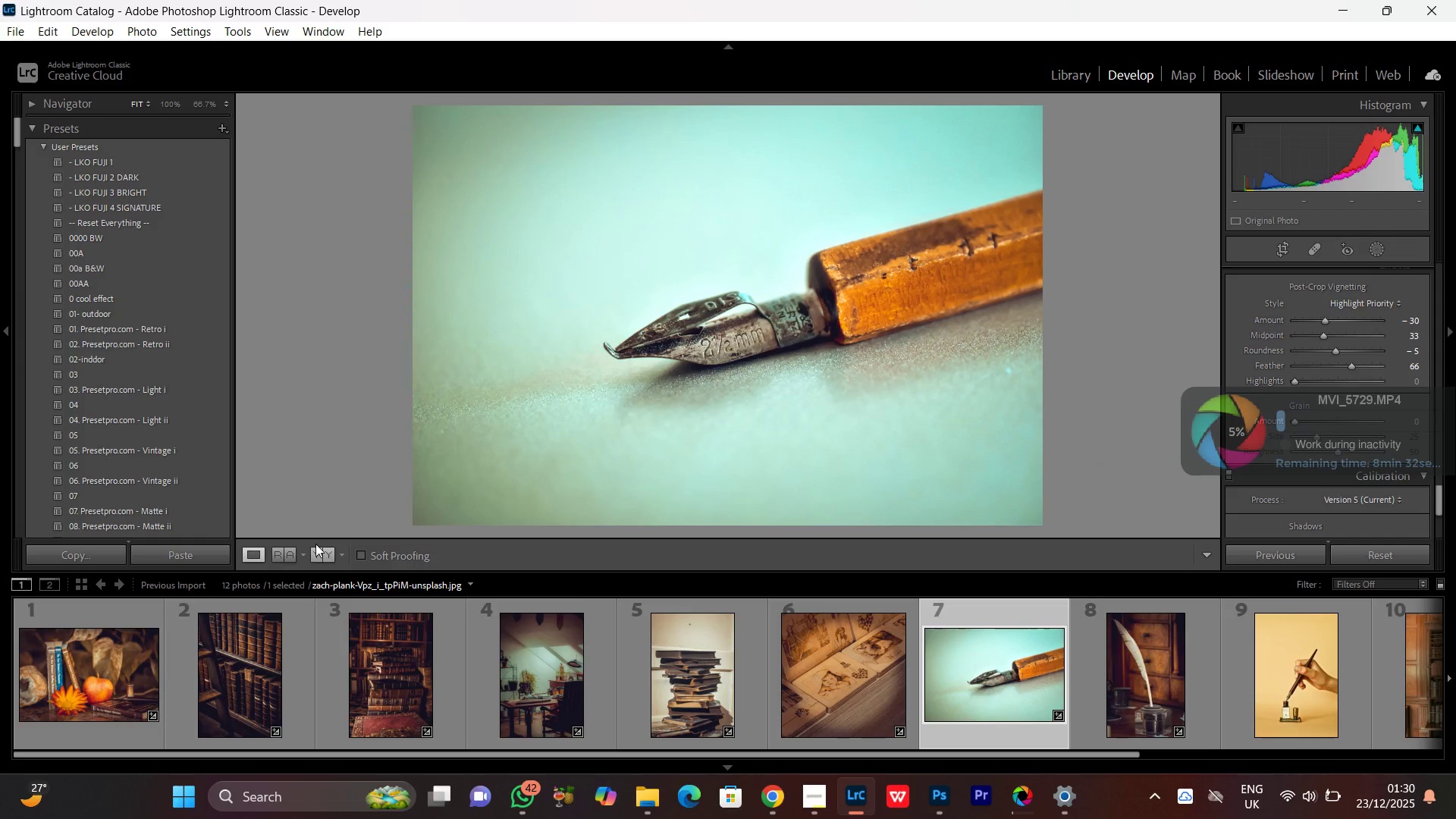 
left_click([321, 557])
 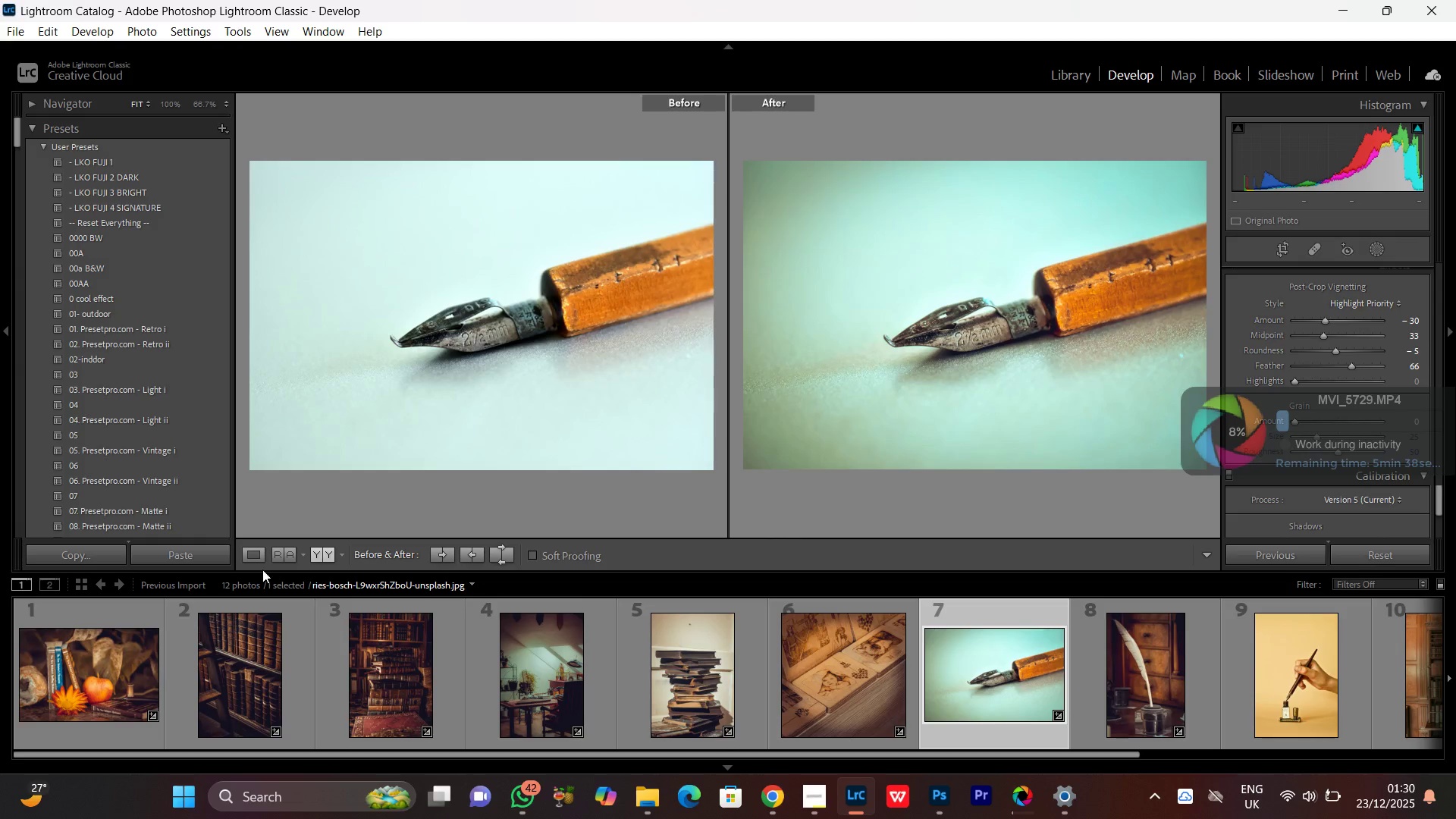 
left_click([258, 562])
 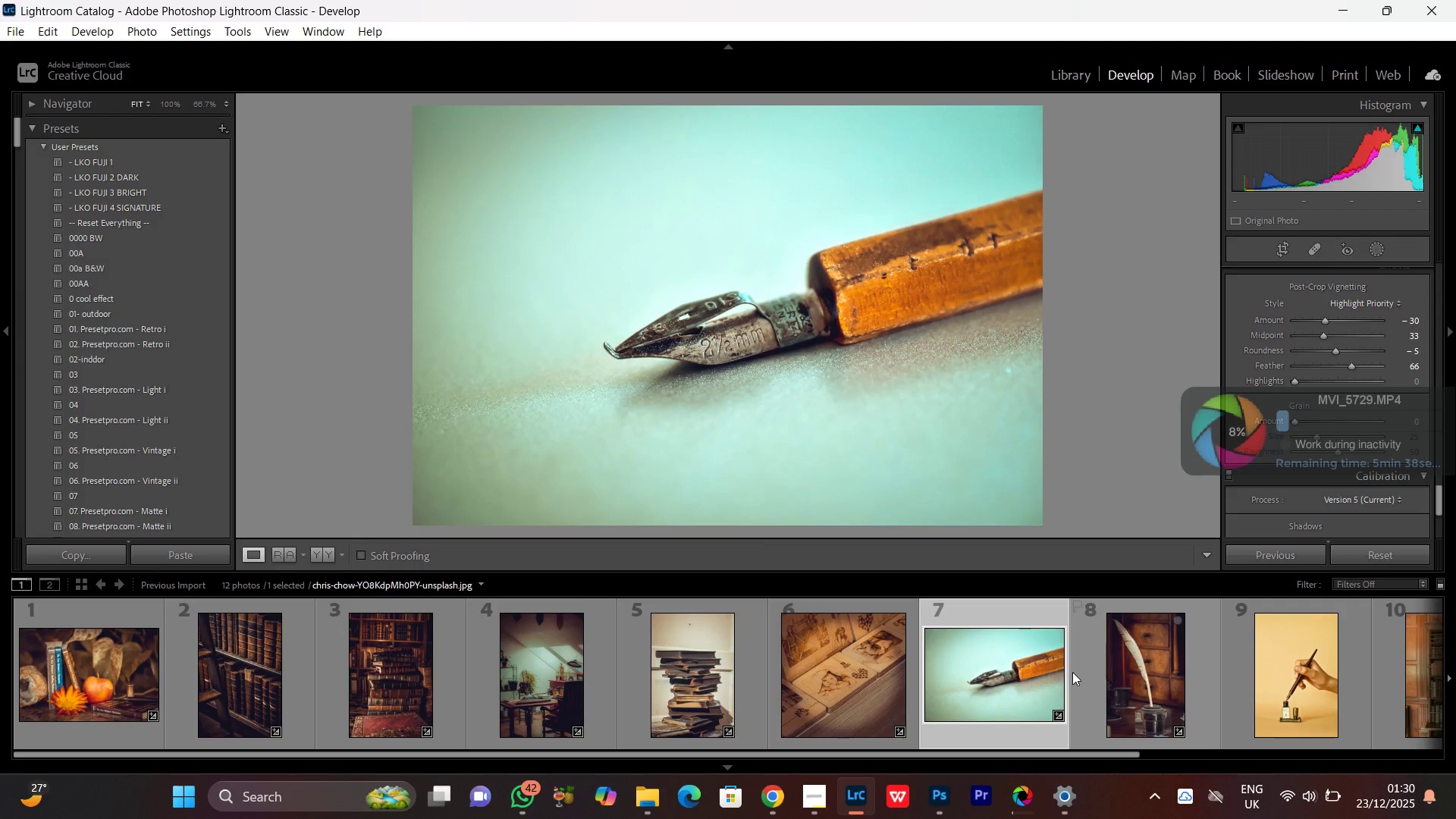 
scroll: coordinate [1071, 672], scroll_direction: down, amount: 1.0
 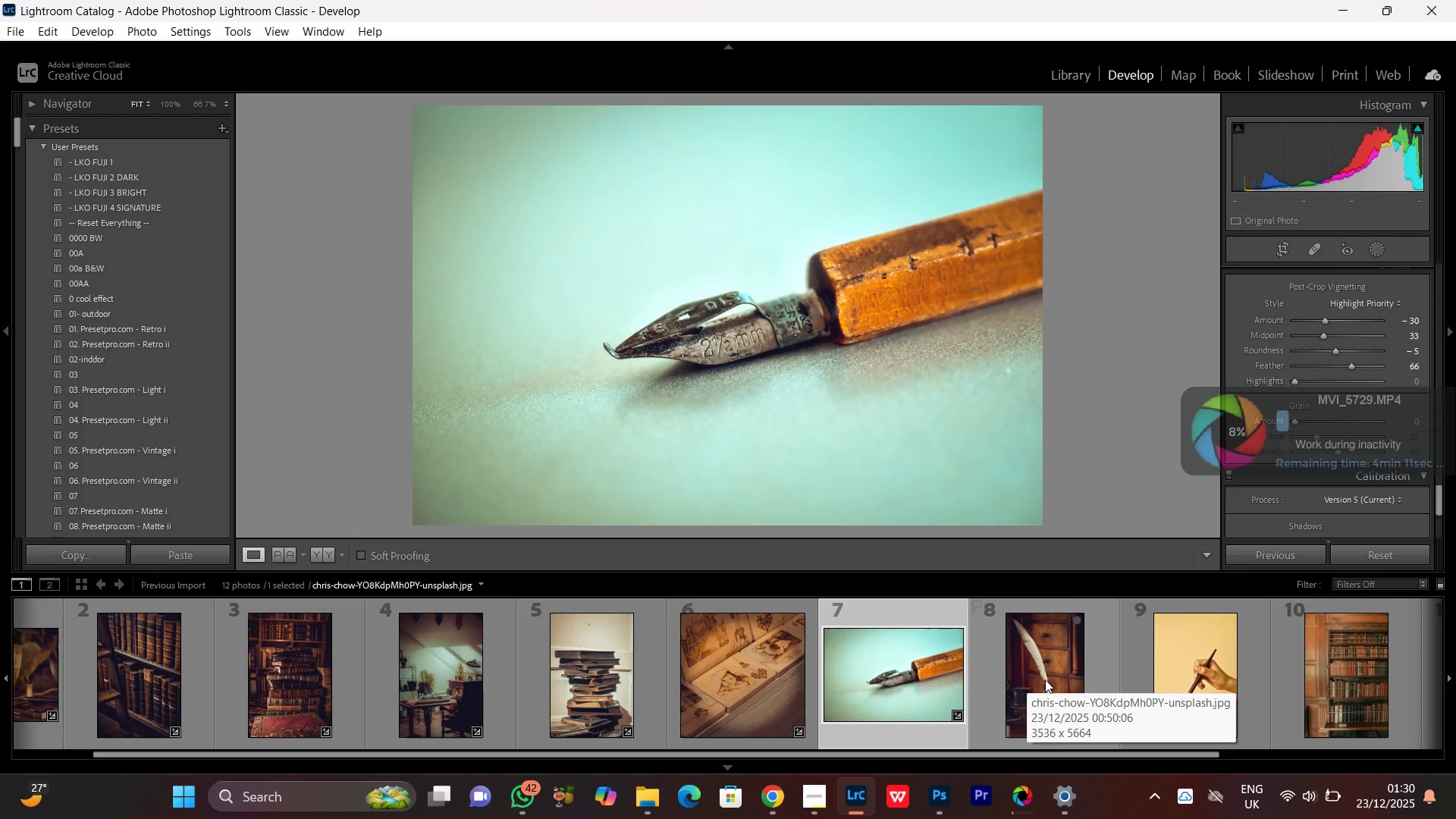 
left_click([1045, 679])
 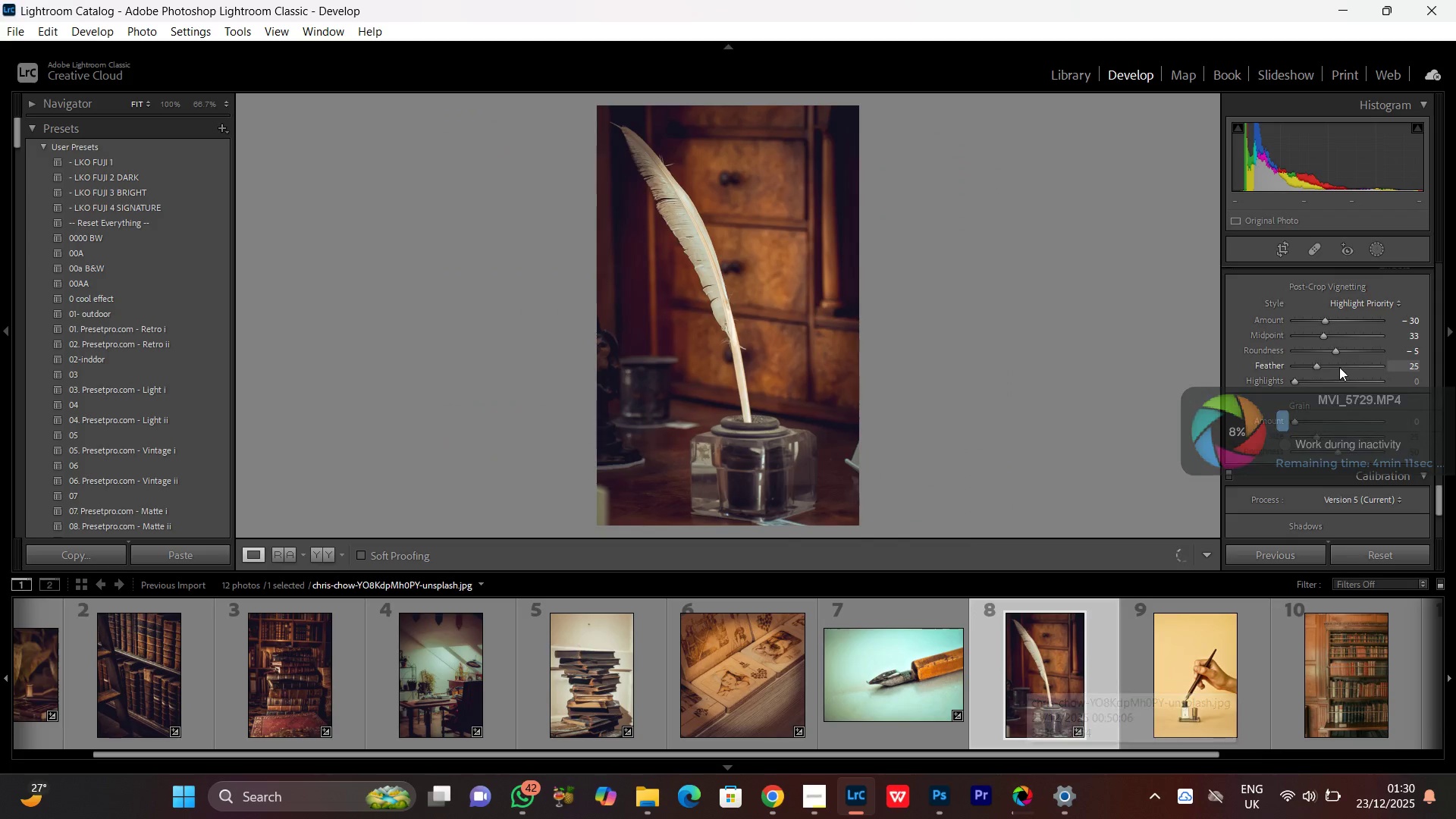 
left_click([1359, 365])
 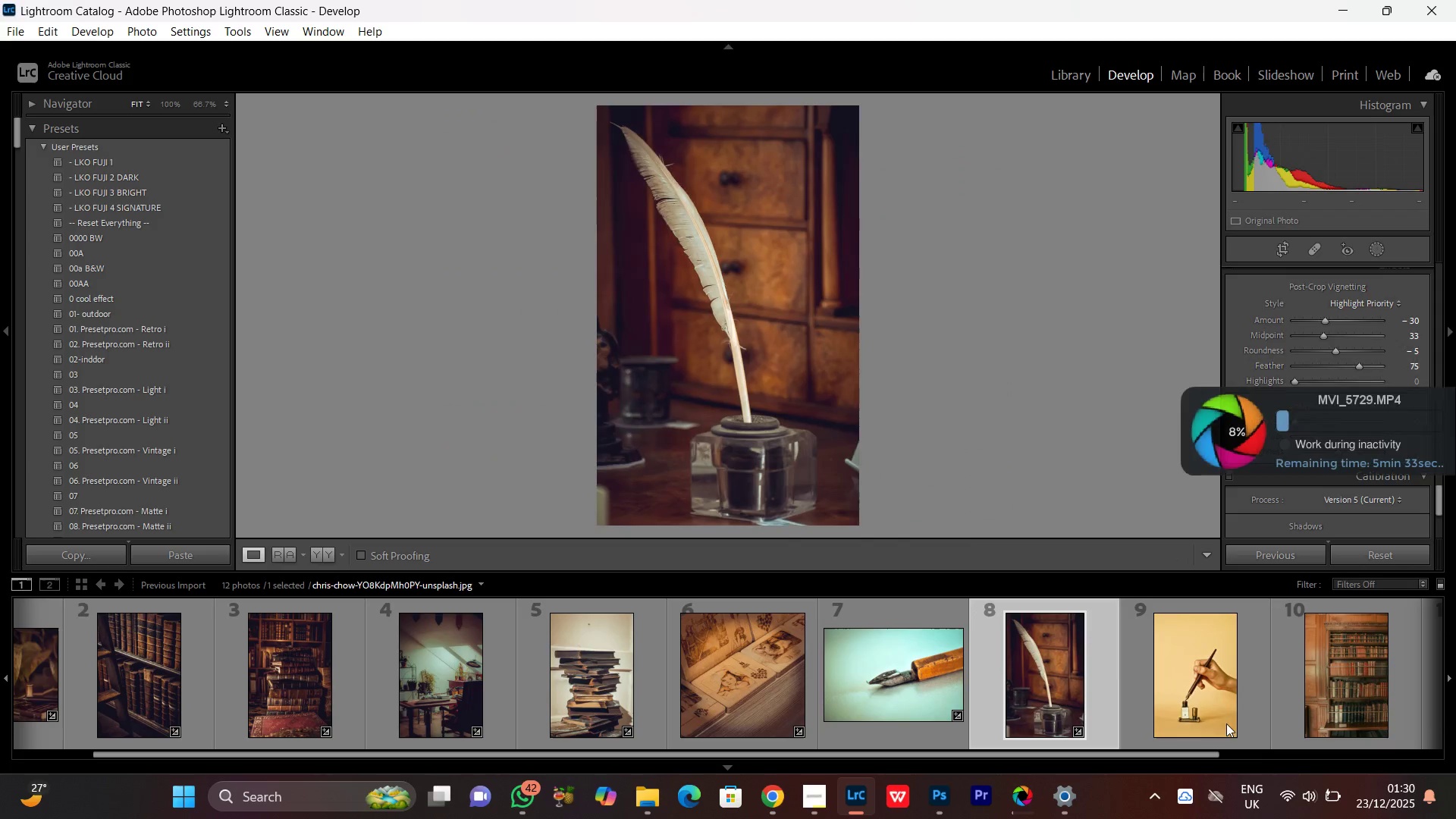 
left_click([1205, 654])
 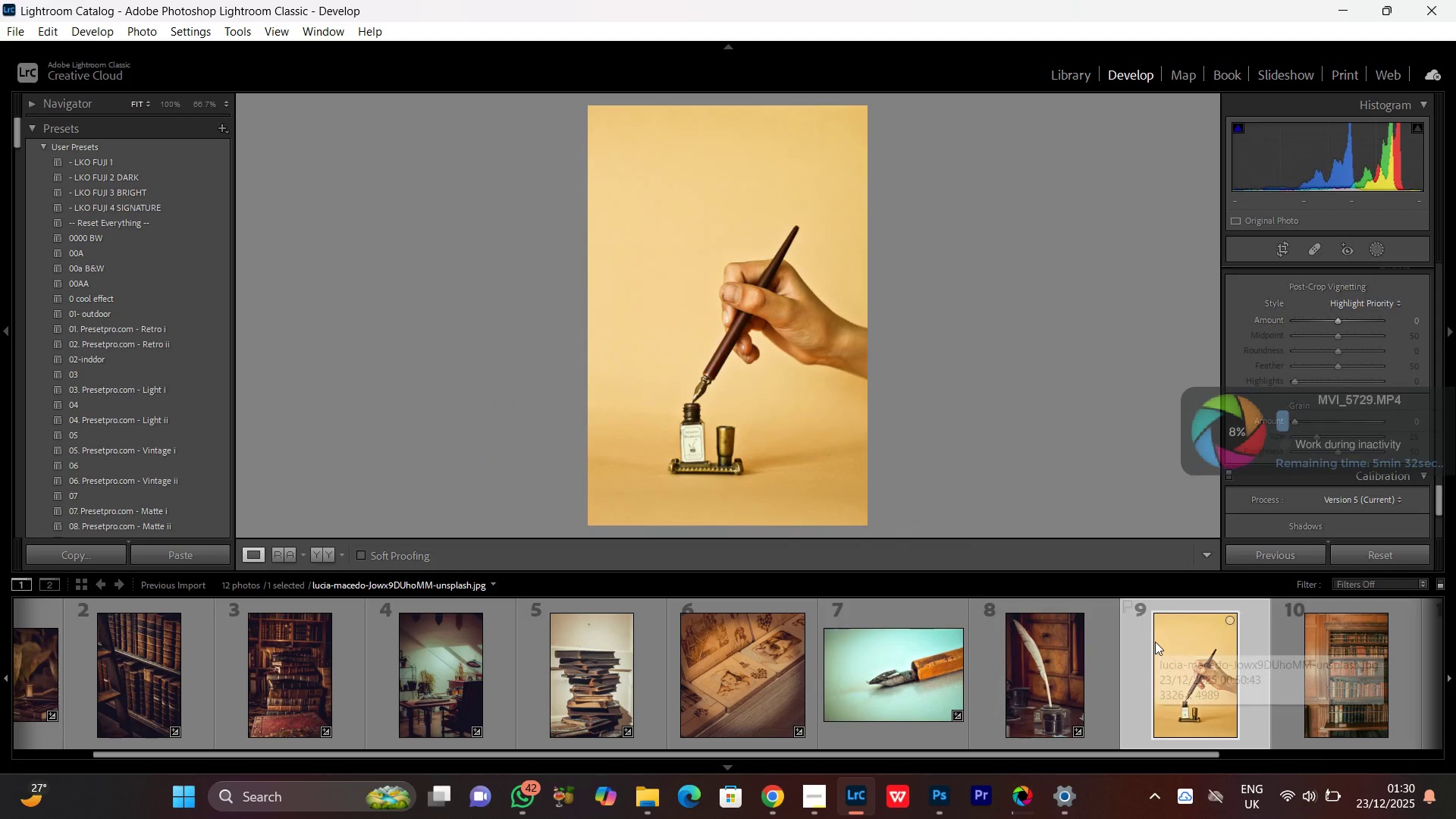 
key(Delete)
 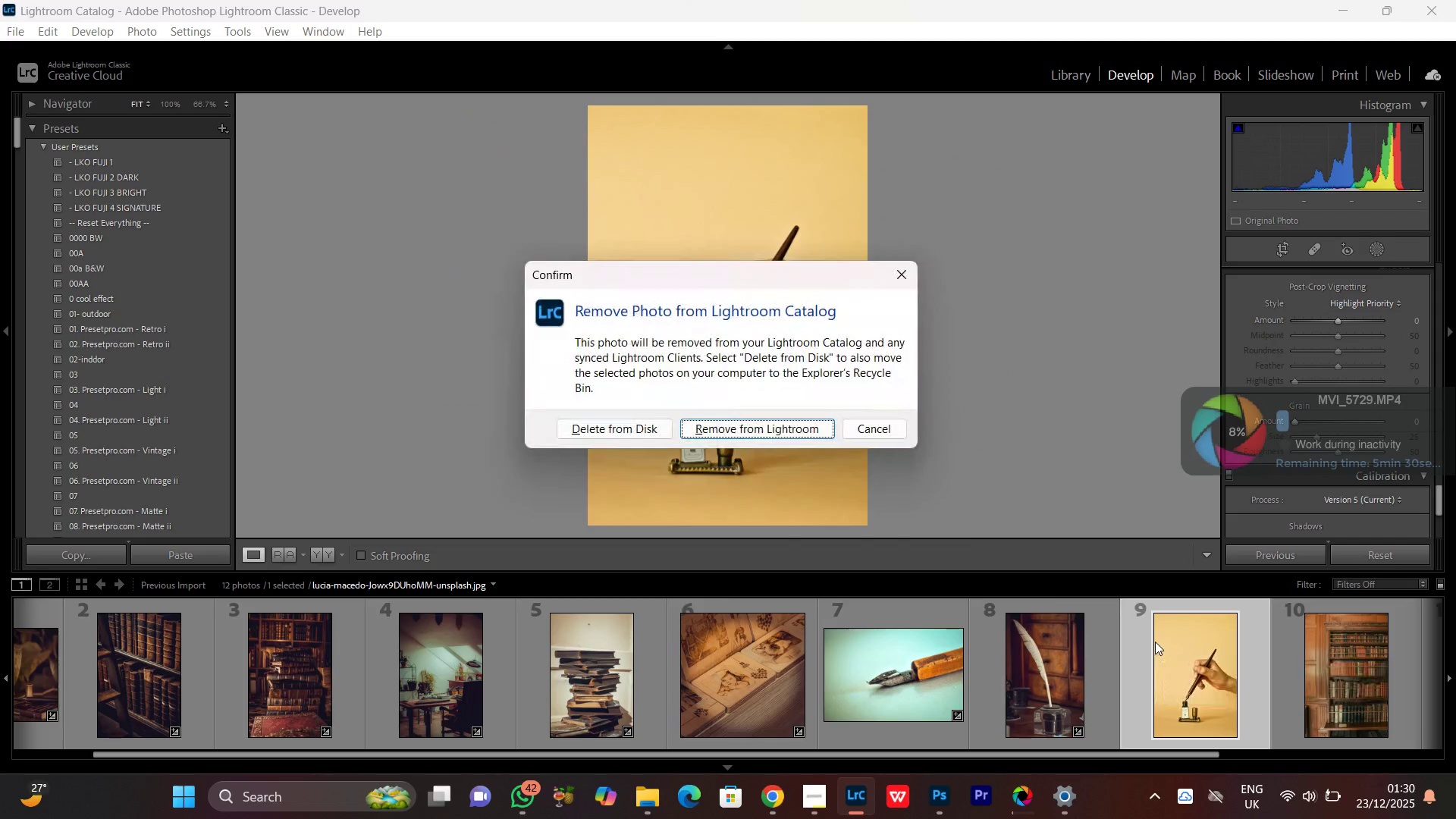 
key(Enter)
 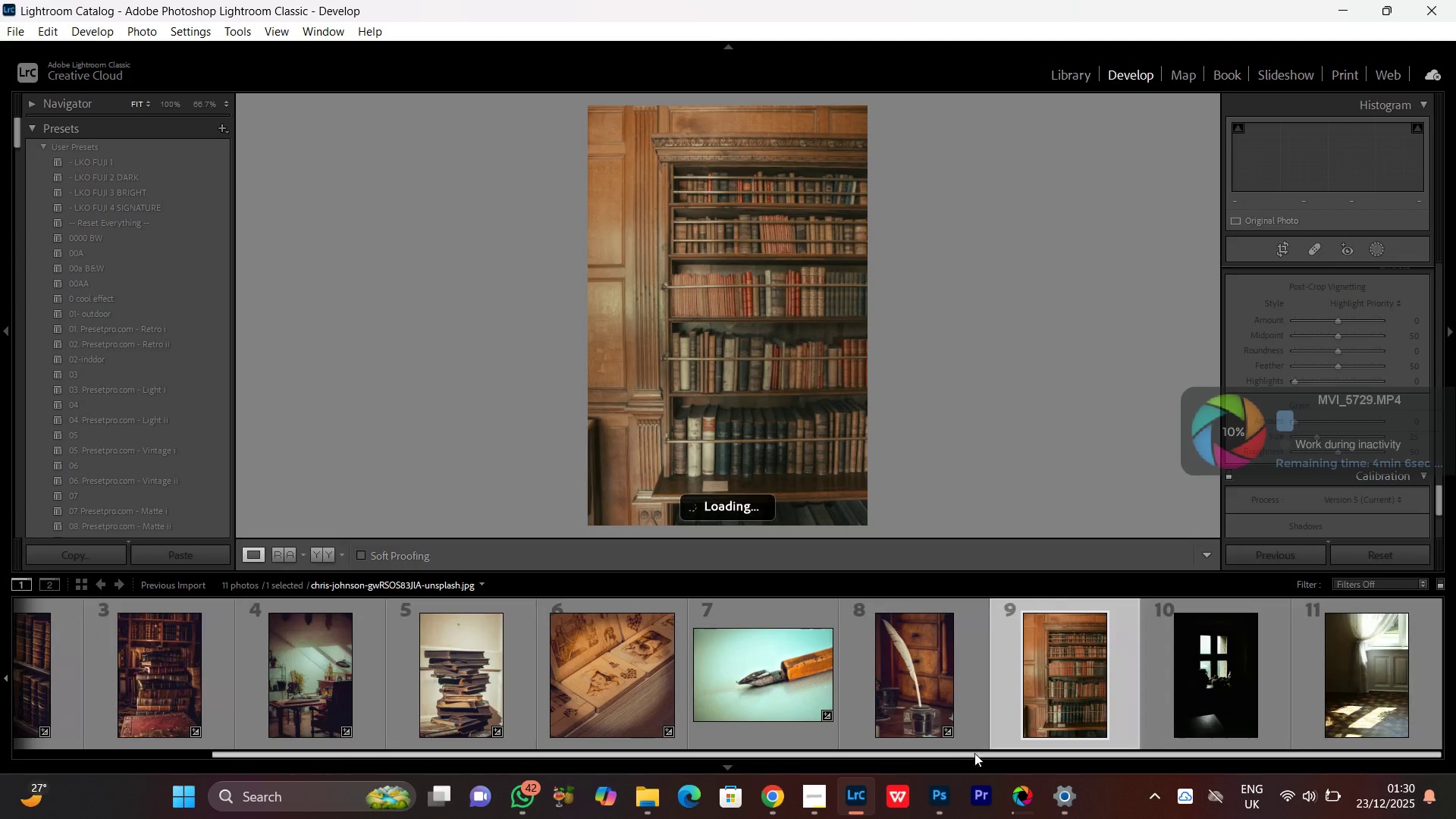 
left_click_drag(start_coordinate=[914, 718], to_coordinate=[913, 722])
 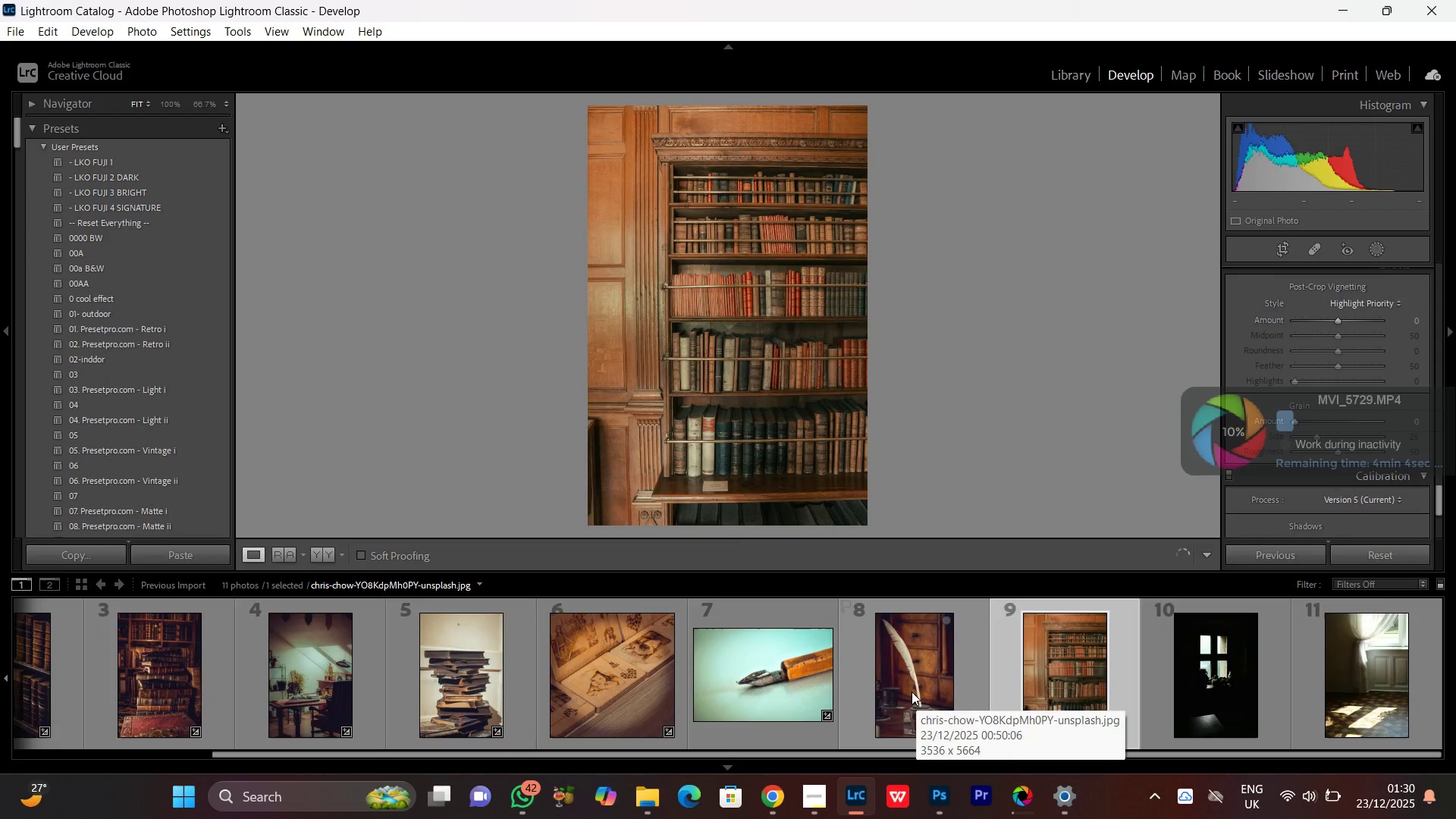 
left_click([912, 691])
 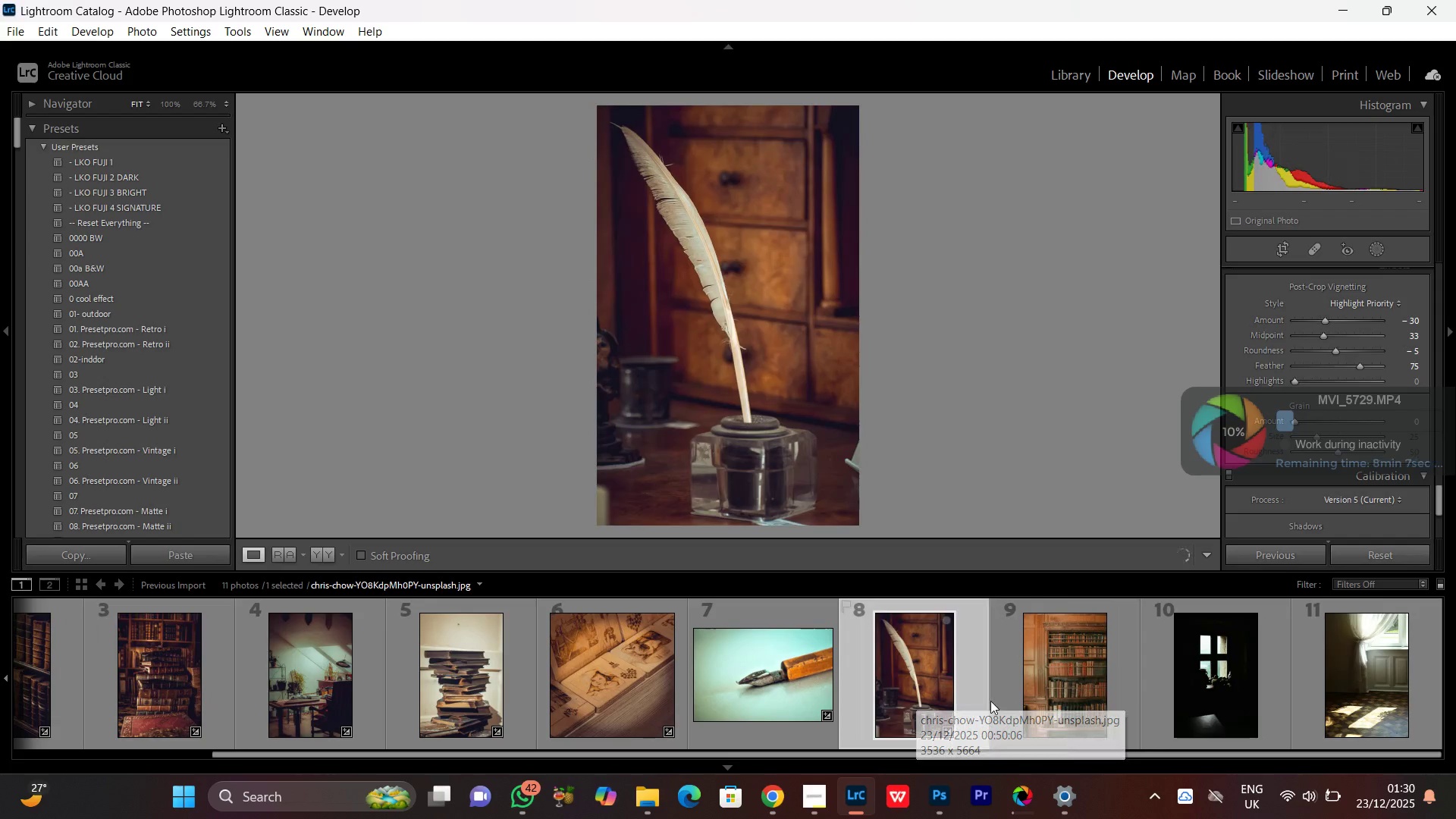 
scroll: coordinate [1080, 684], scroll_direction: down, amount: 9.0
 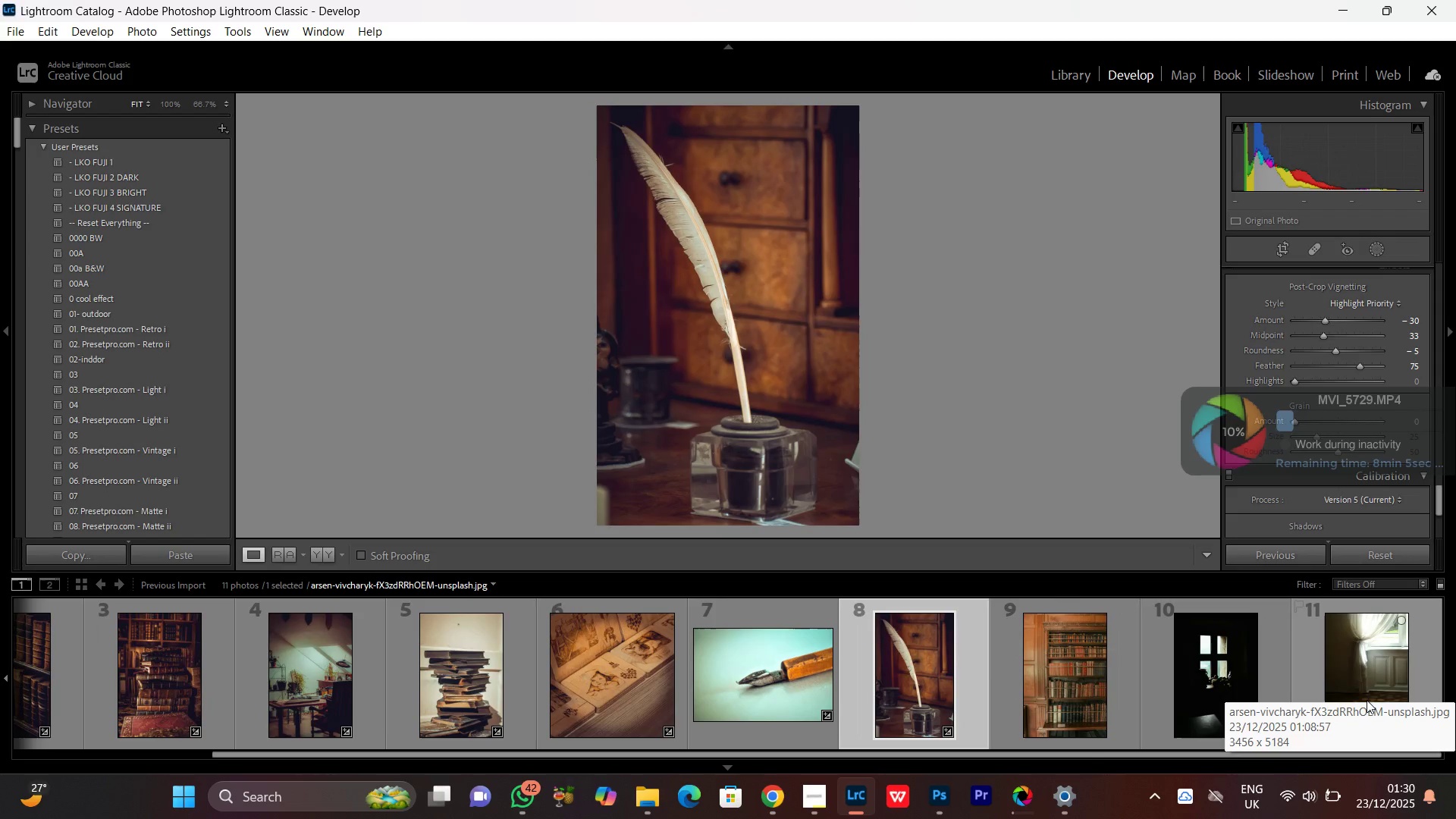 
hold_key(key=ShiftLeft, duration=0.72)
left_click([1390, 678])
 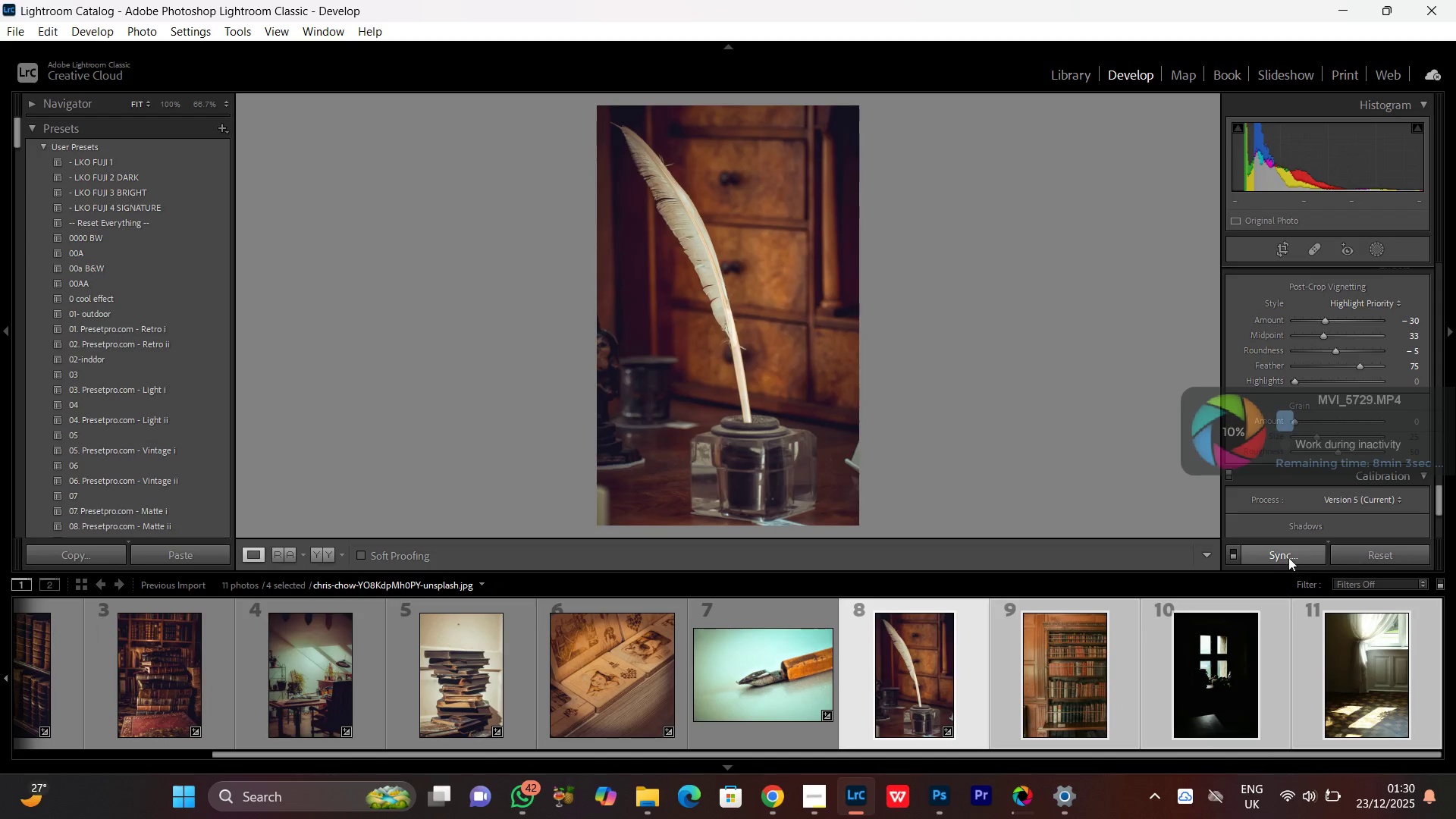 
left_click([1288, 557])
 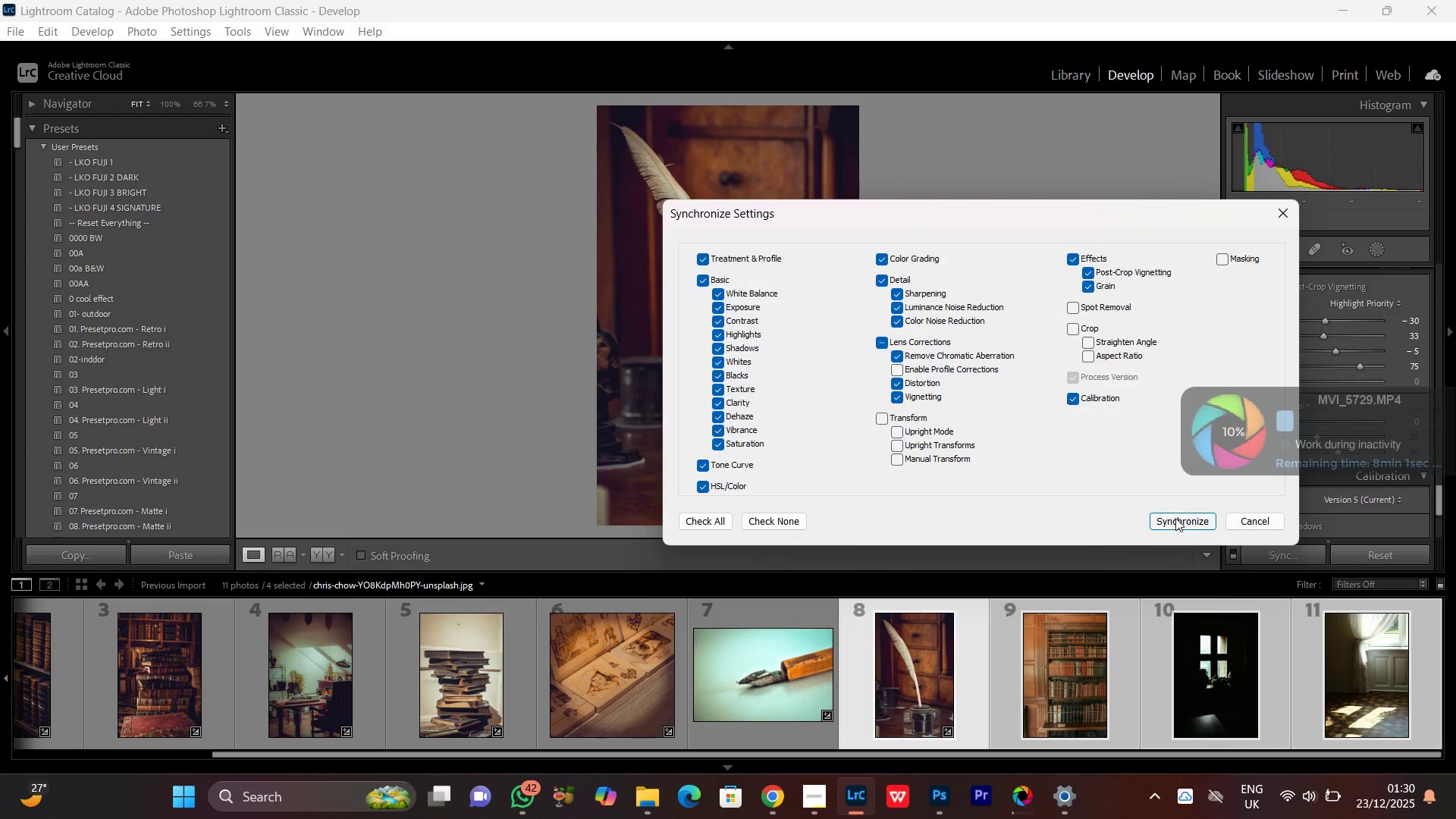 
left_click([1175, 518])
 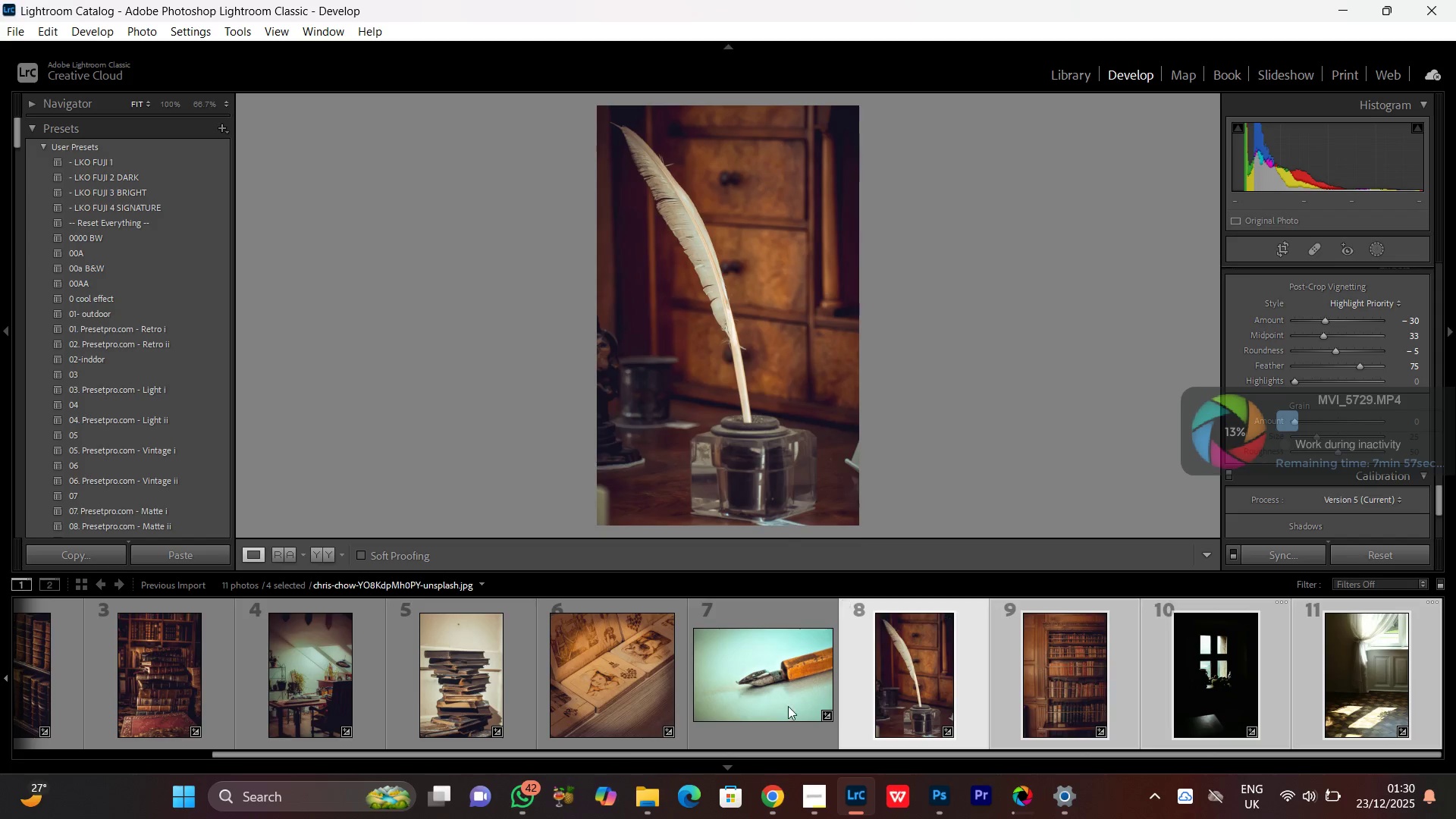 
left_click([781, 702])
 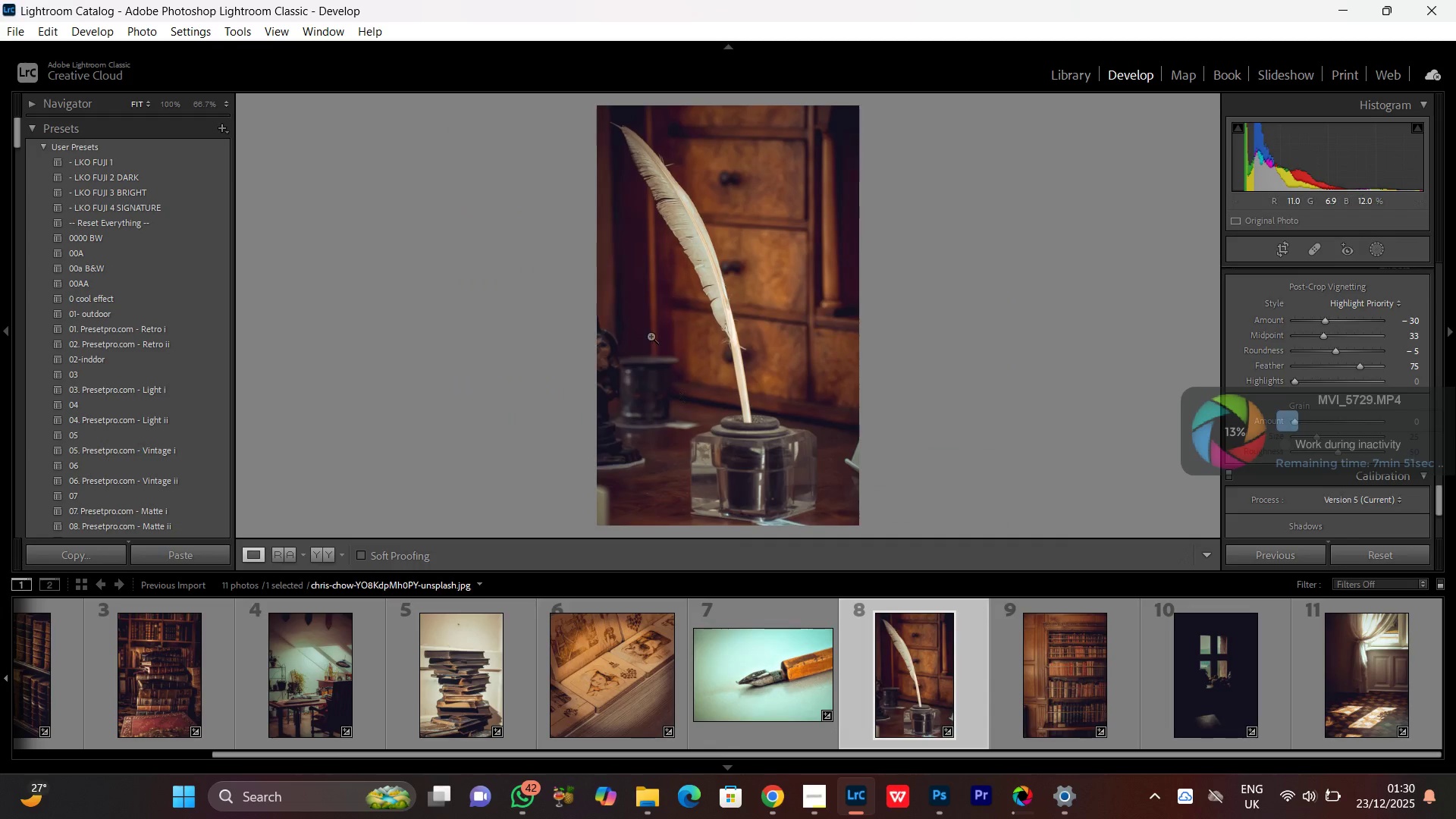 
wait(7.48)
 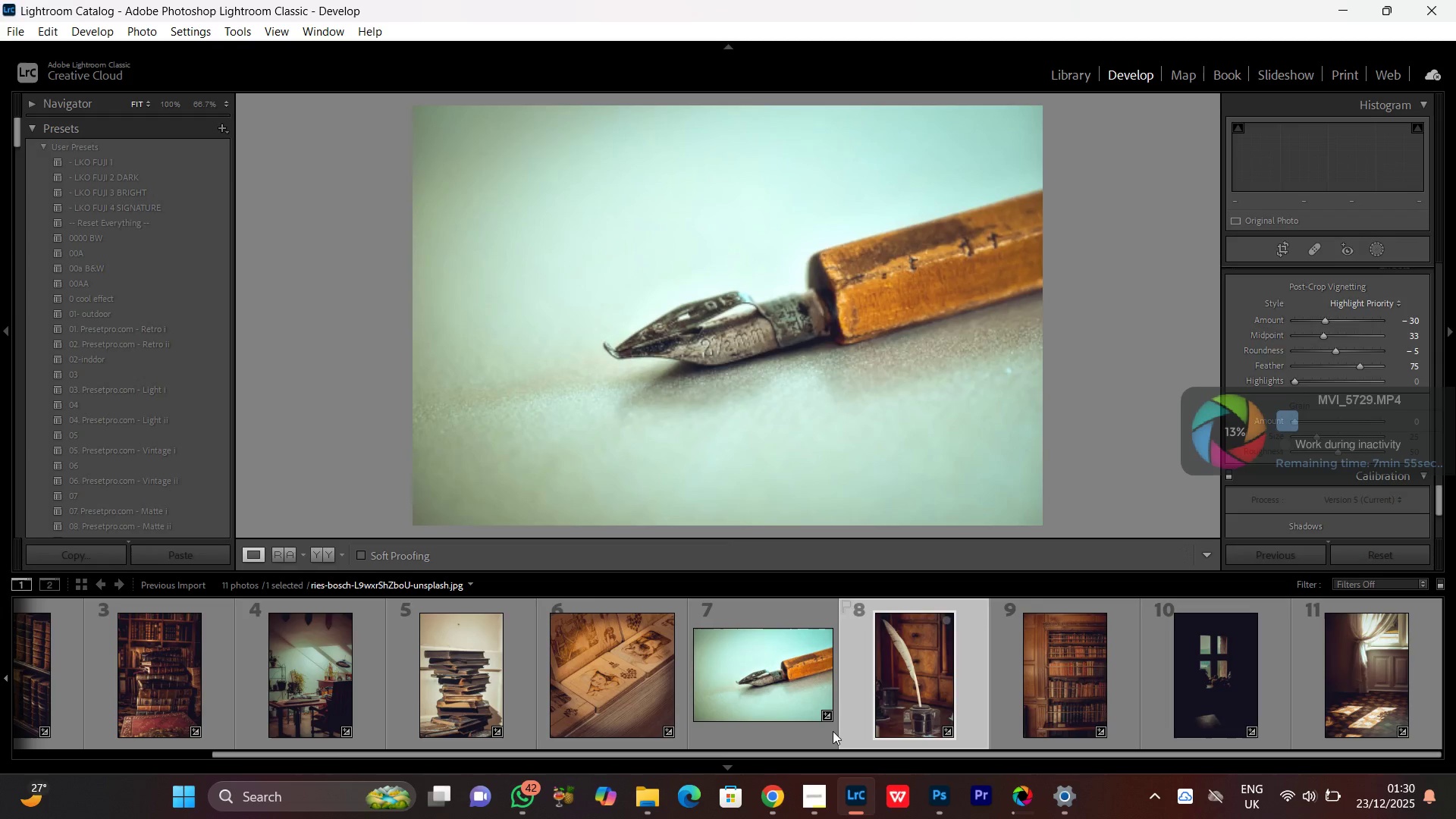 
left_click([322, 555])
 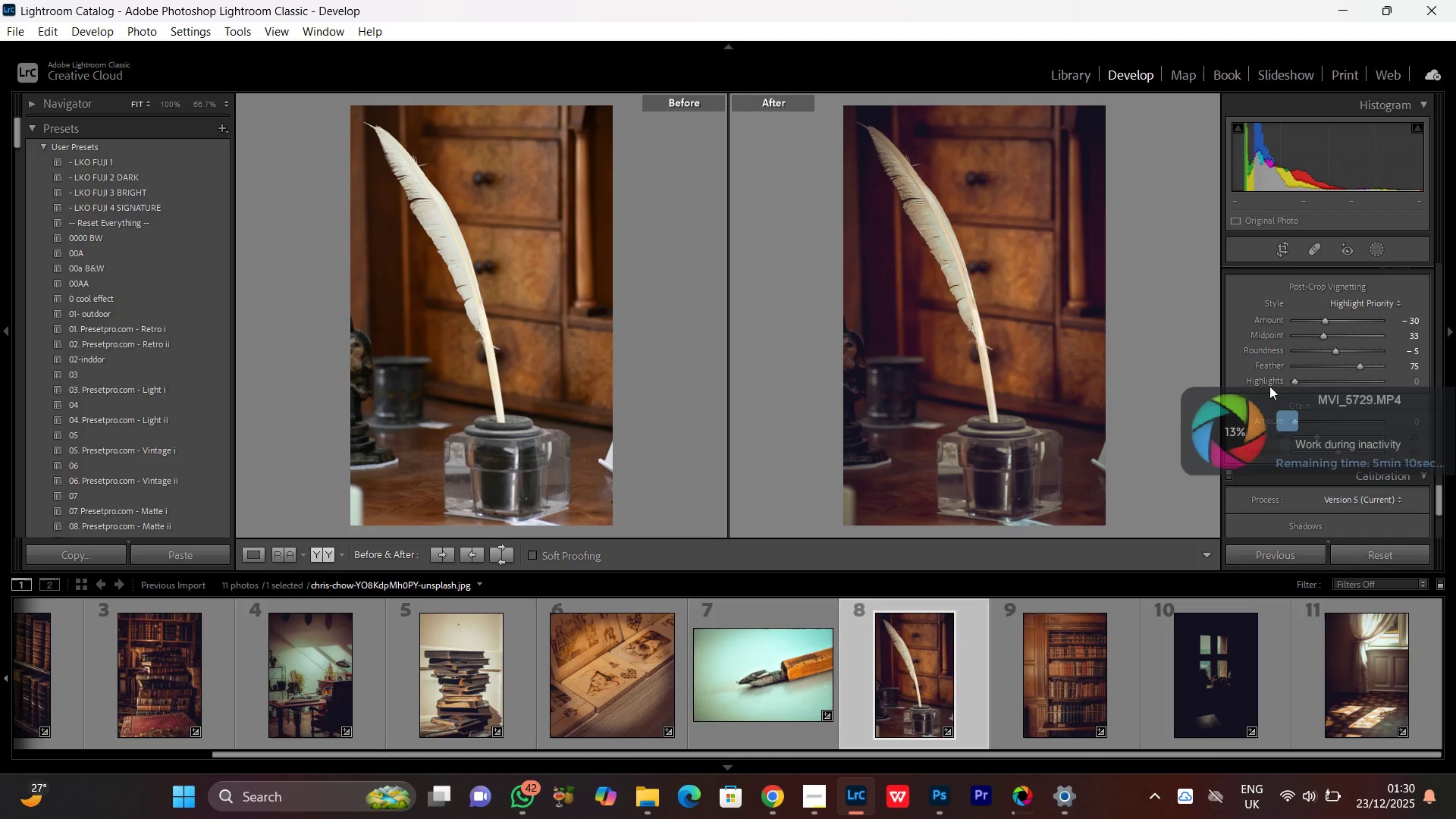 
left_click_drag(start_coordinate=[1335, 352], to_coordinate=[1340, 352])
 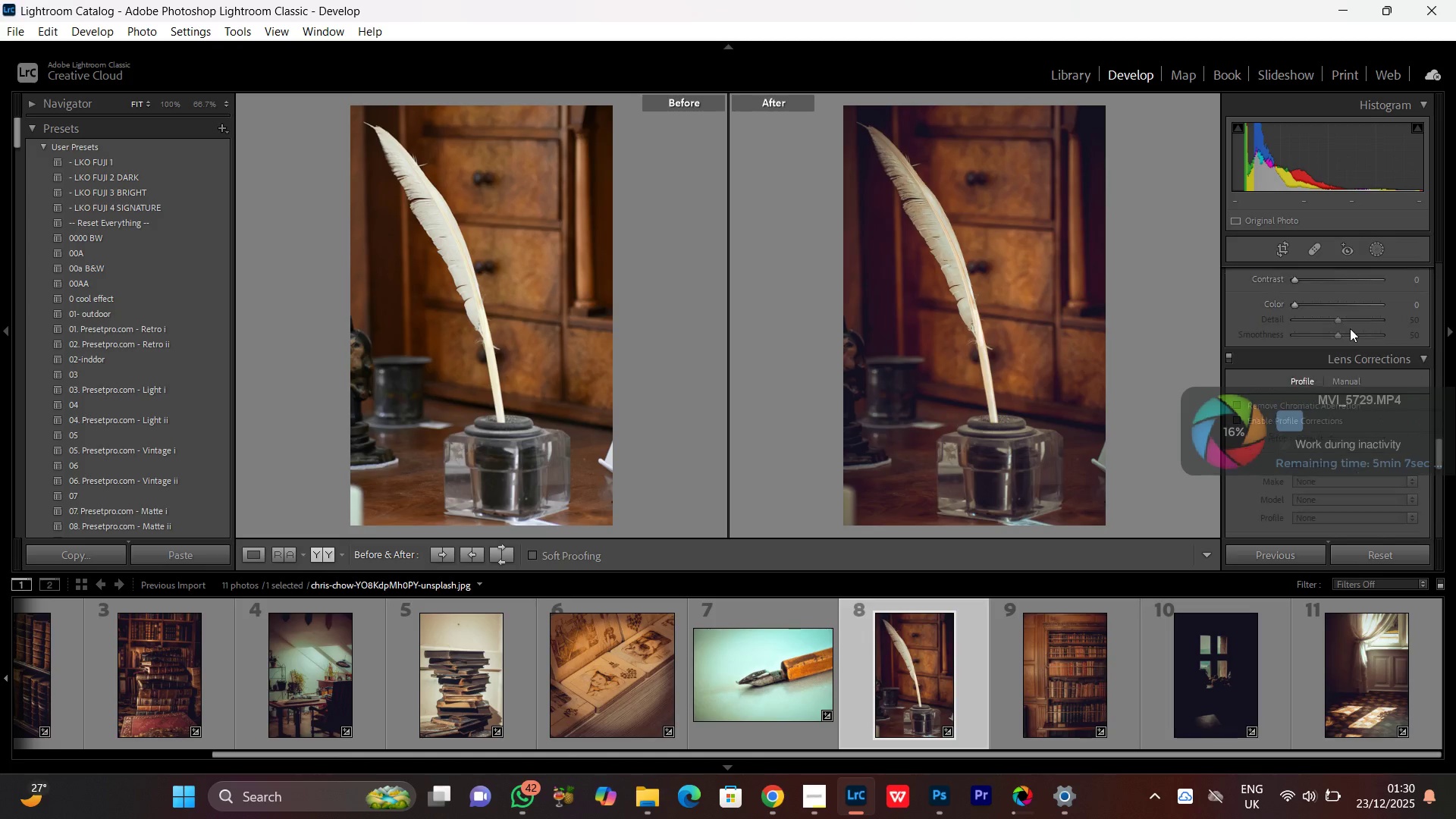 
scroll: coordinate [1323, 338], scroll_direction: up, amount: 18.0
 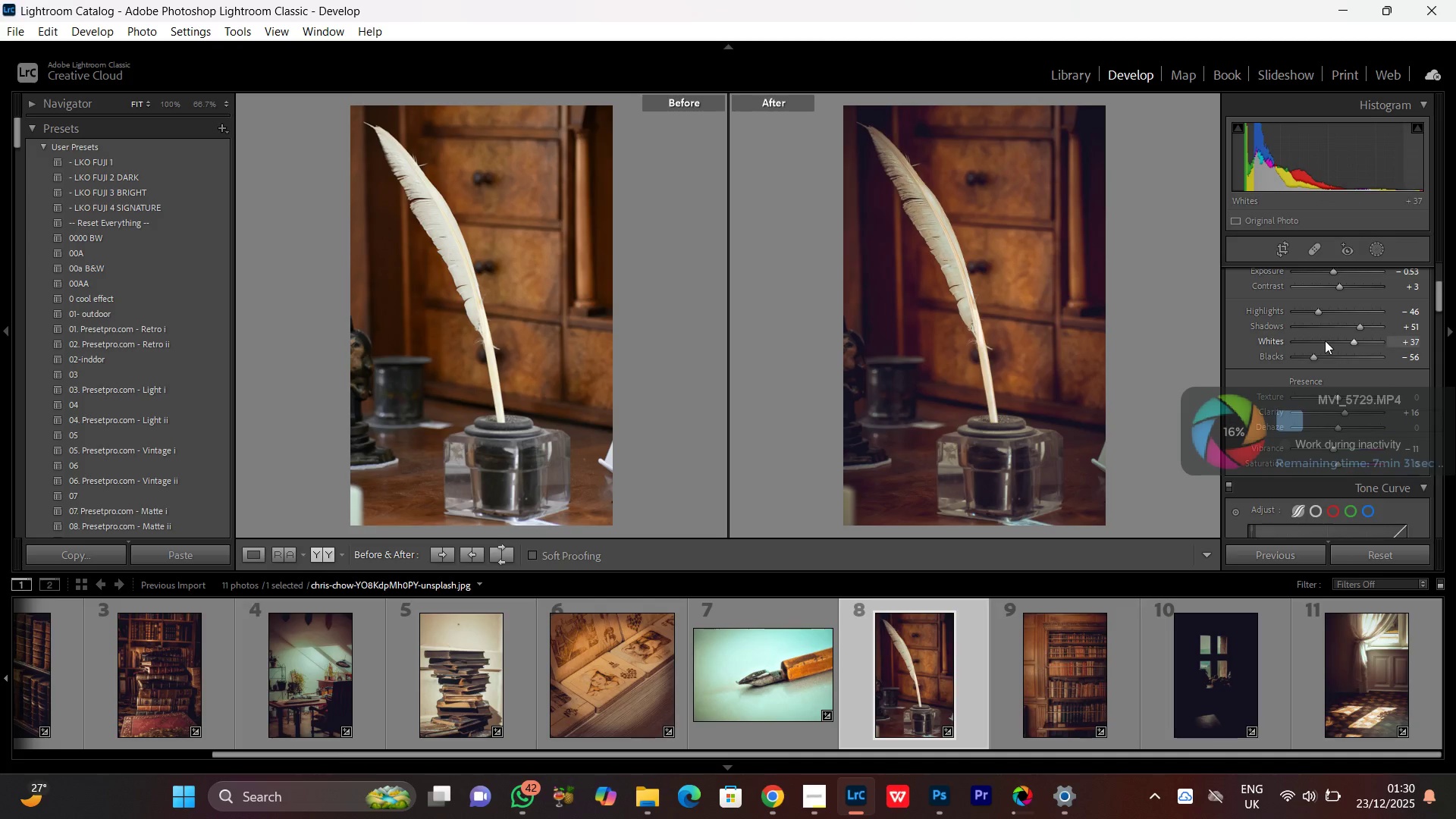 
left_click([1325, 340])
 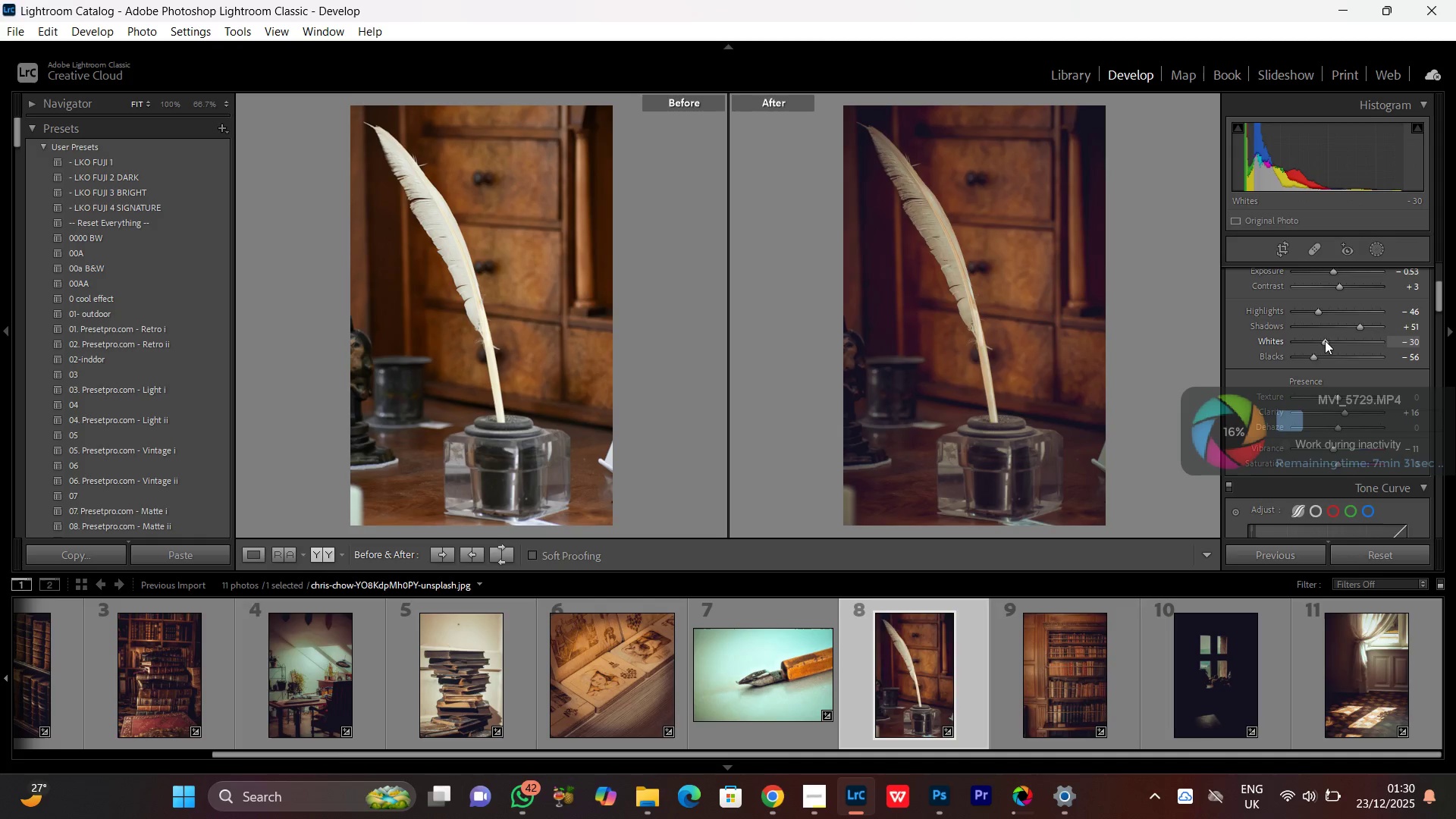 
left_click_drag(start_coordinate=[1324, 340], to_coordinate=[1313, 344])
 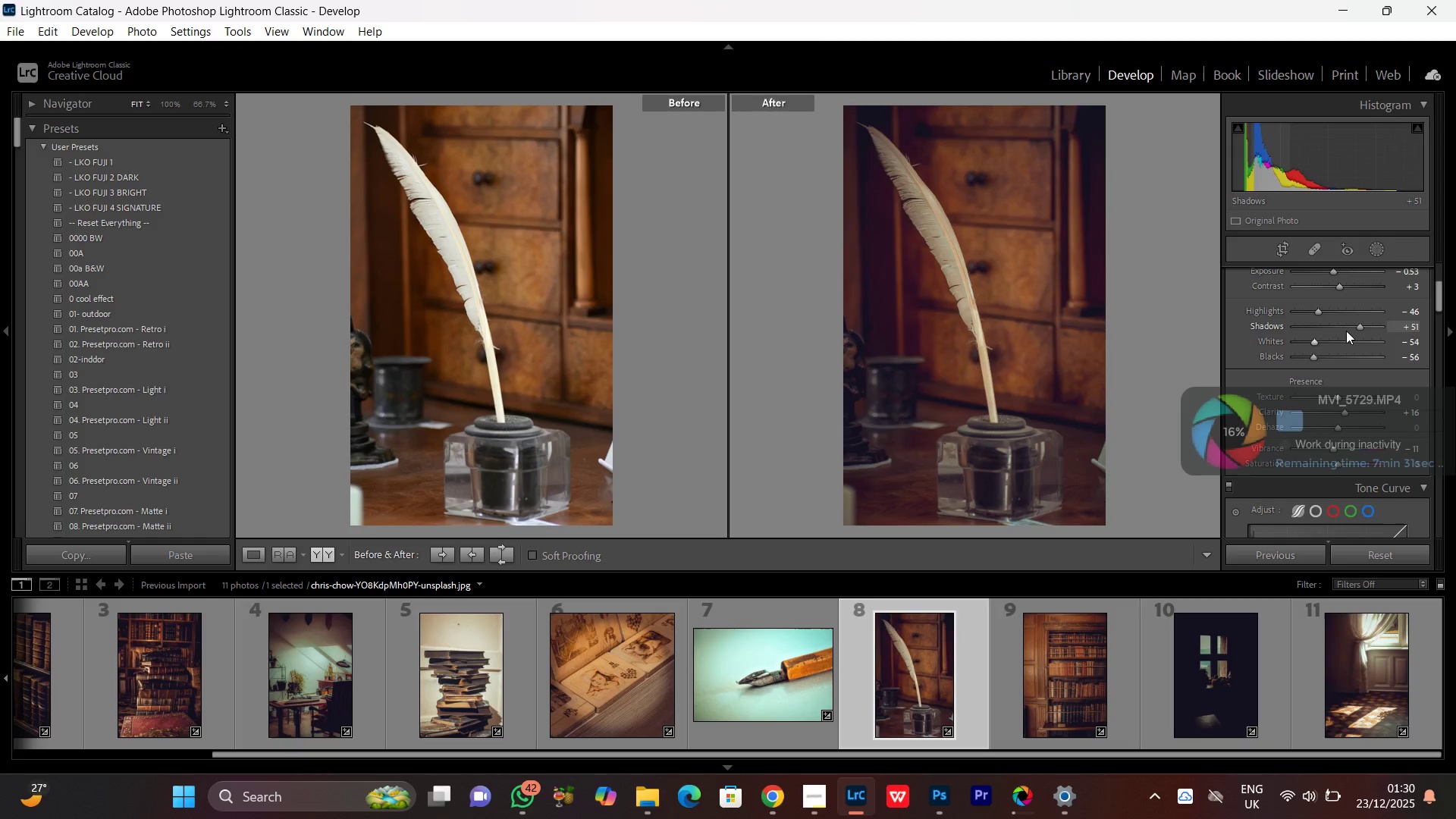 
left_click_drag(start_coordinate=[1350, 329], to_coordinate=[1330, 332])
 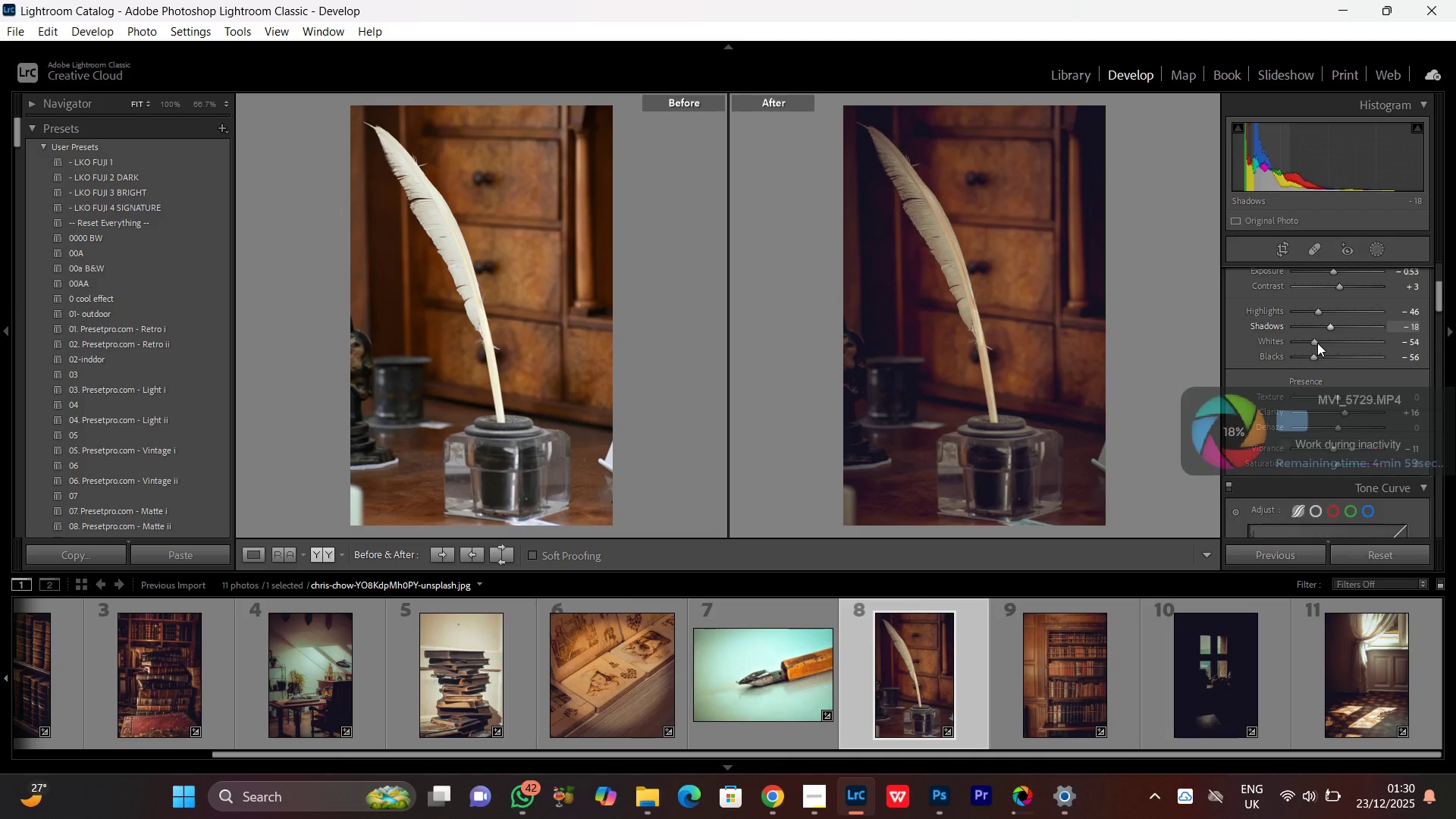 
left_click_drag(start_coordinate=[1310, 344], to_coordinate=[1304, 344])
 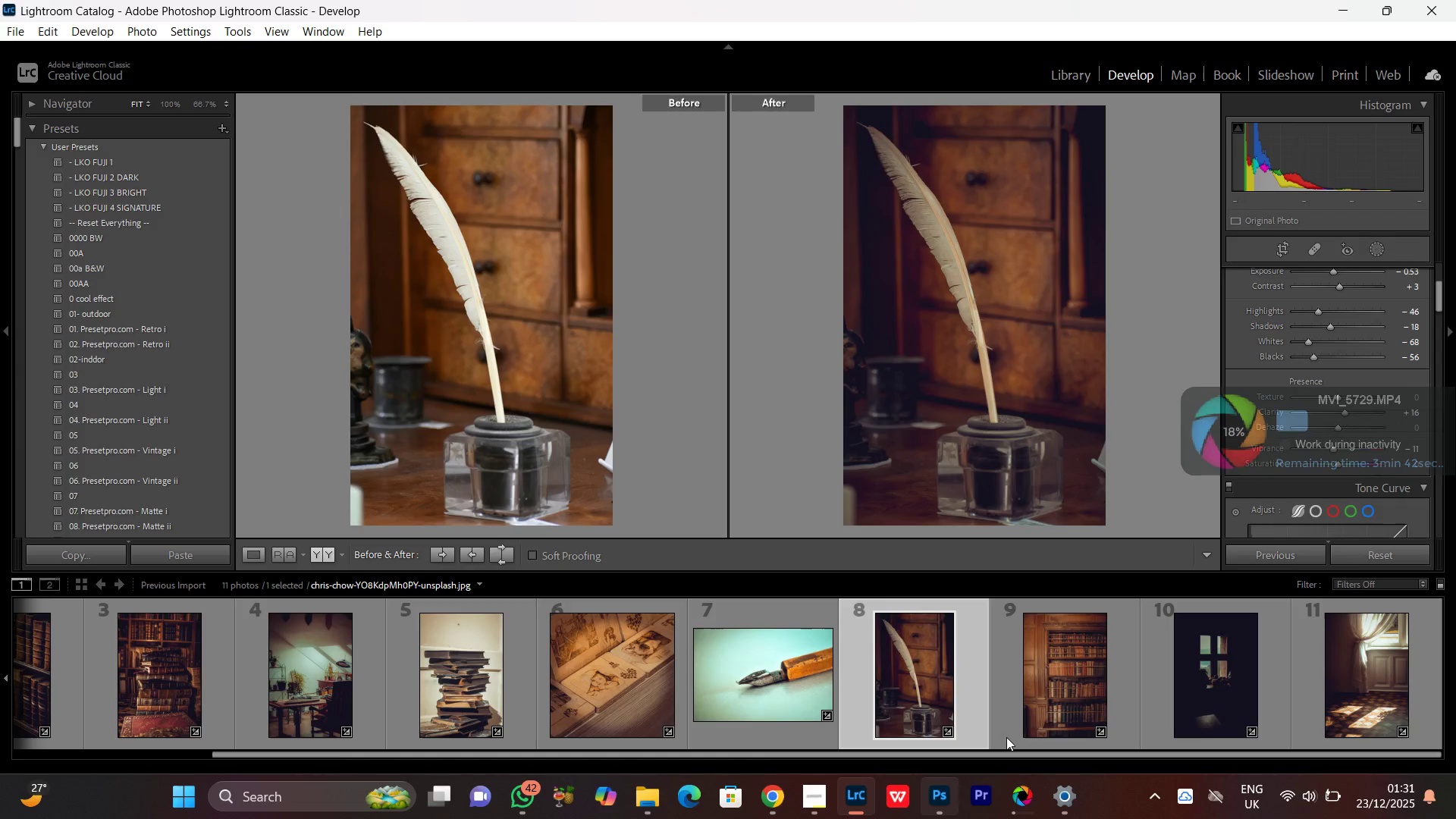 
left_click([1068, 663])
 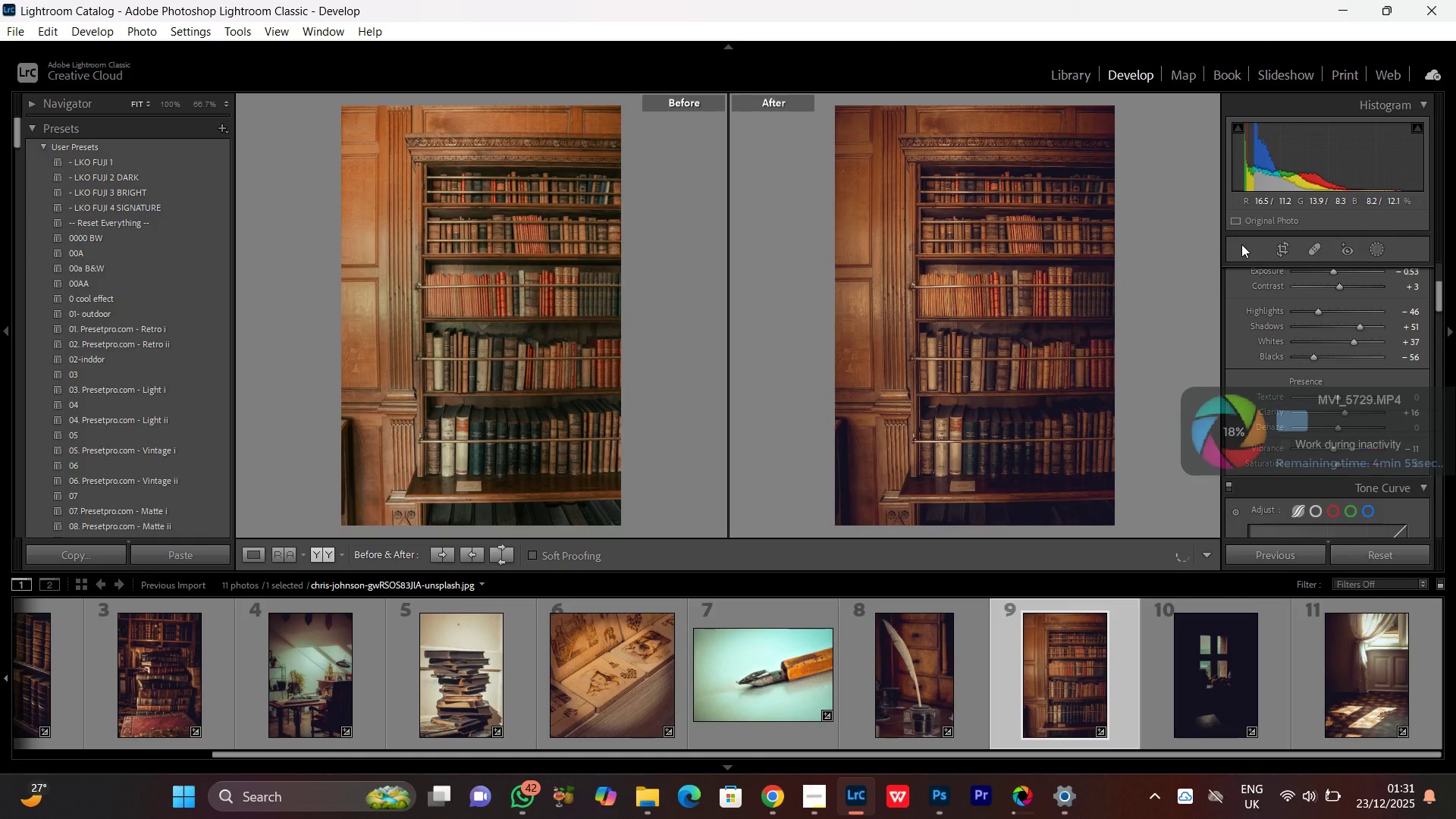 
left_click([896, 289])
 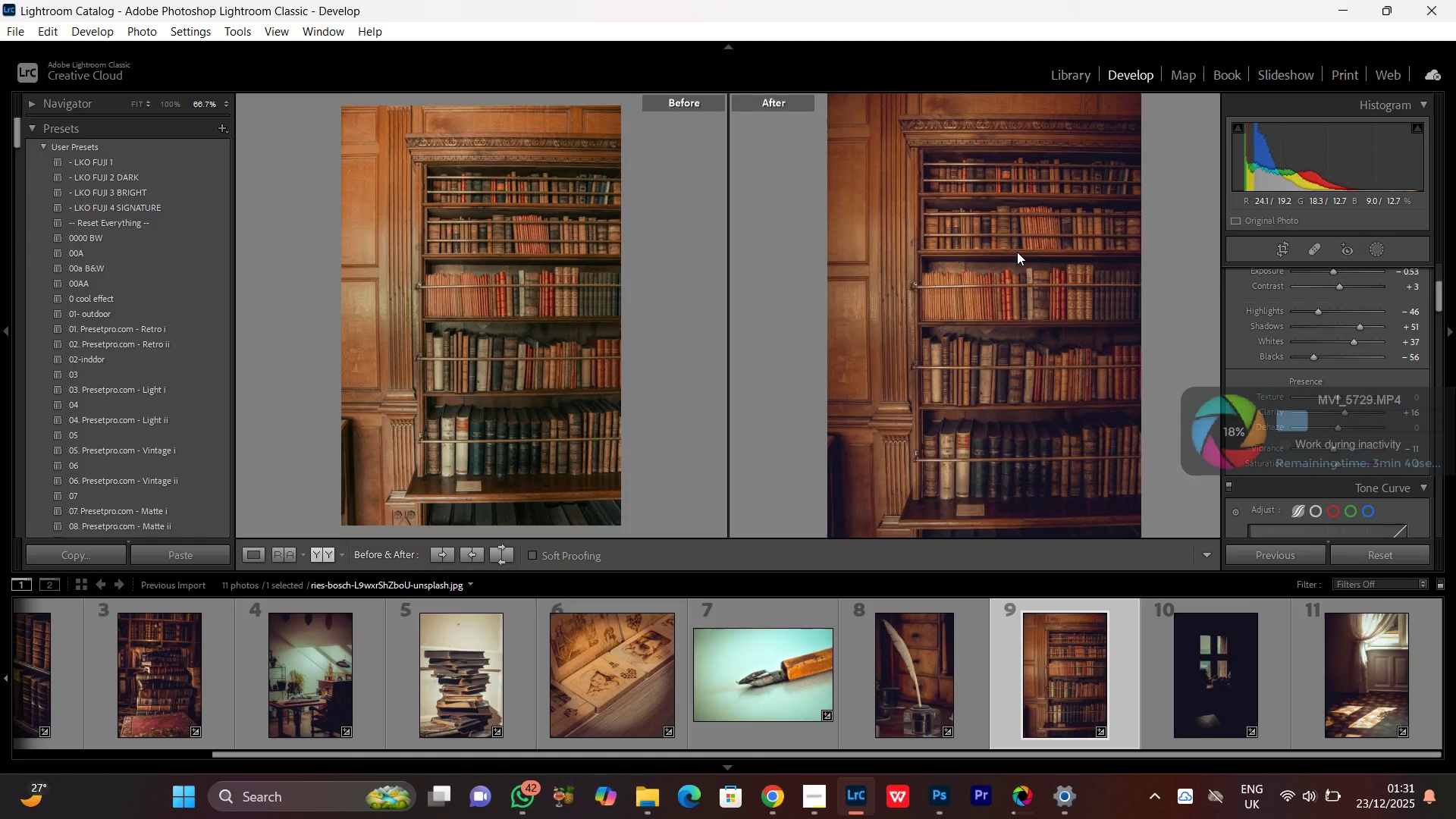 
left_click([1025, 286])
 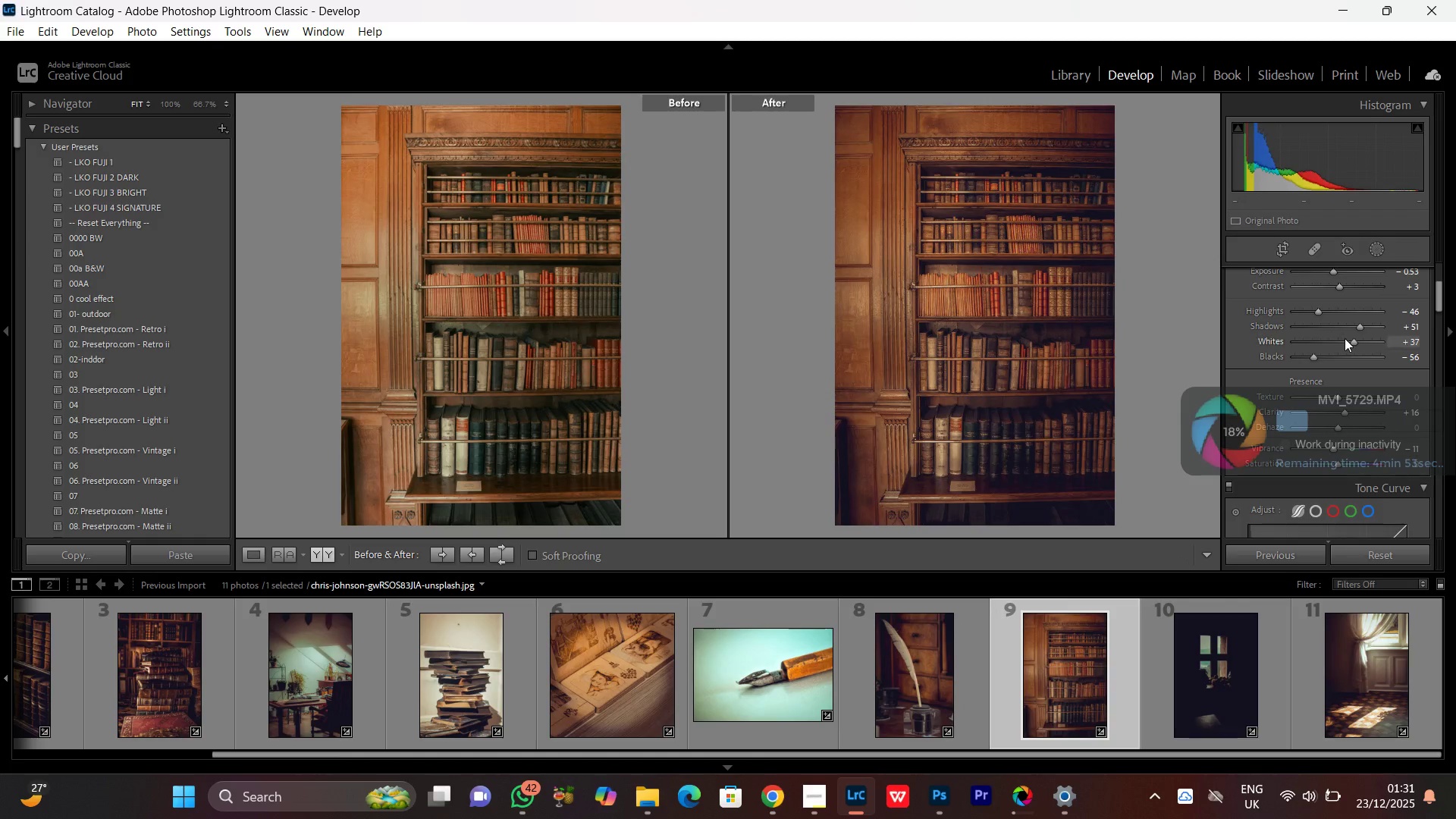 
left_click([1313, 342])
 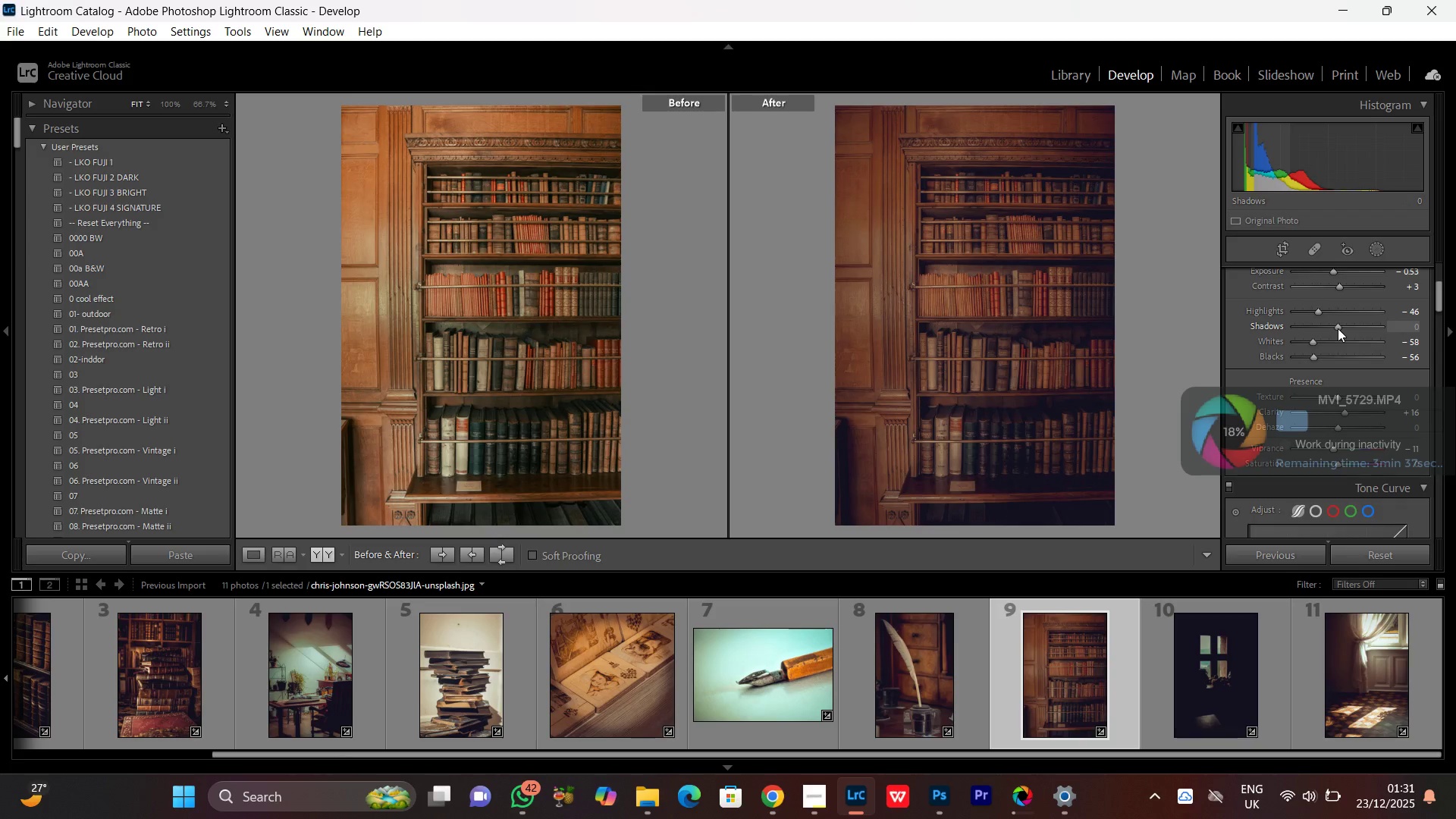 
left_click_drag(start_coordinate=[1324, 337], to_coordinate=[1328, 340])
 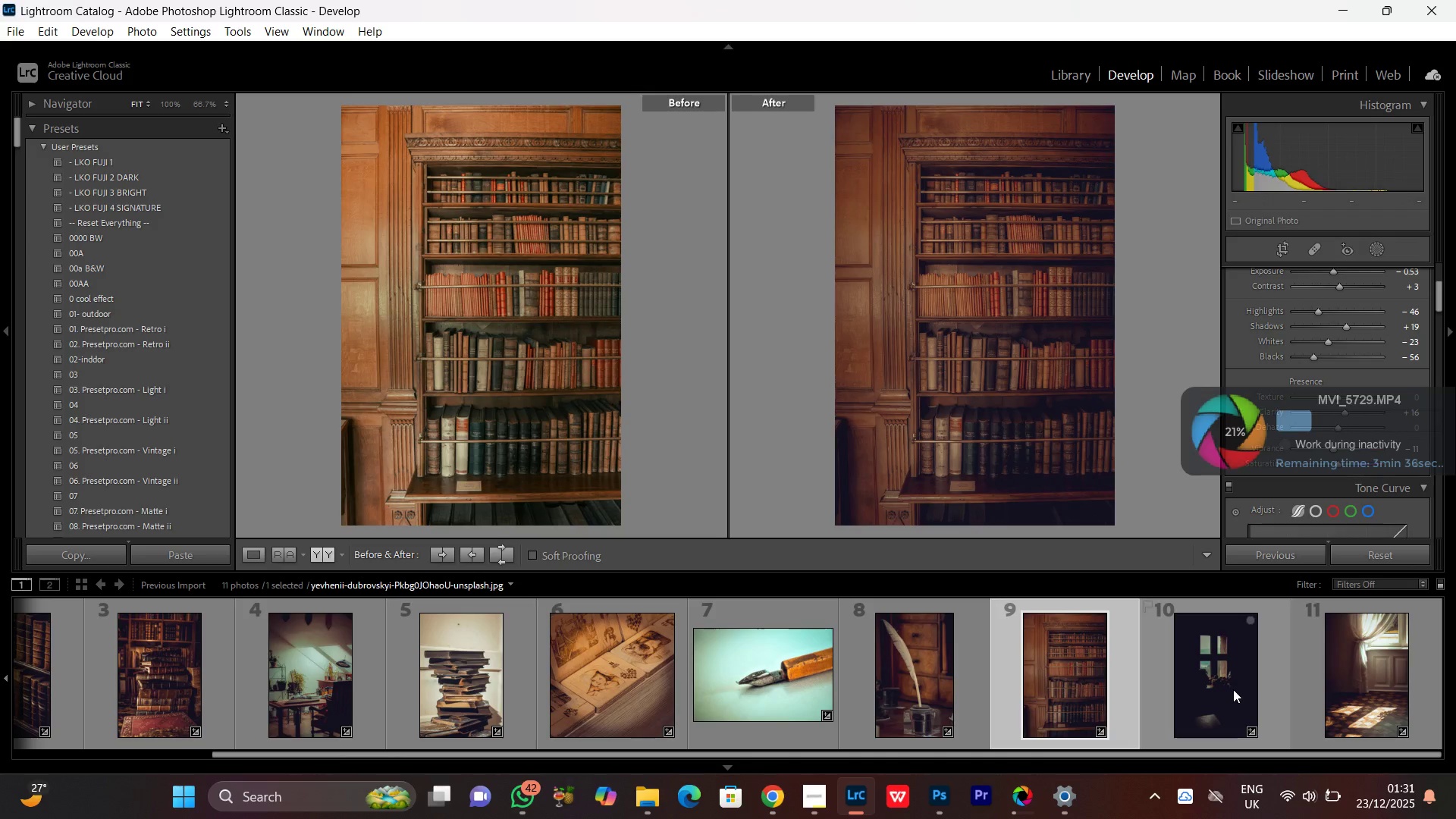 
left_click([1234, 676])
 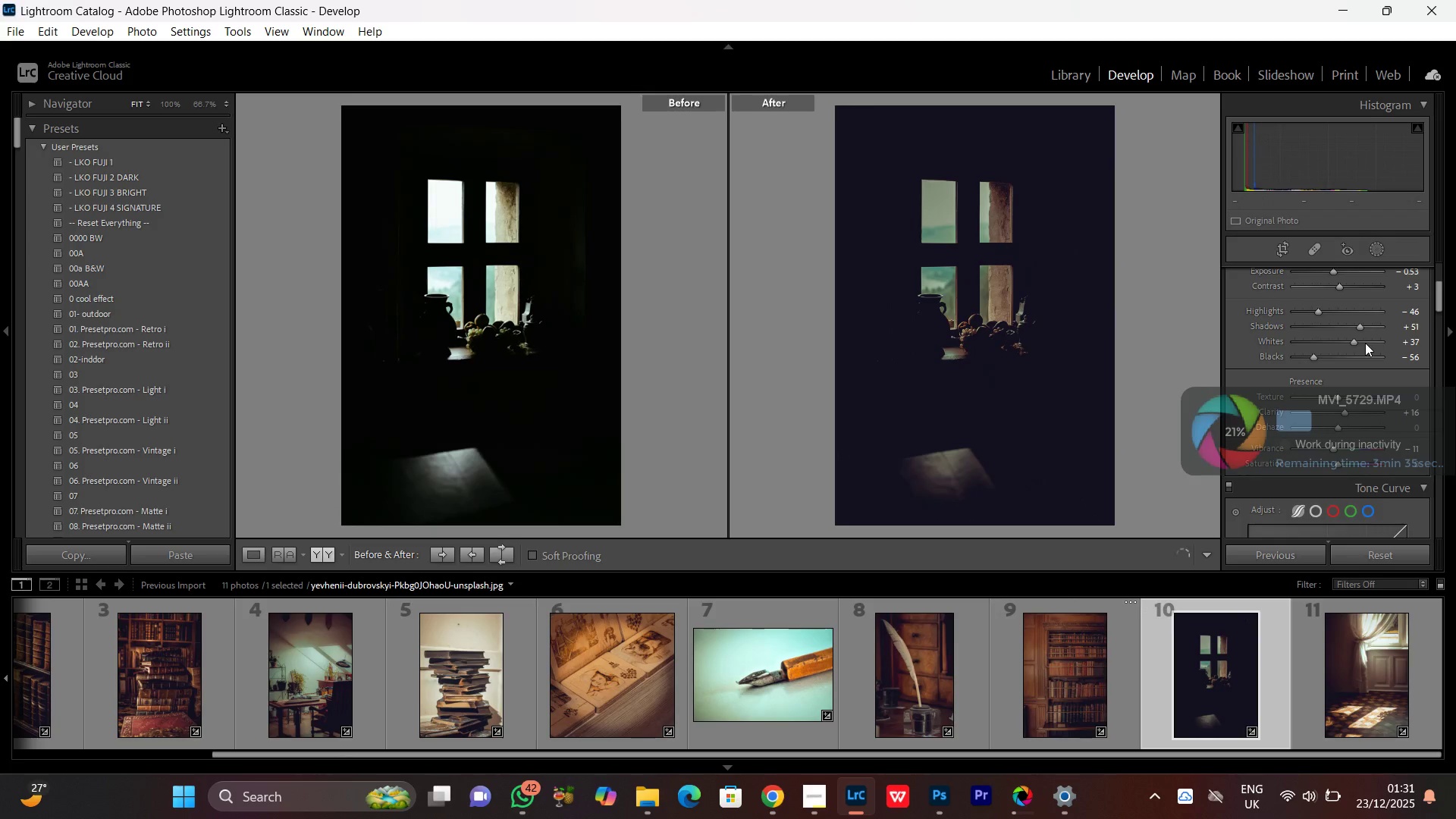 
left_click([1328, 339])
 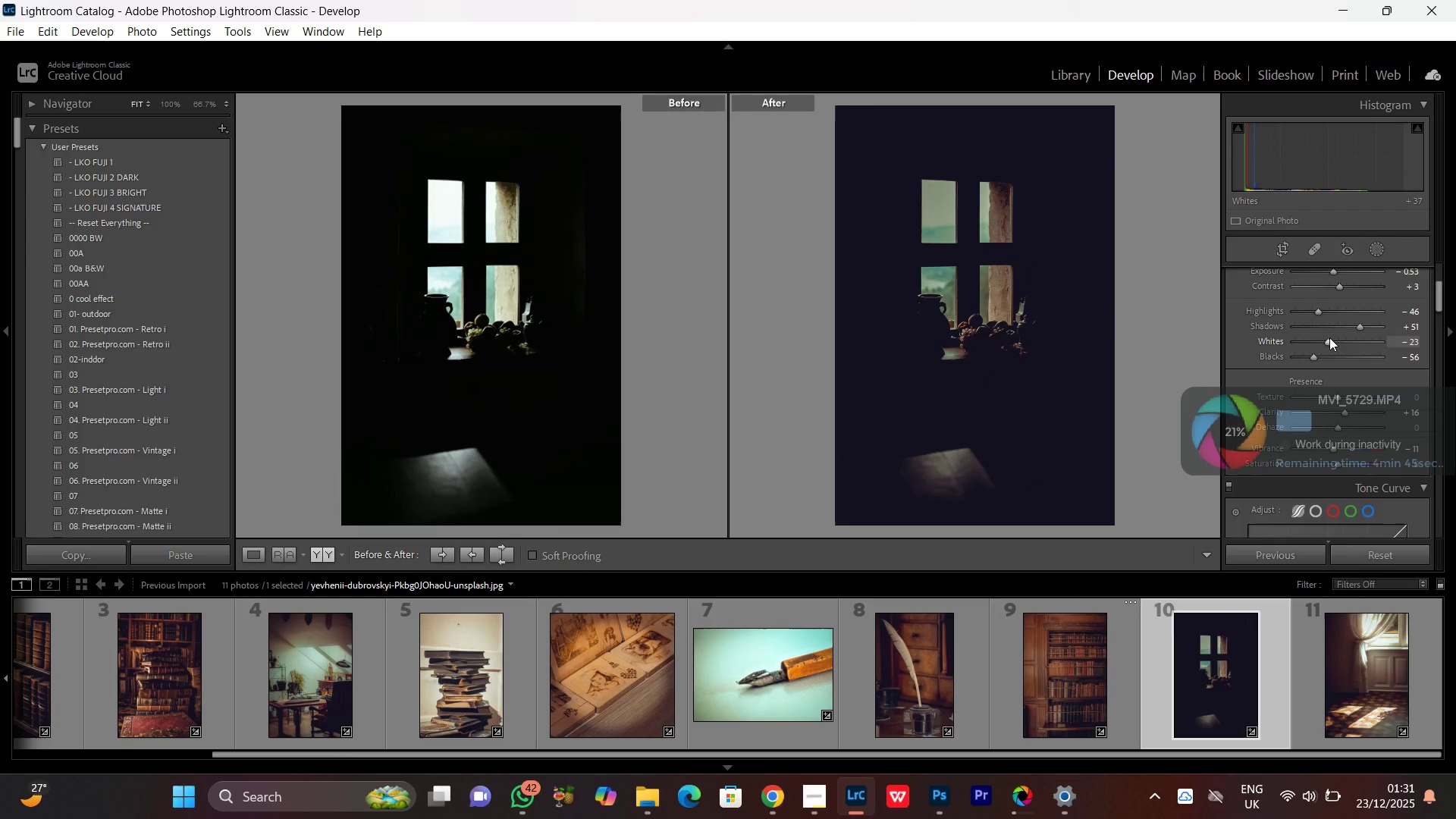 
left_click_drag(start_coordinate=[1376, 328], to_coordinate=[1385, 331])
 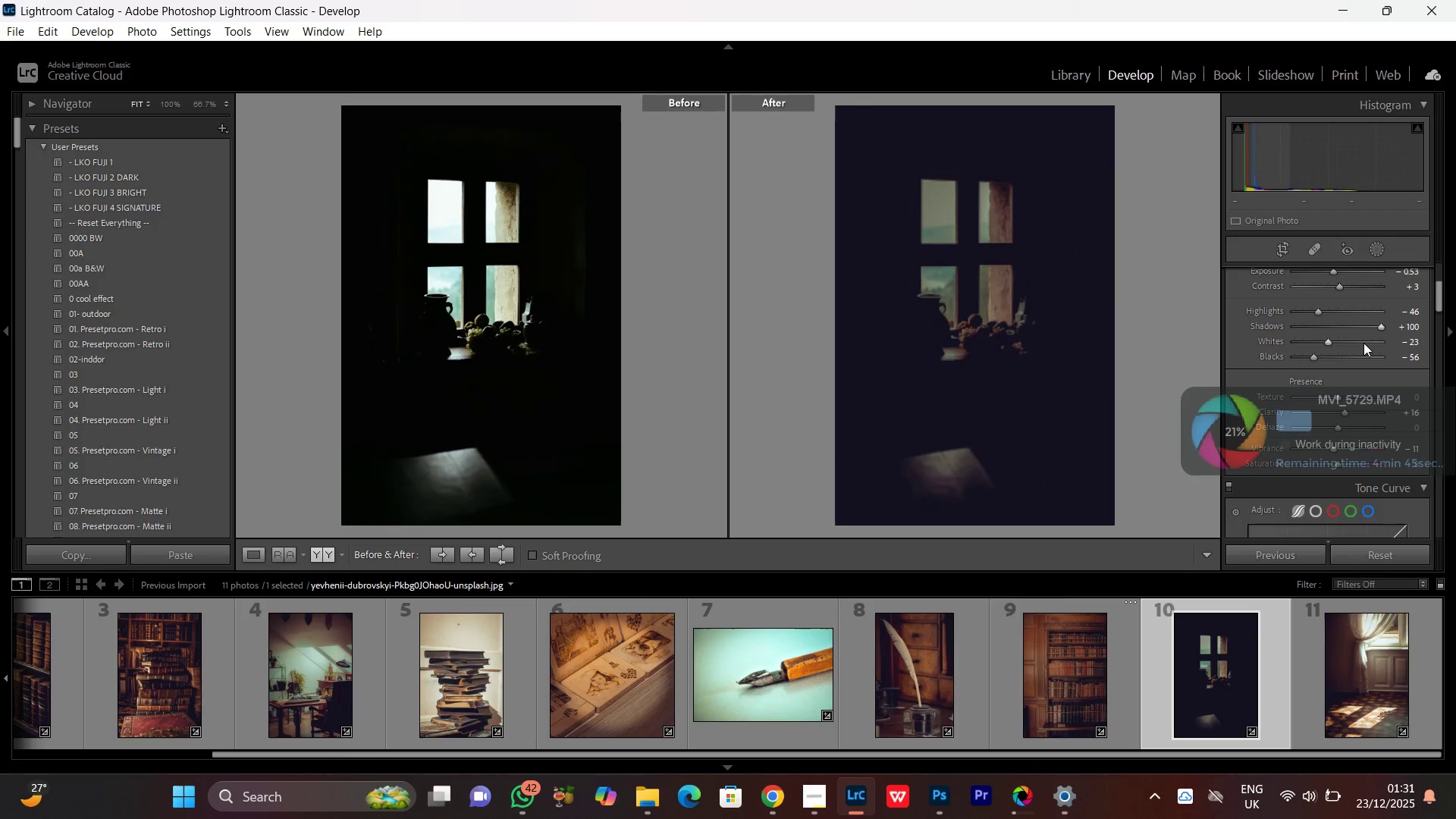 
left_click_drag(start_coordinate=[1363, 343], to_coordinate=[1369, 347])
 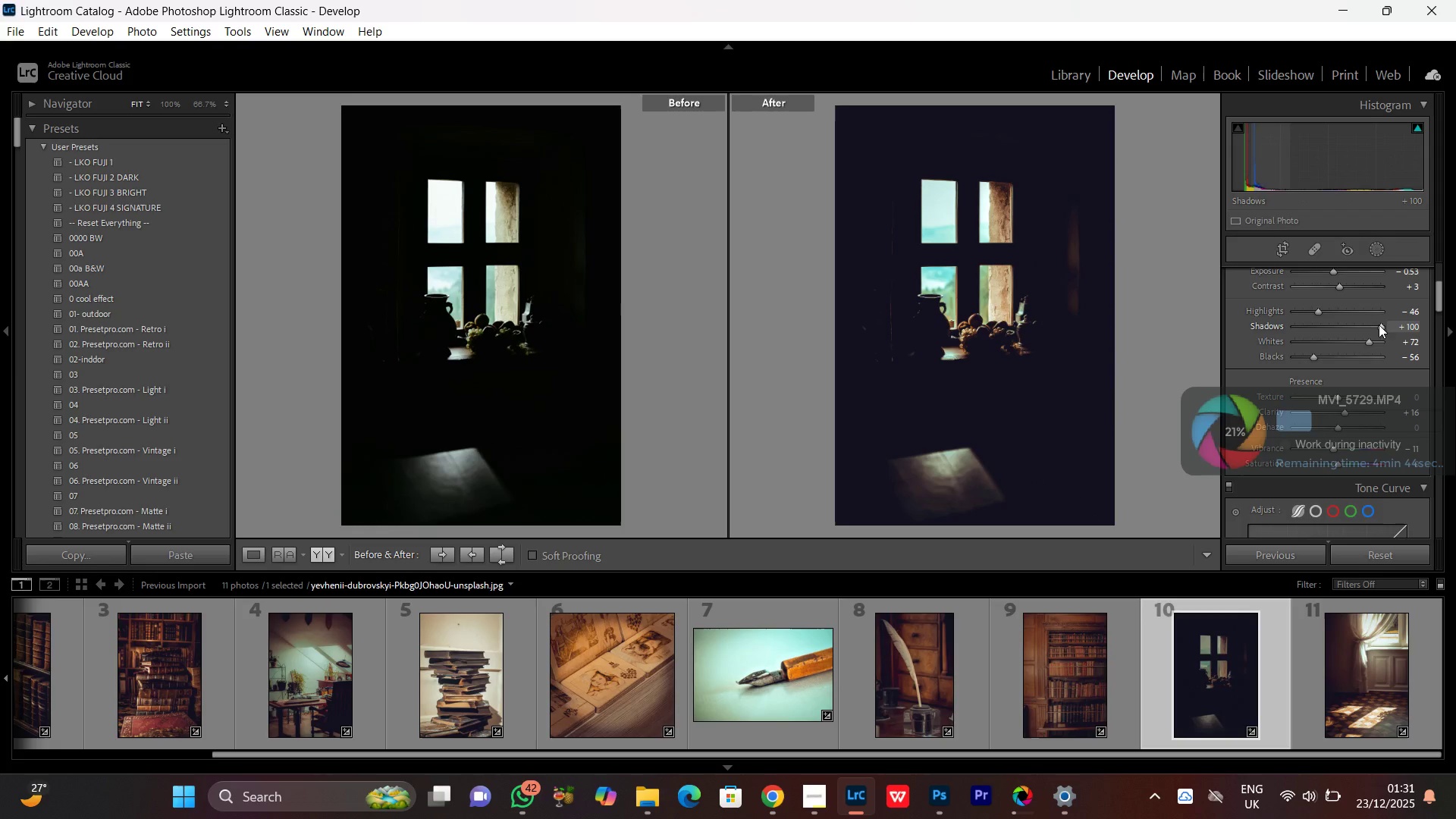 
left_click_drag(start_coordinate=[1382, 325], to_coordinate=[1385, 328])
 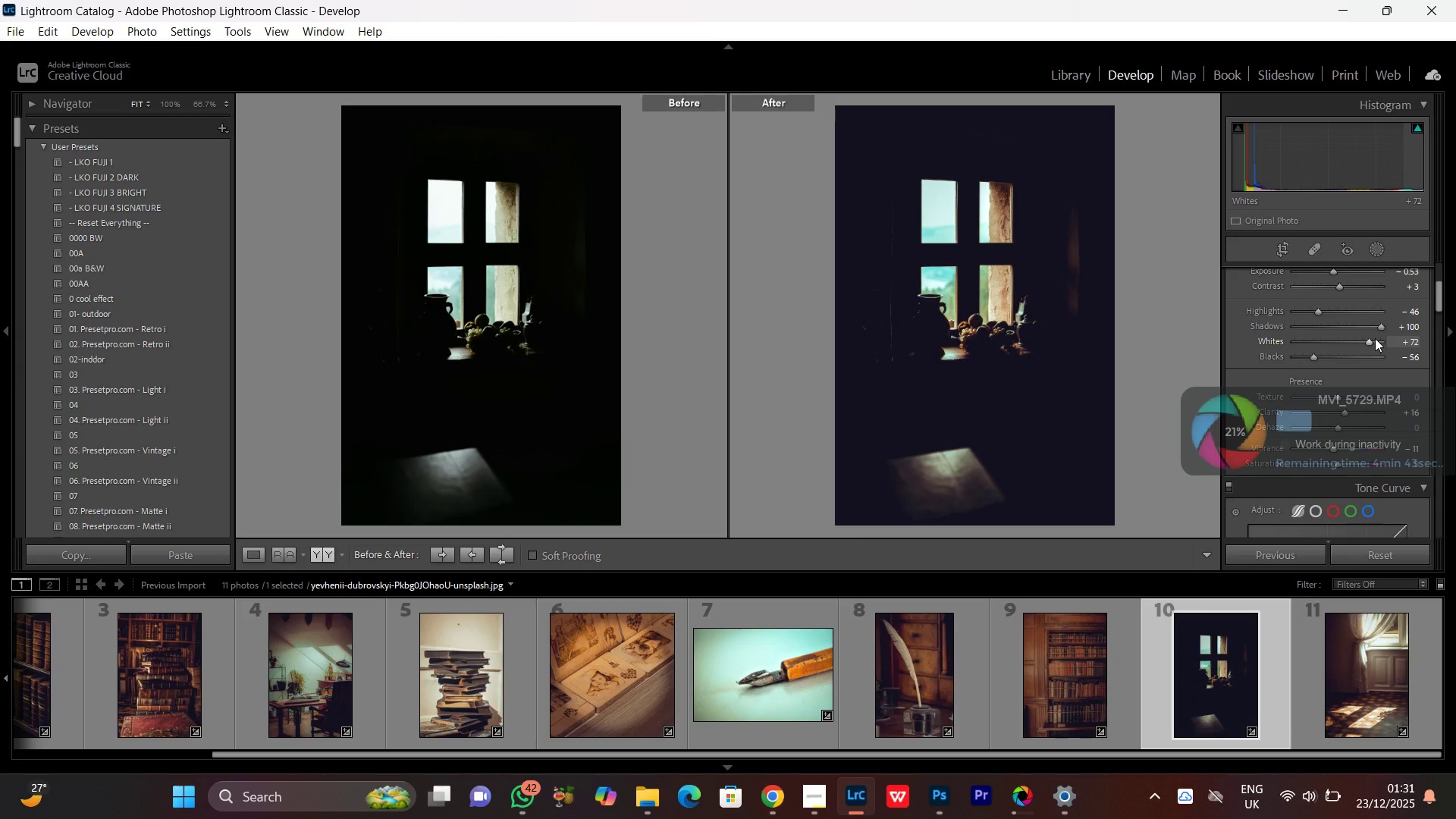 
left_click_drag(start_coordinate=[1374, 338], to_coordinate=[1369, 341])
 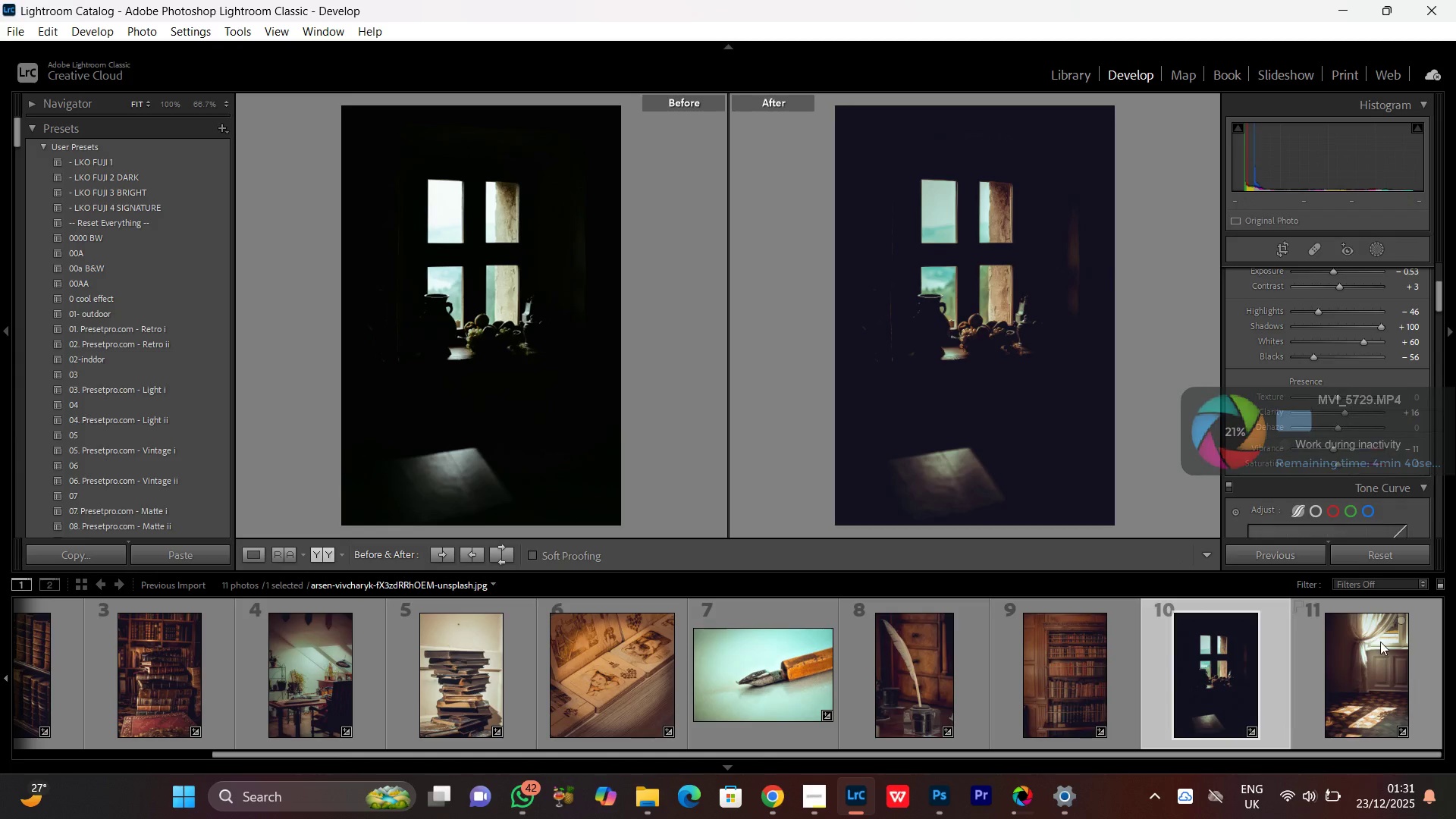 
left_click([1380, 642])
 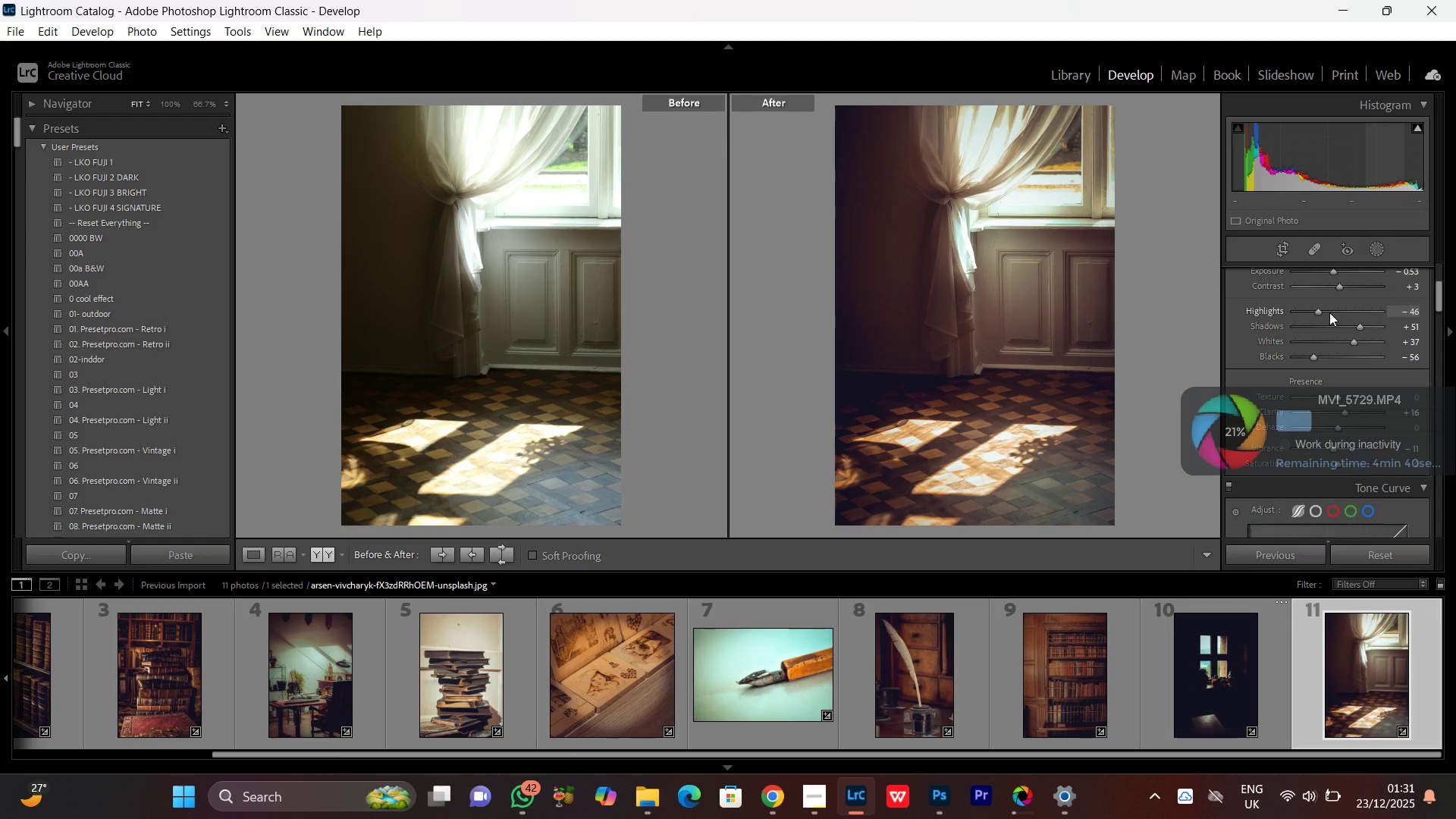 
left_click([1319, 345])
 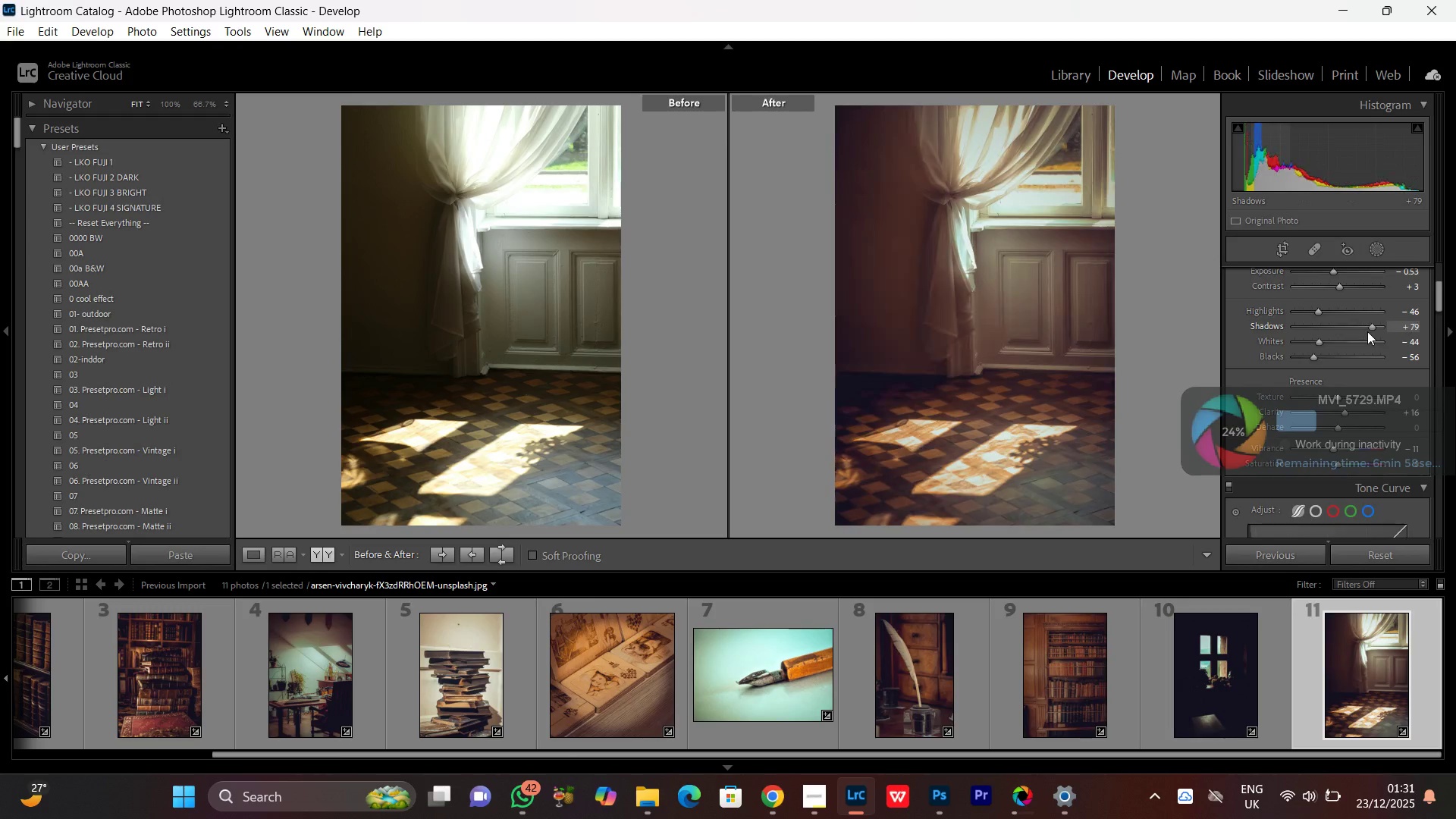 
left_click_drag(start_coordinate=[1320, 308], to_coordinate=[1334, 316])
 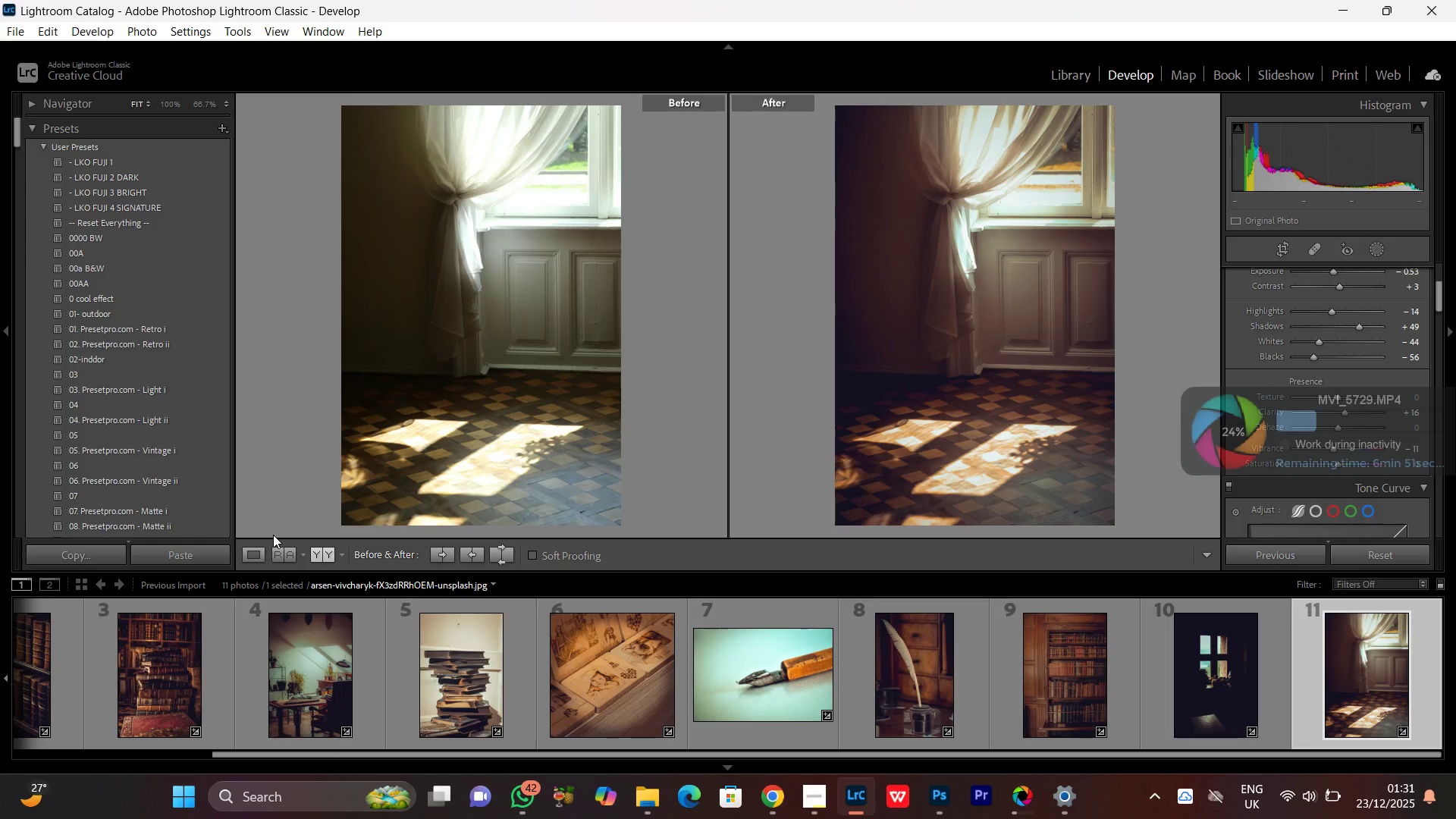 
left_click([249, 550])
 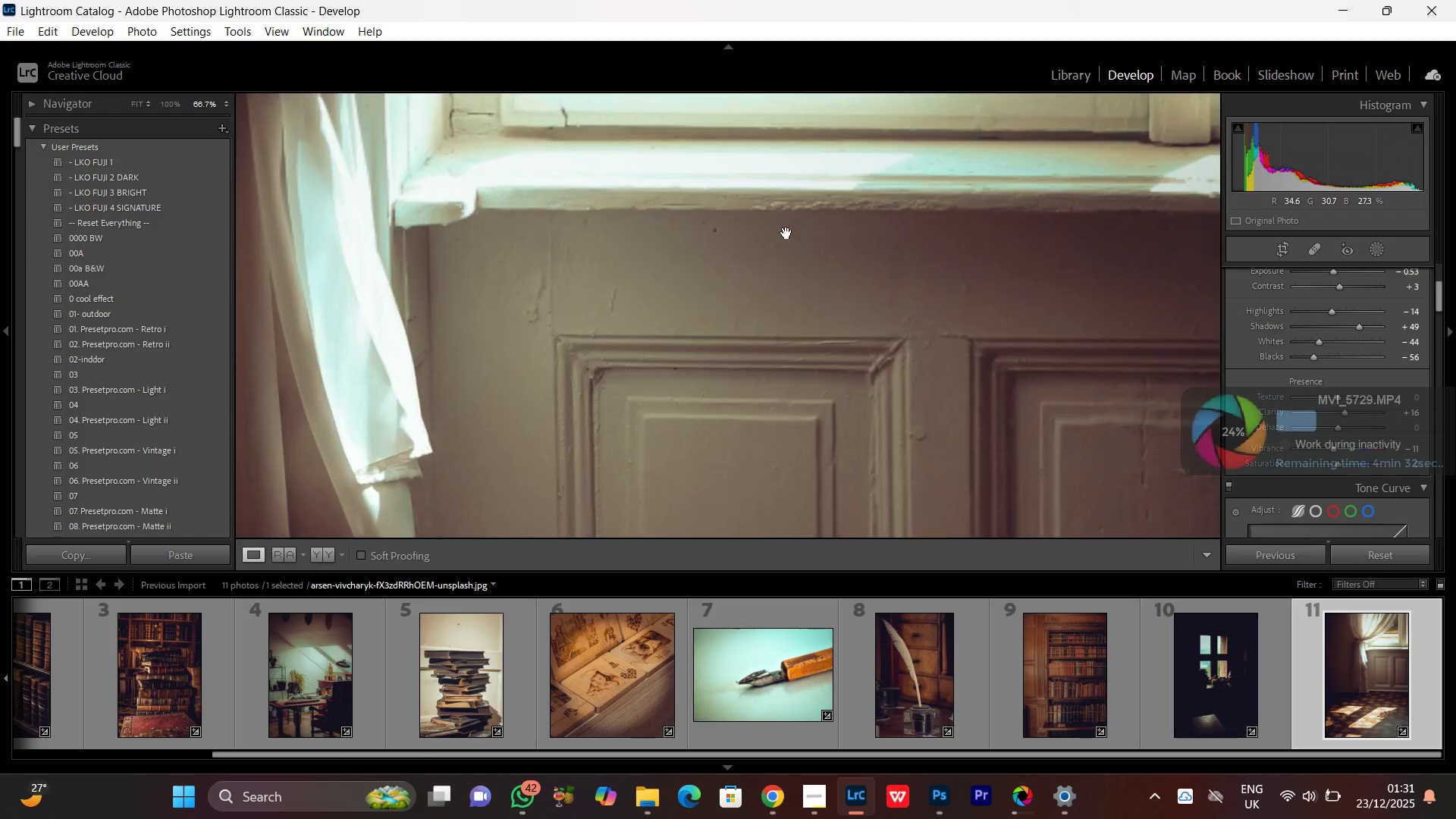 
double_click([786, 233])
 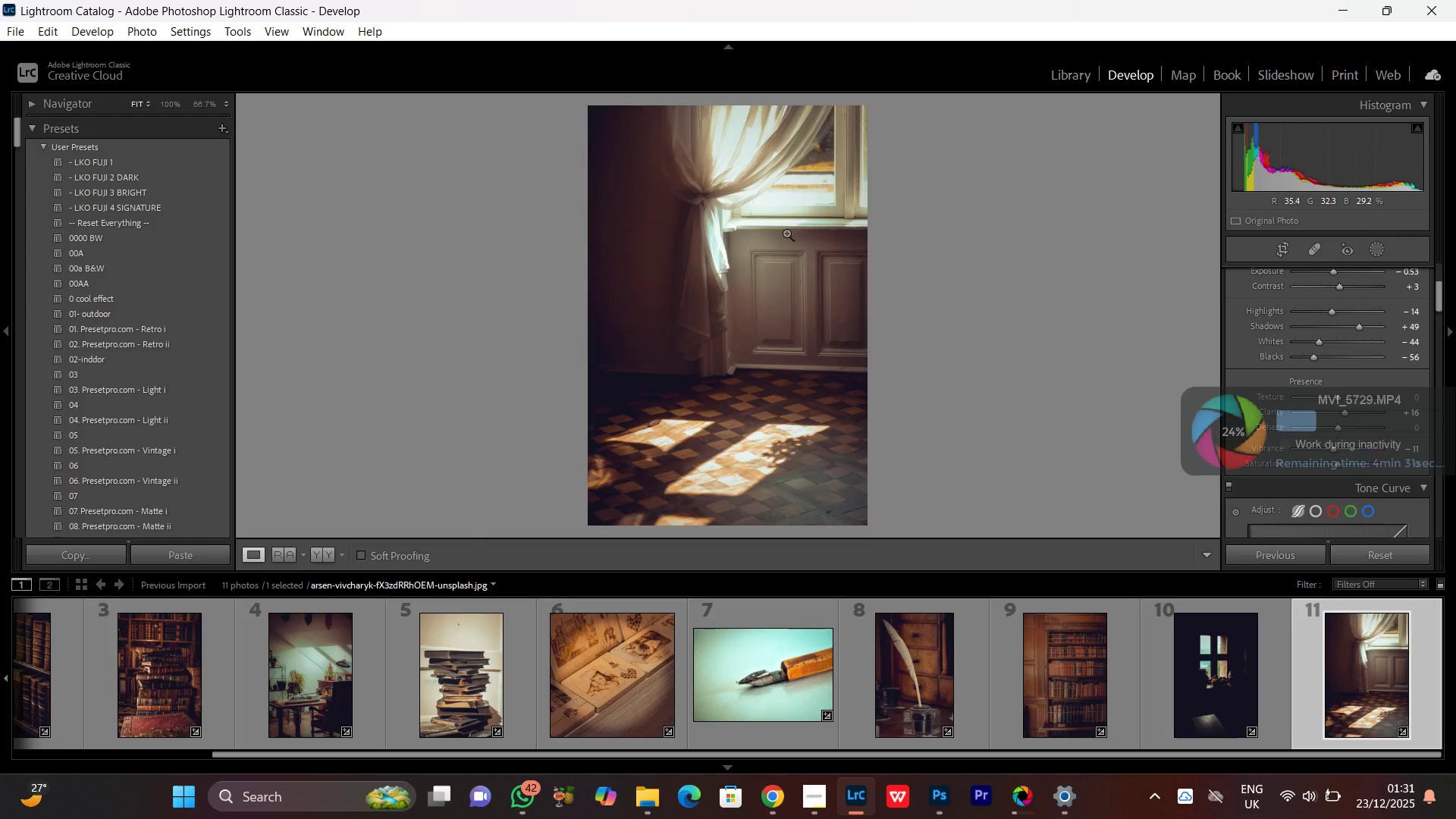 
triple_click([786, 233])
 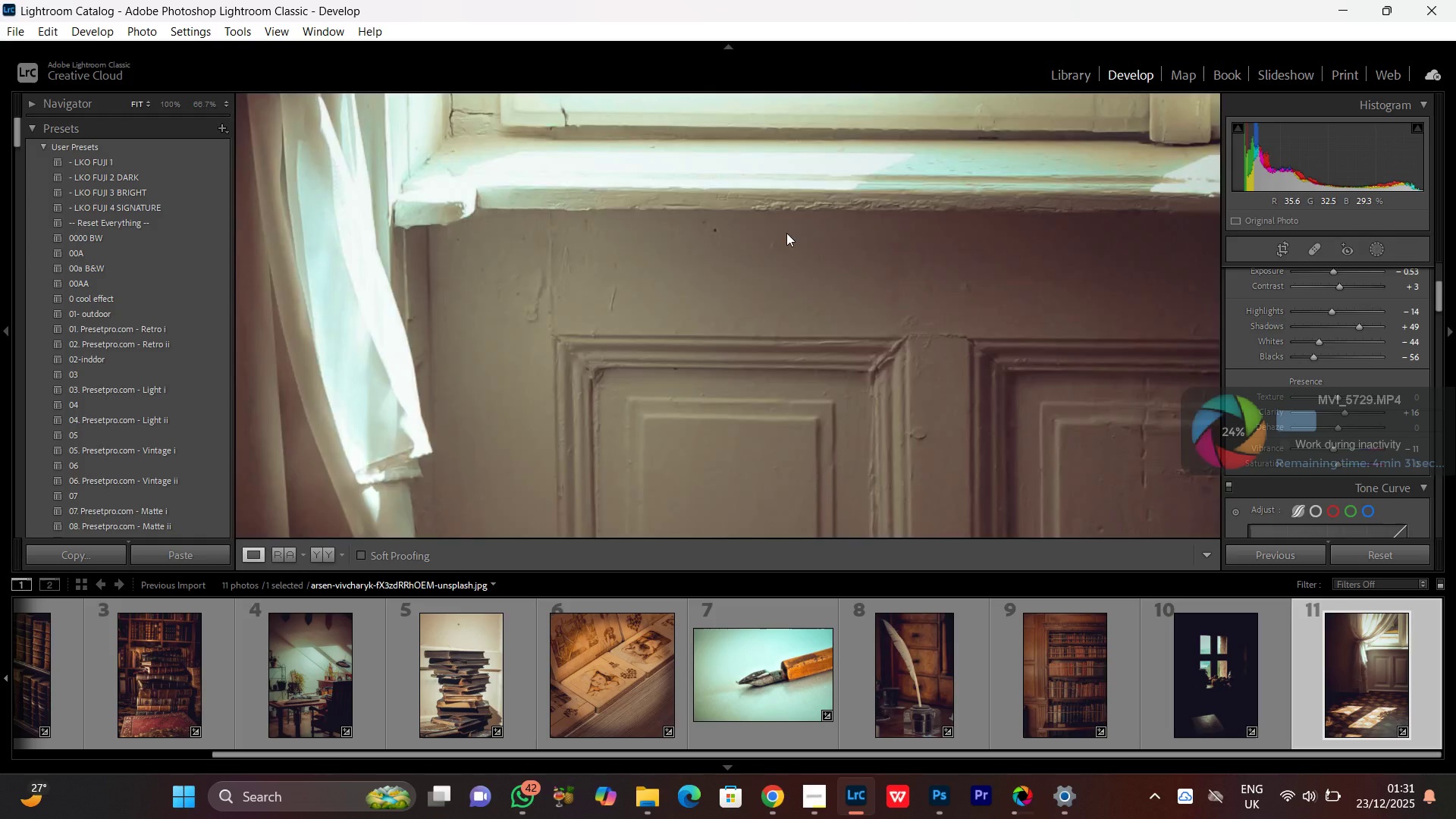 
triple_click([786, 233])
 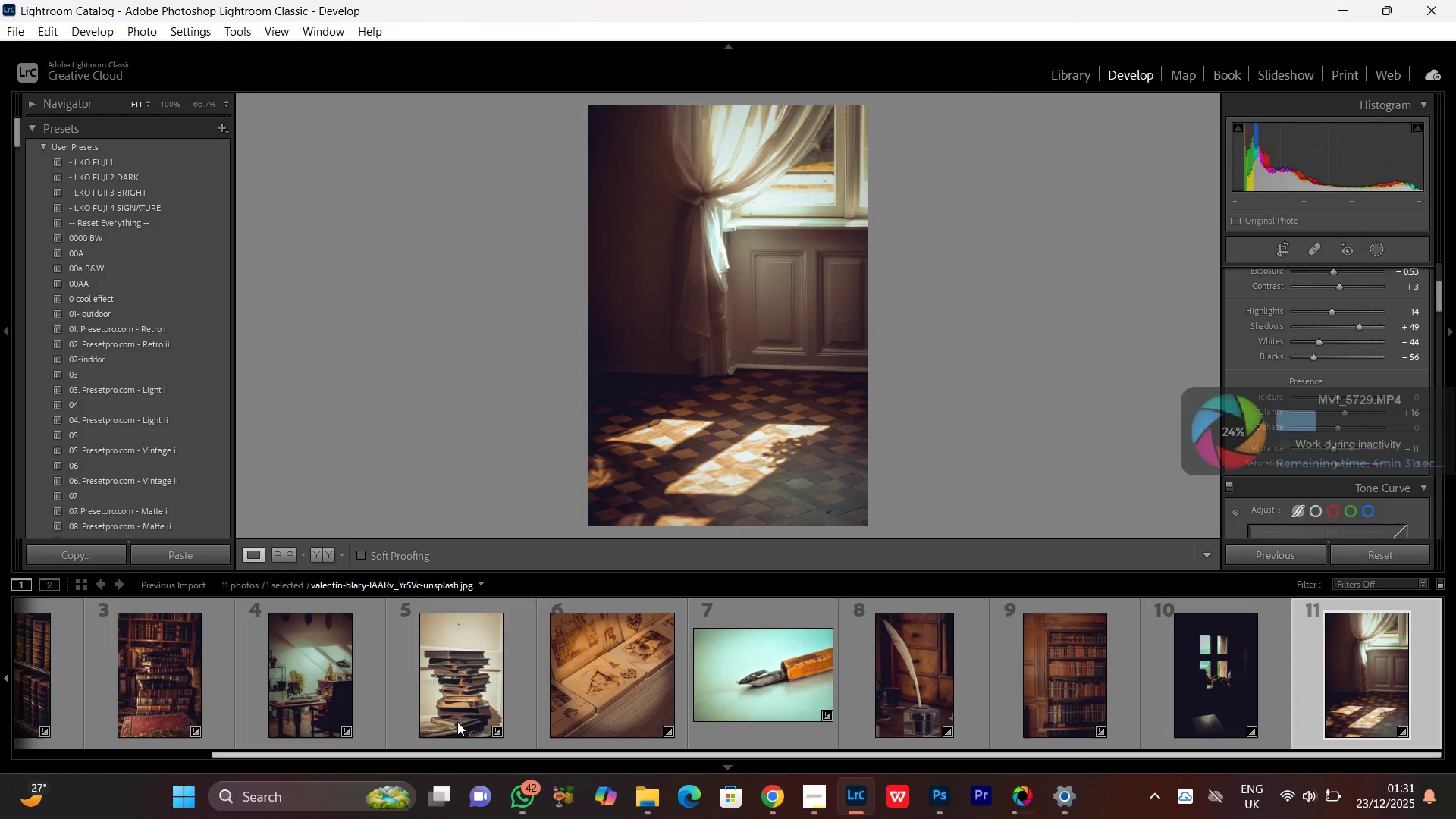 
scroll: coordinate [456, 718], scroll_direction: up, amount: 7.0
 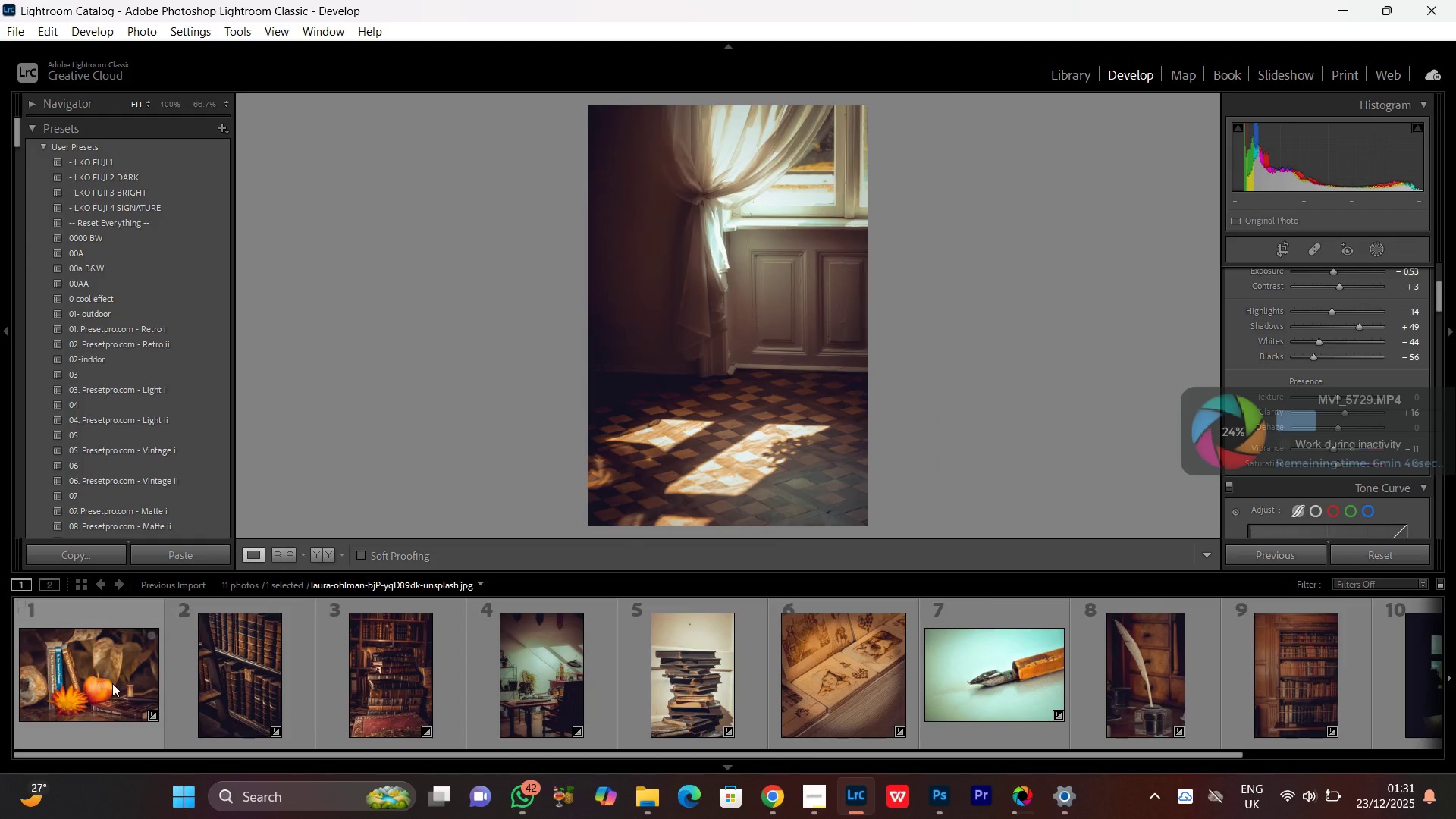 
left_click([83, 680])
 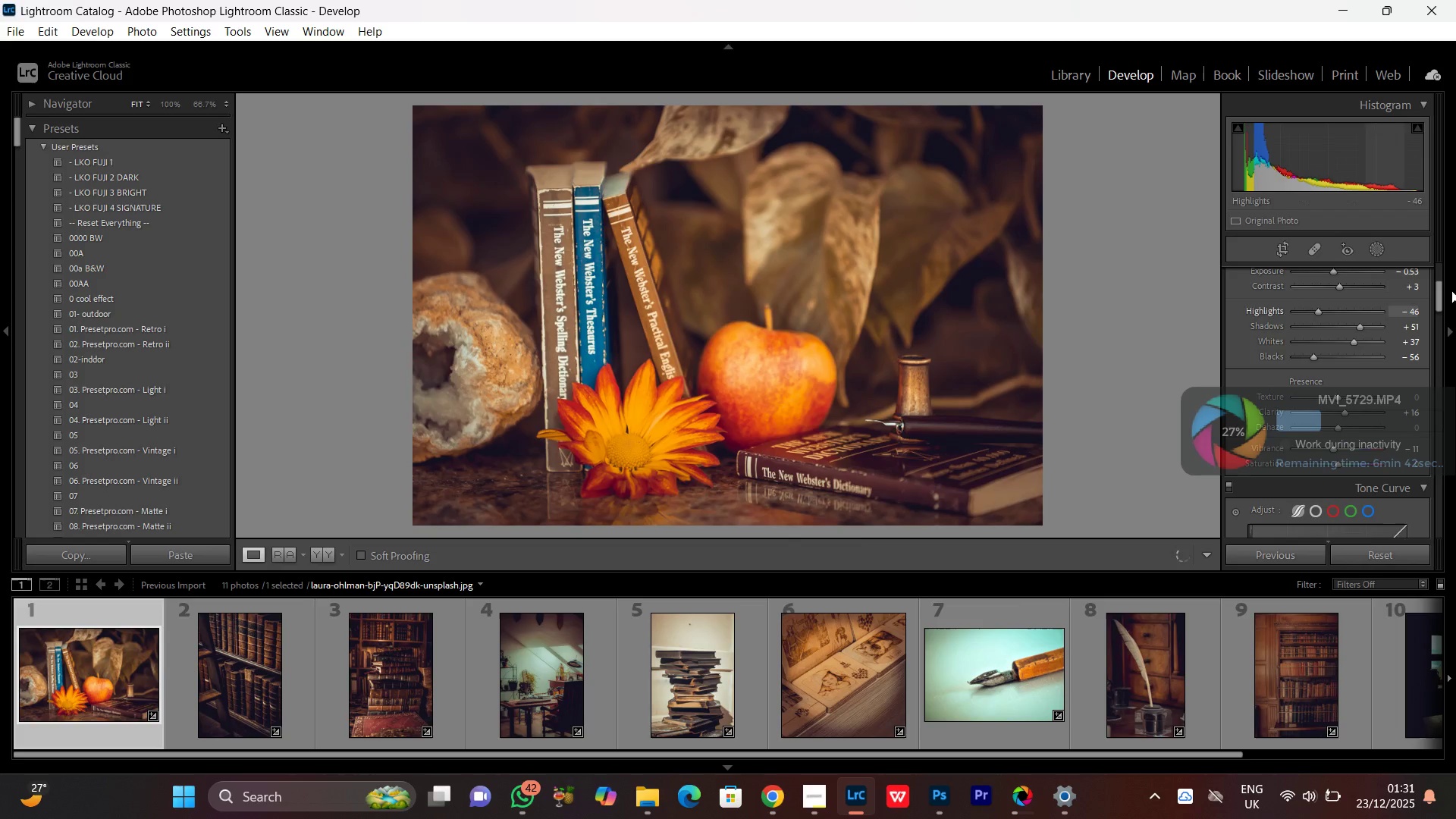 
scroll: coordinate [113, 683], scroll_direction: up, amount: 4.0
 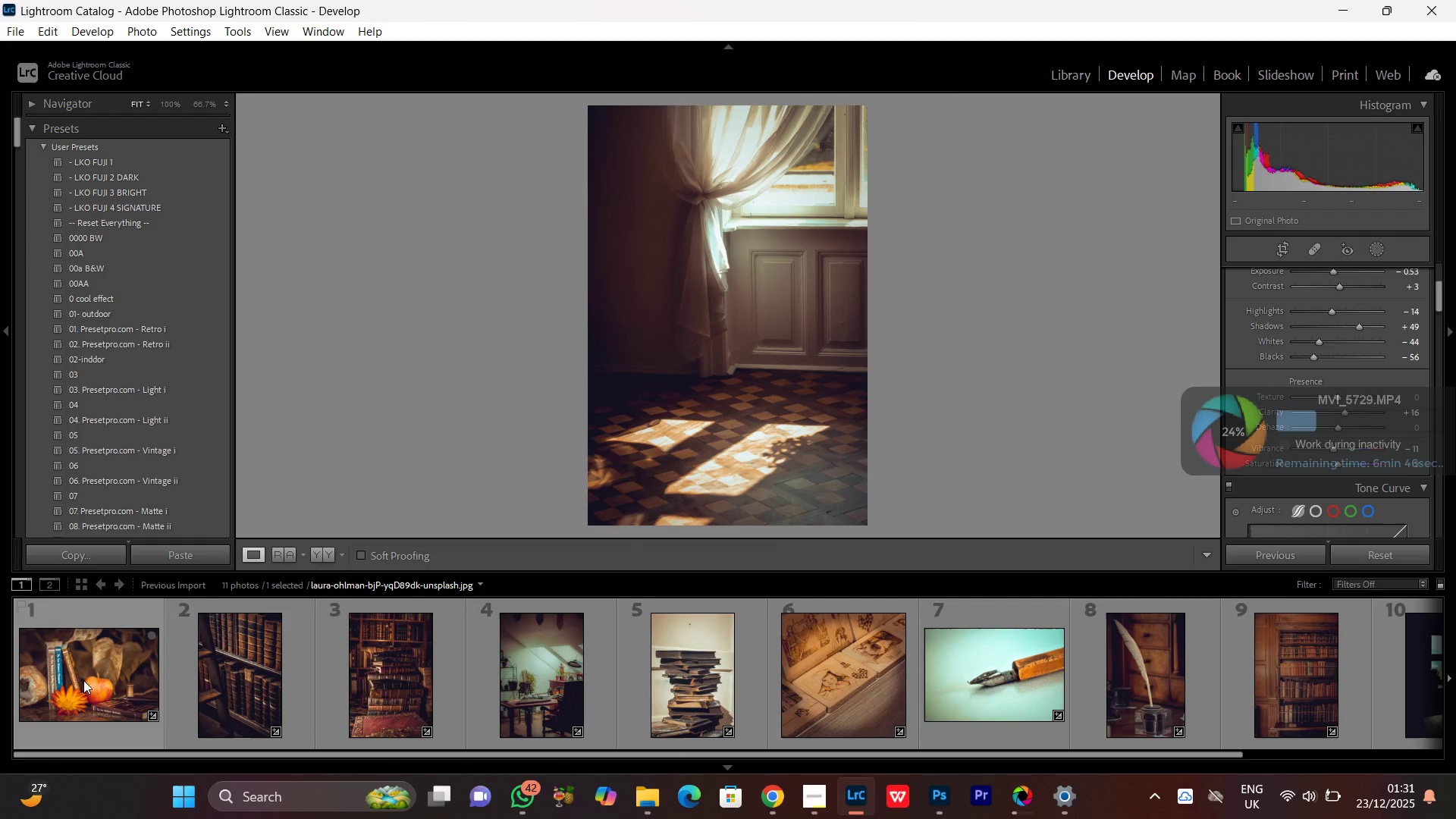 
left_click_drag(start_coordinate=[1440, 303], to_coordinate=[1442, 265])
 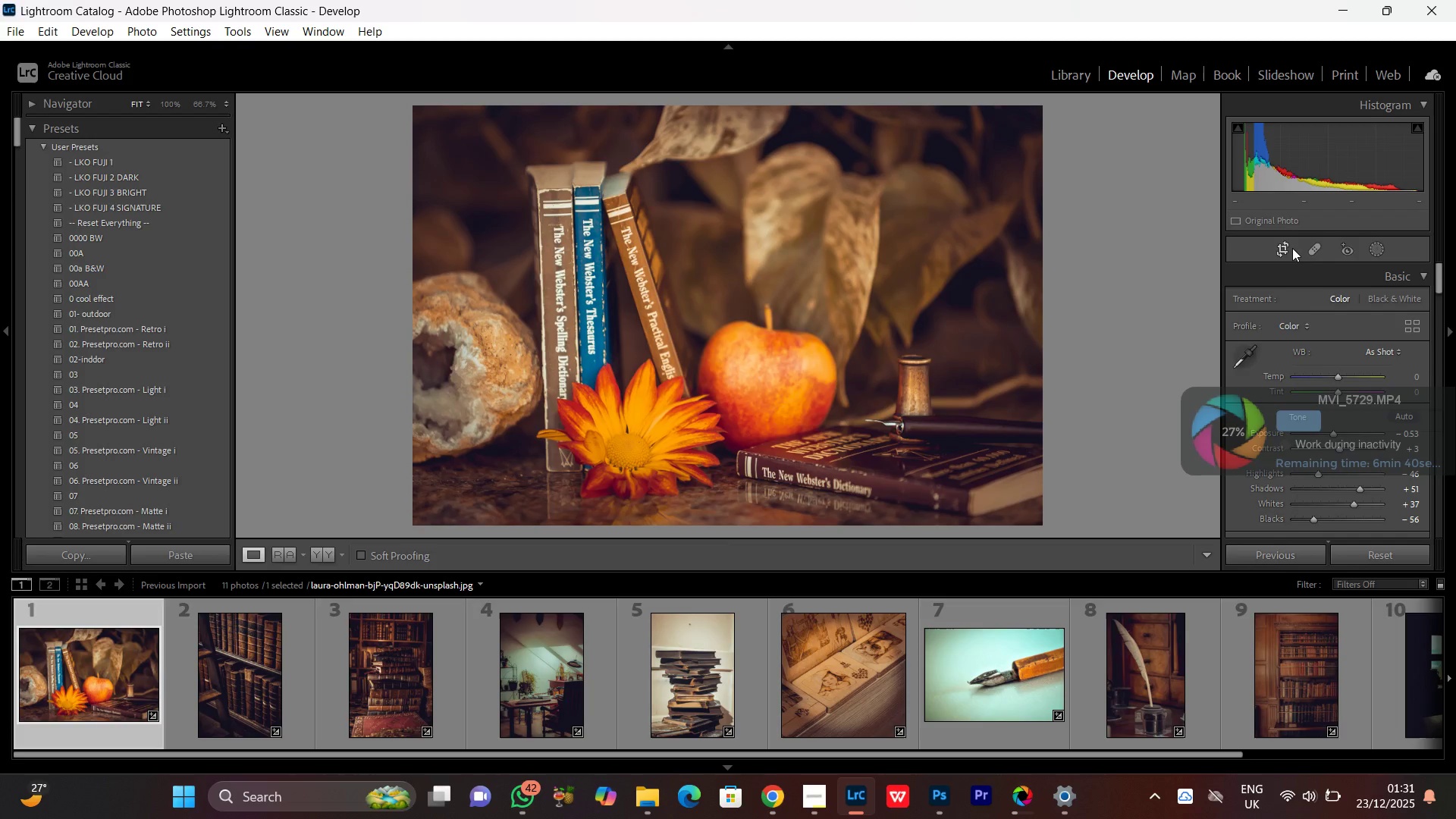 
left_click([1292, 244])
 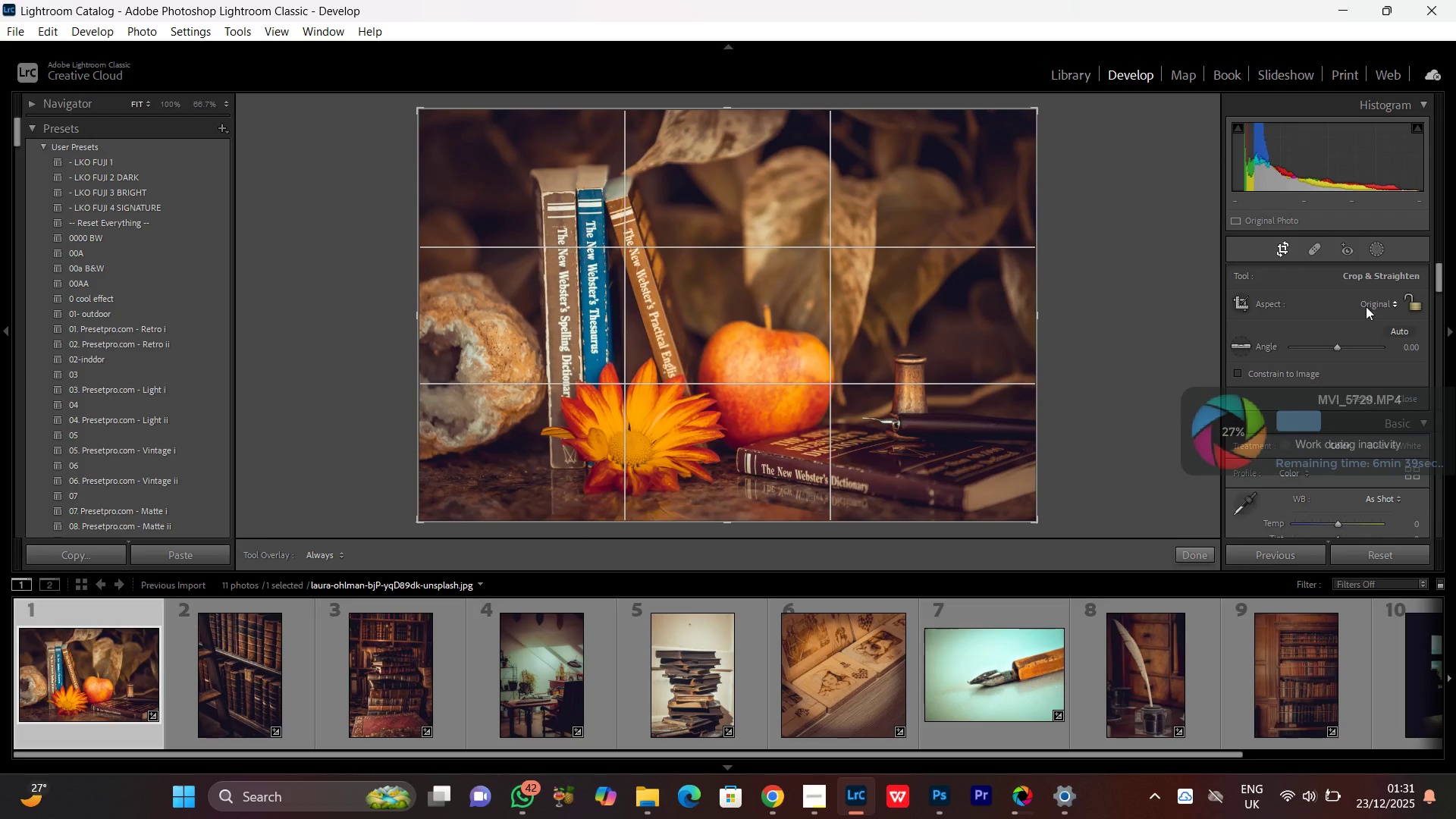 
left_click([1381, 302])
 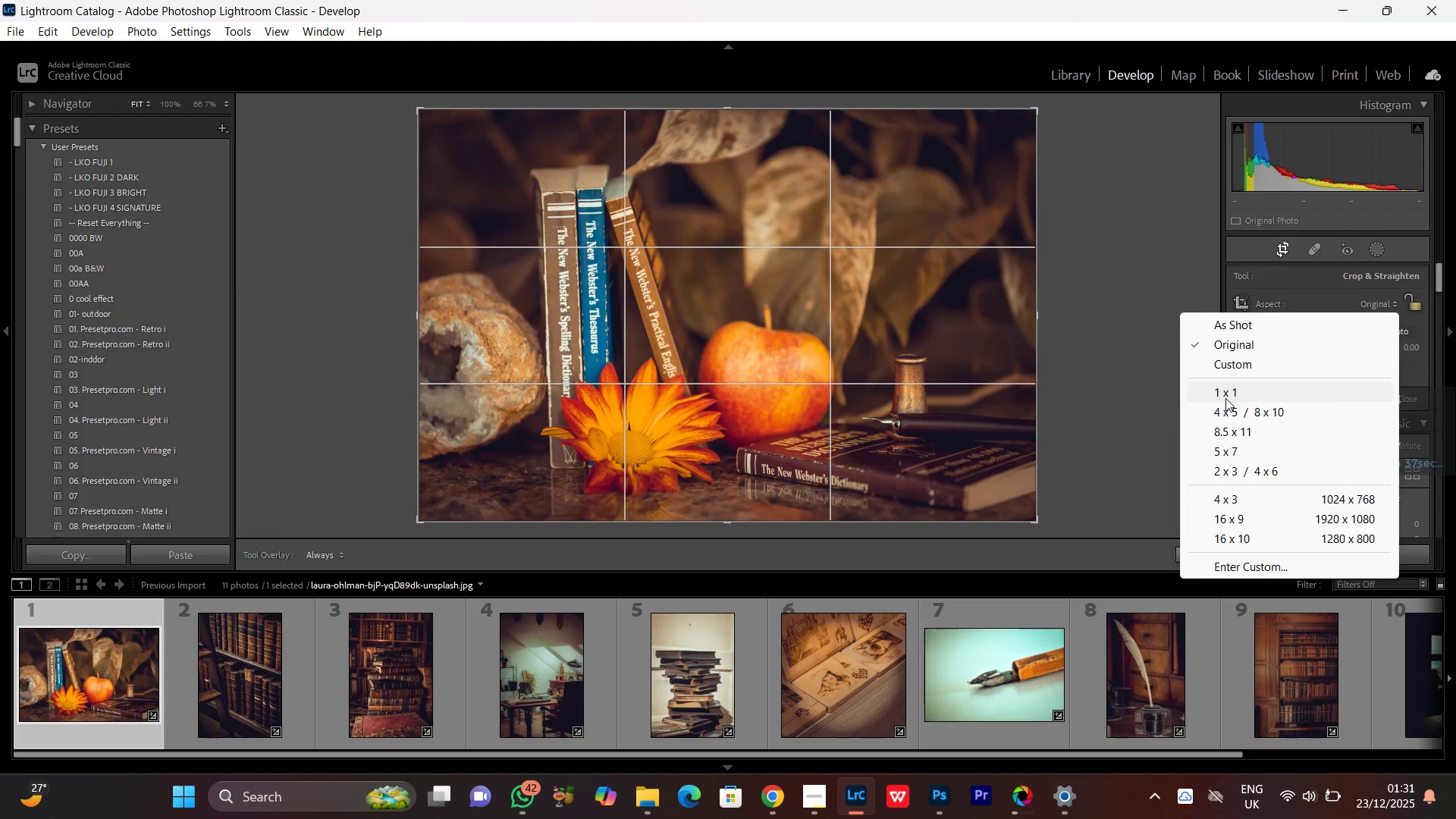 
left_click([1225, 398])
 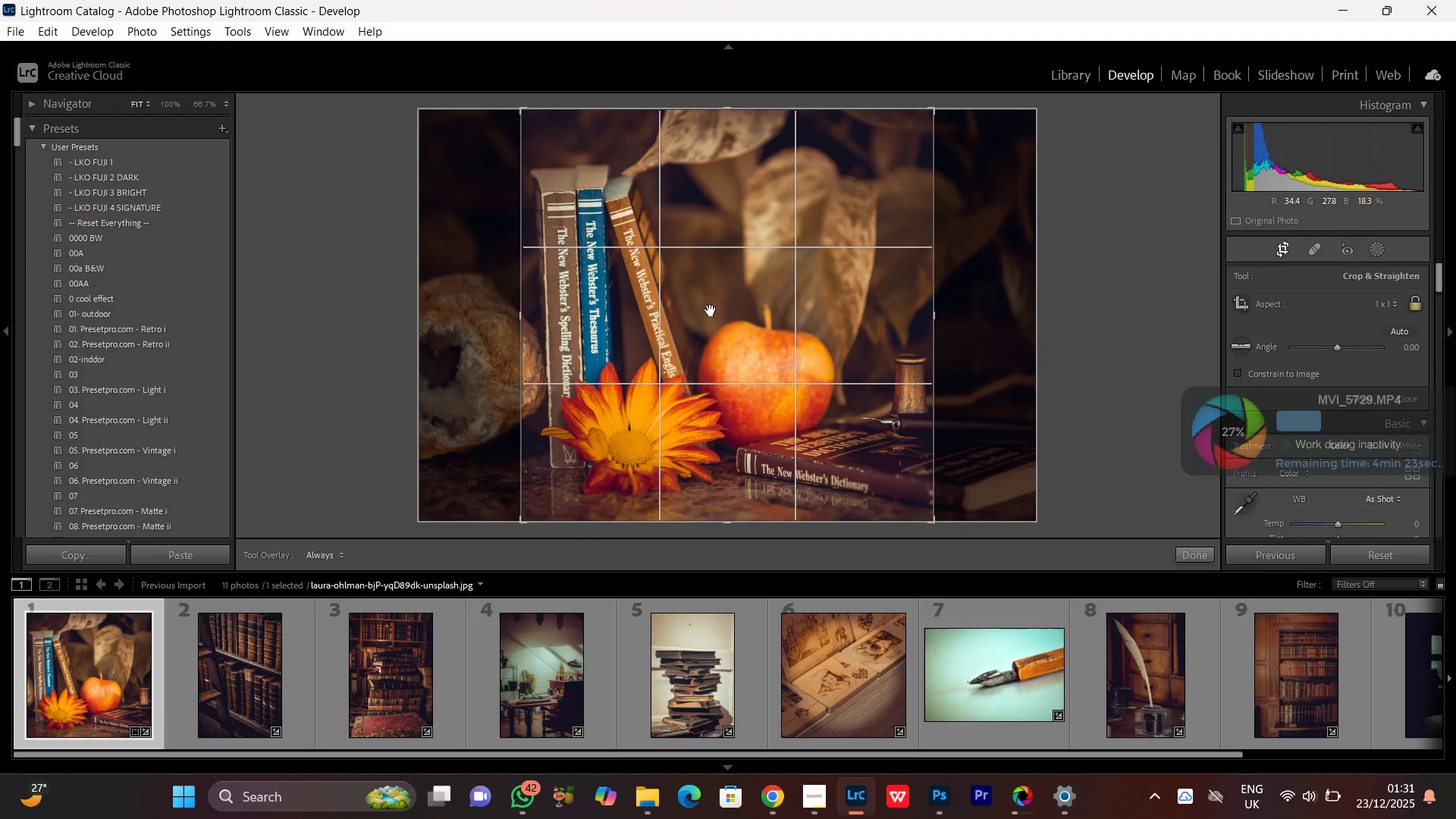 
left_click_drag(start_coordinate=[711, 310], to_coordinate=[718, 312])
 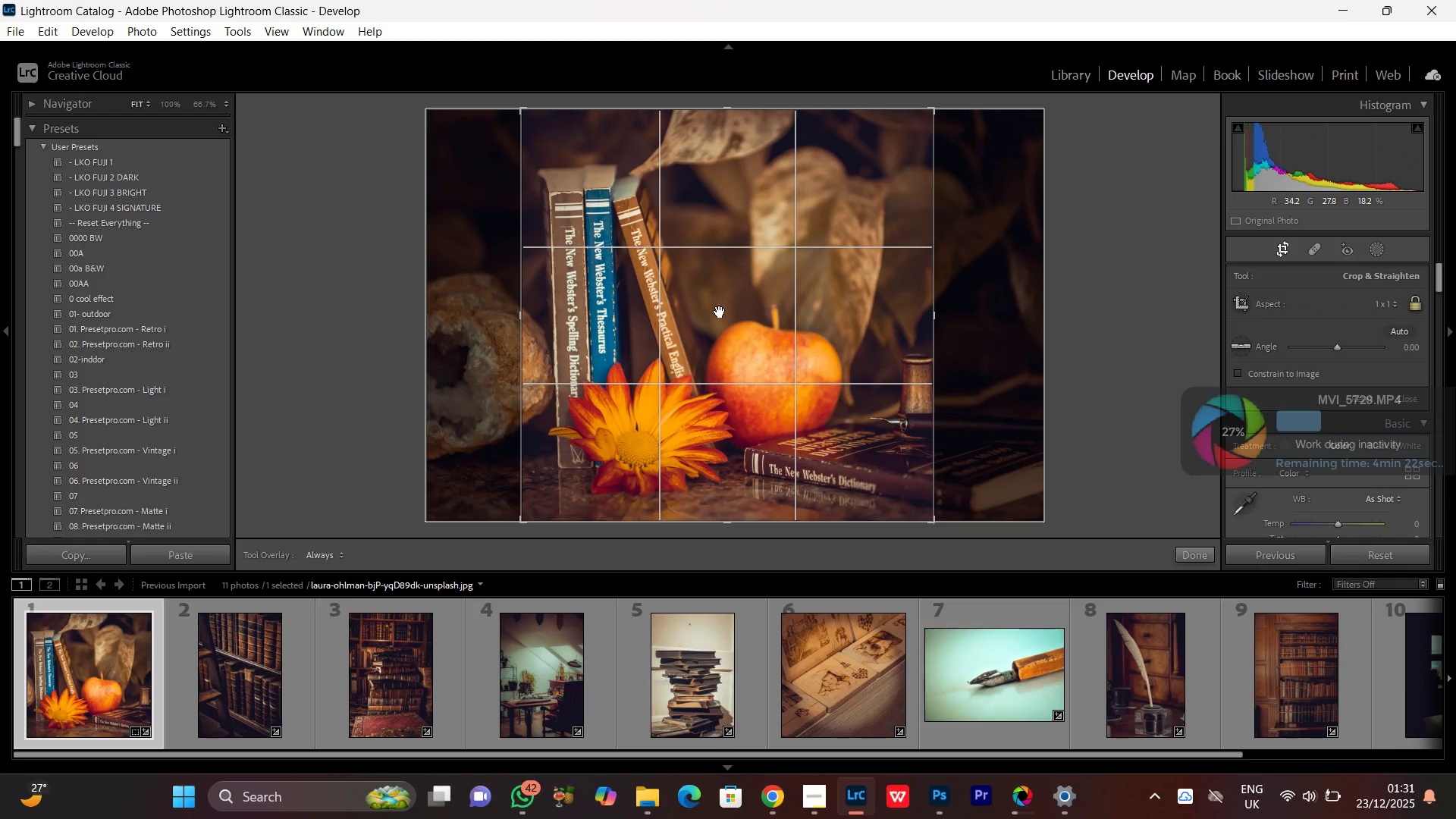 
double_click([720, 312])
 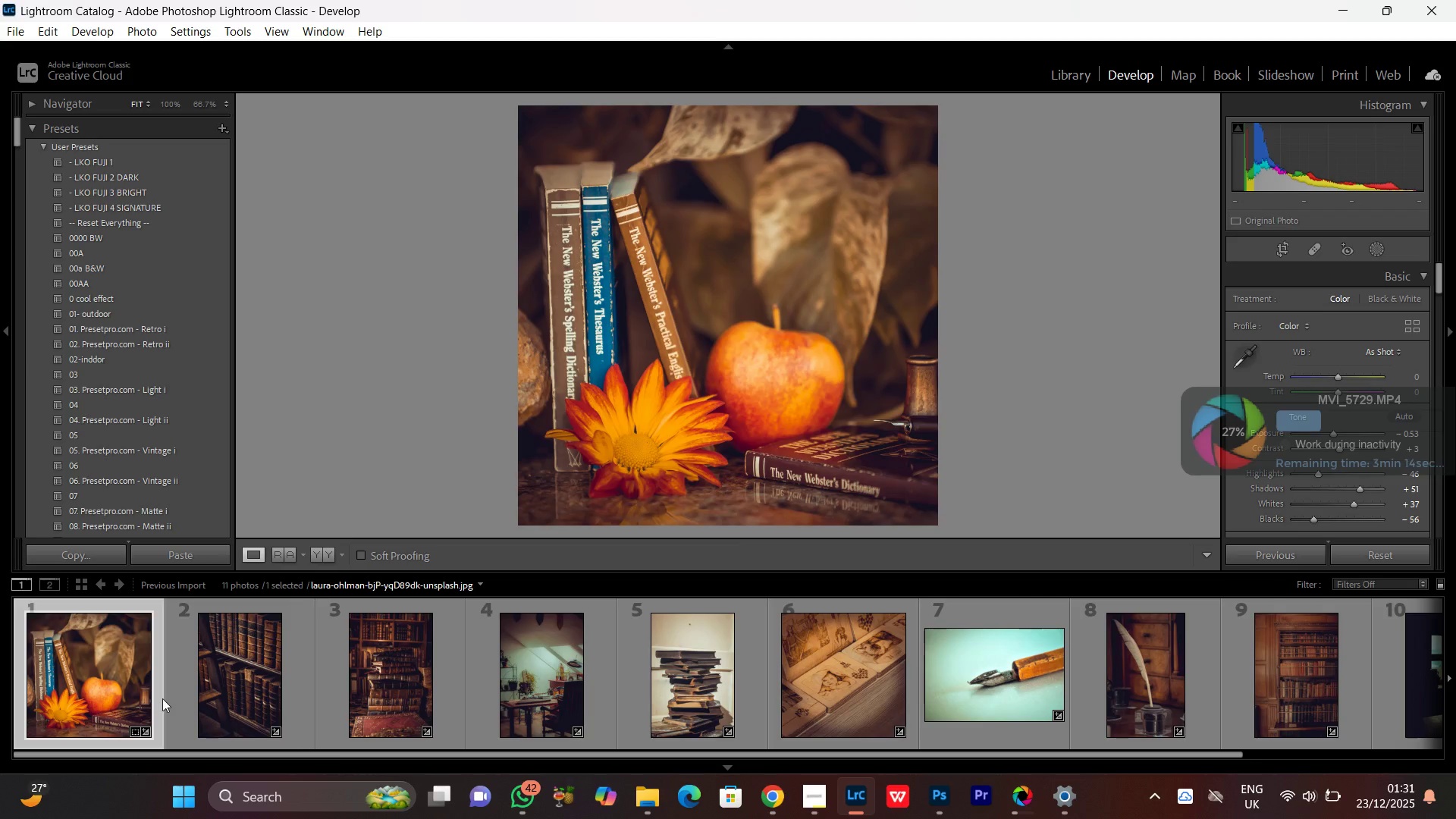 
left_click([222, 673])
 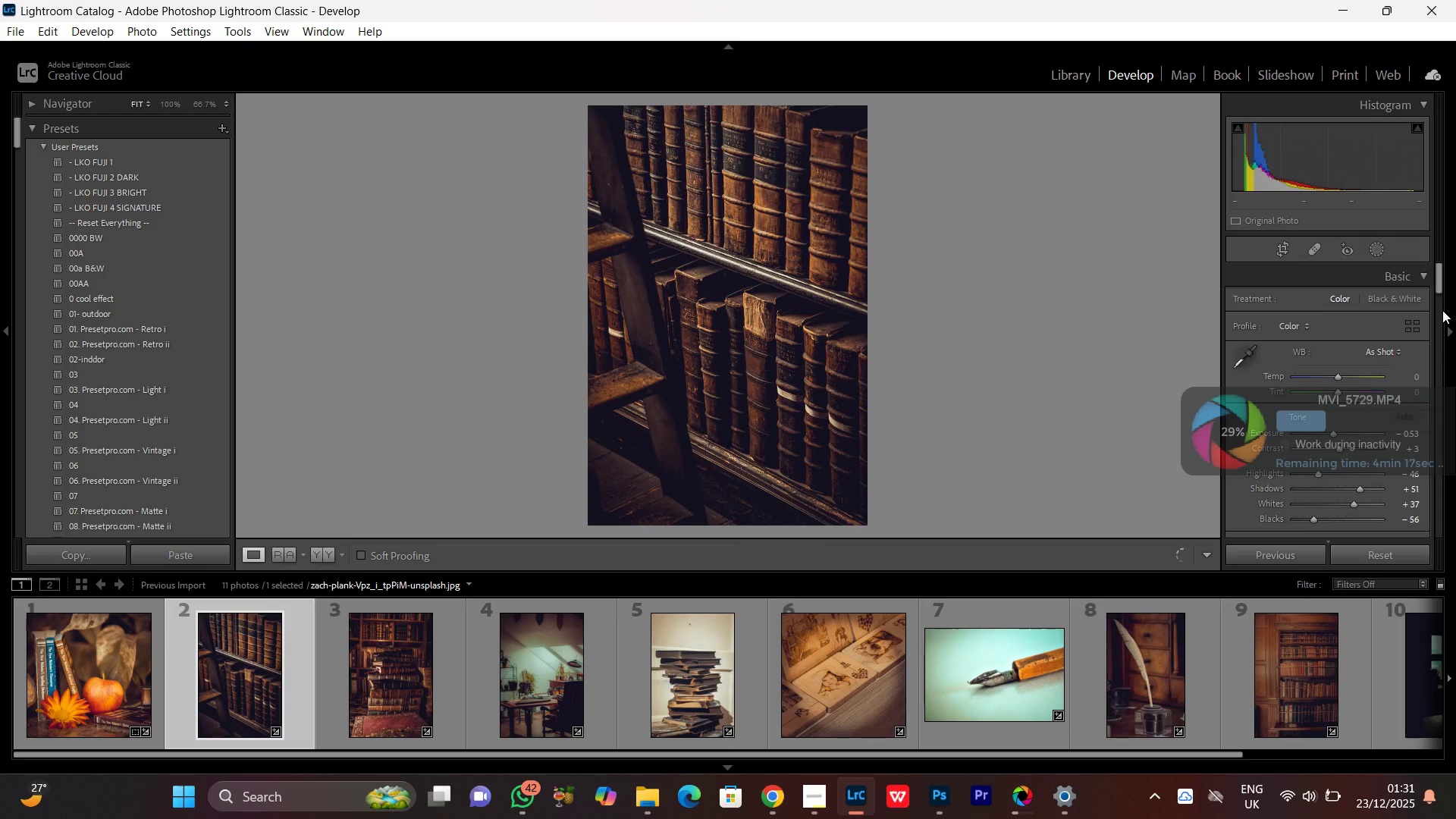 
left_click([1280, 248])
 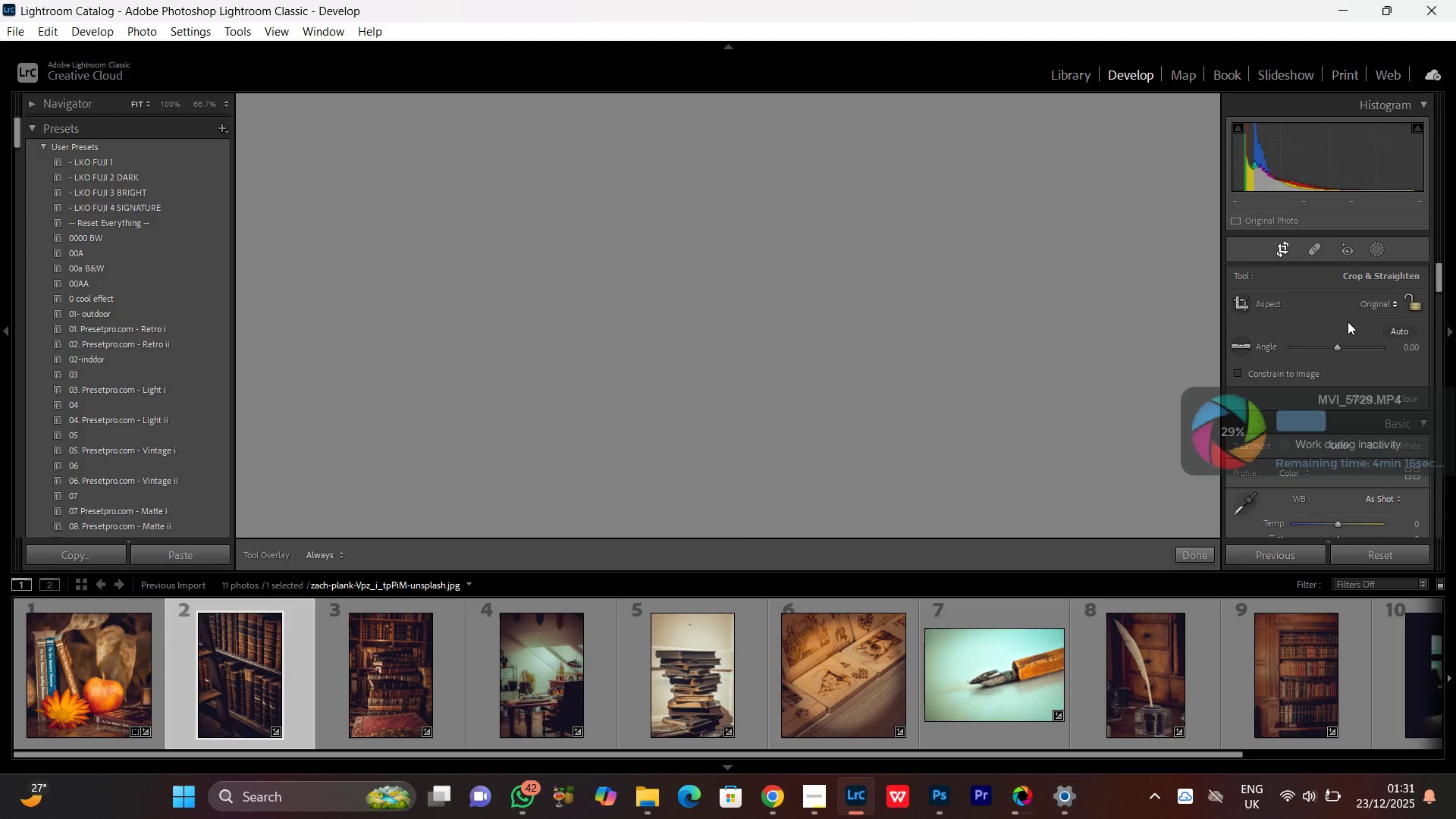 
left_click([1375, 303])
 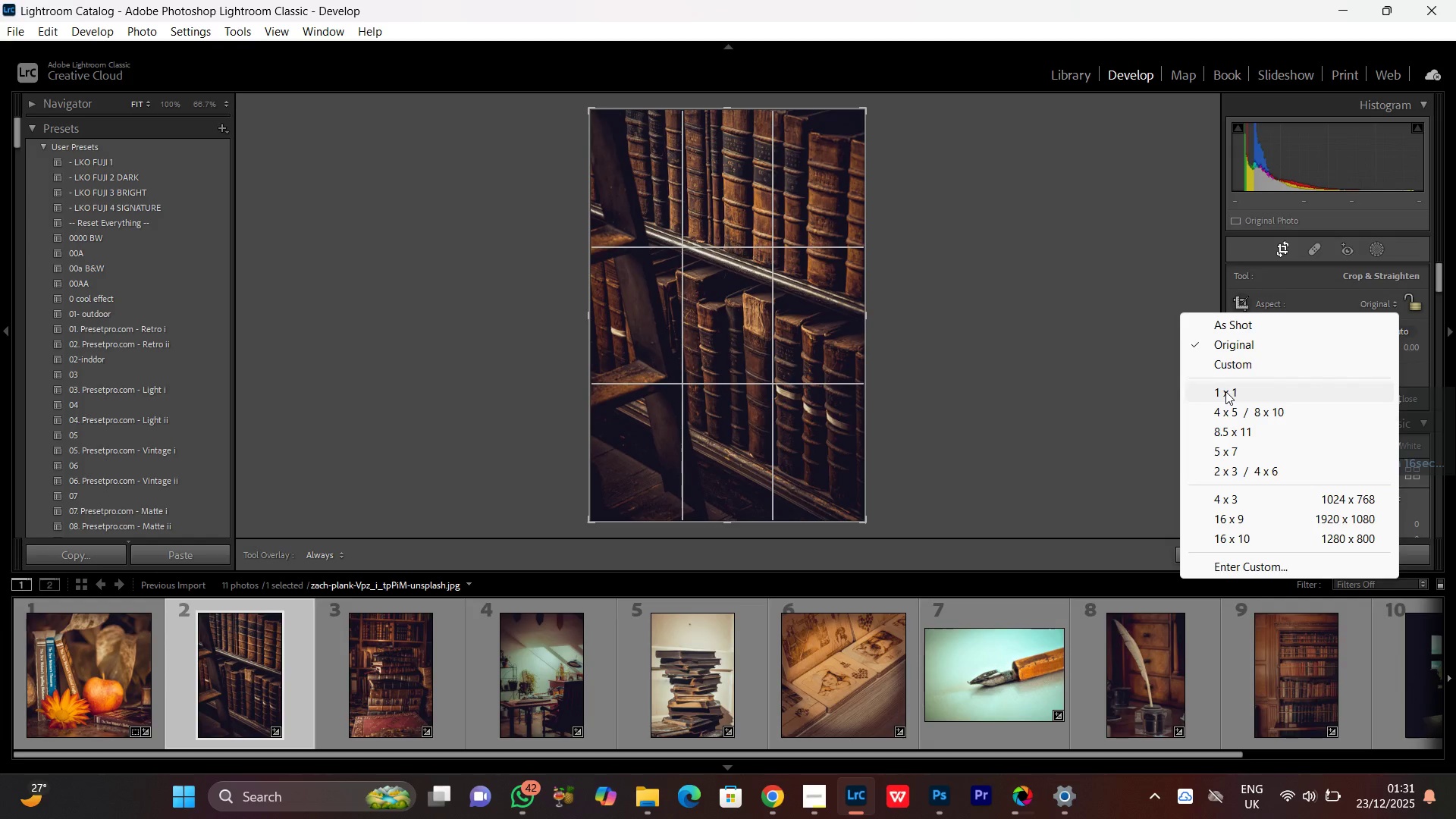 
left_click([1225, 391])
 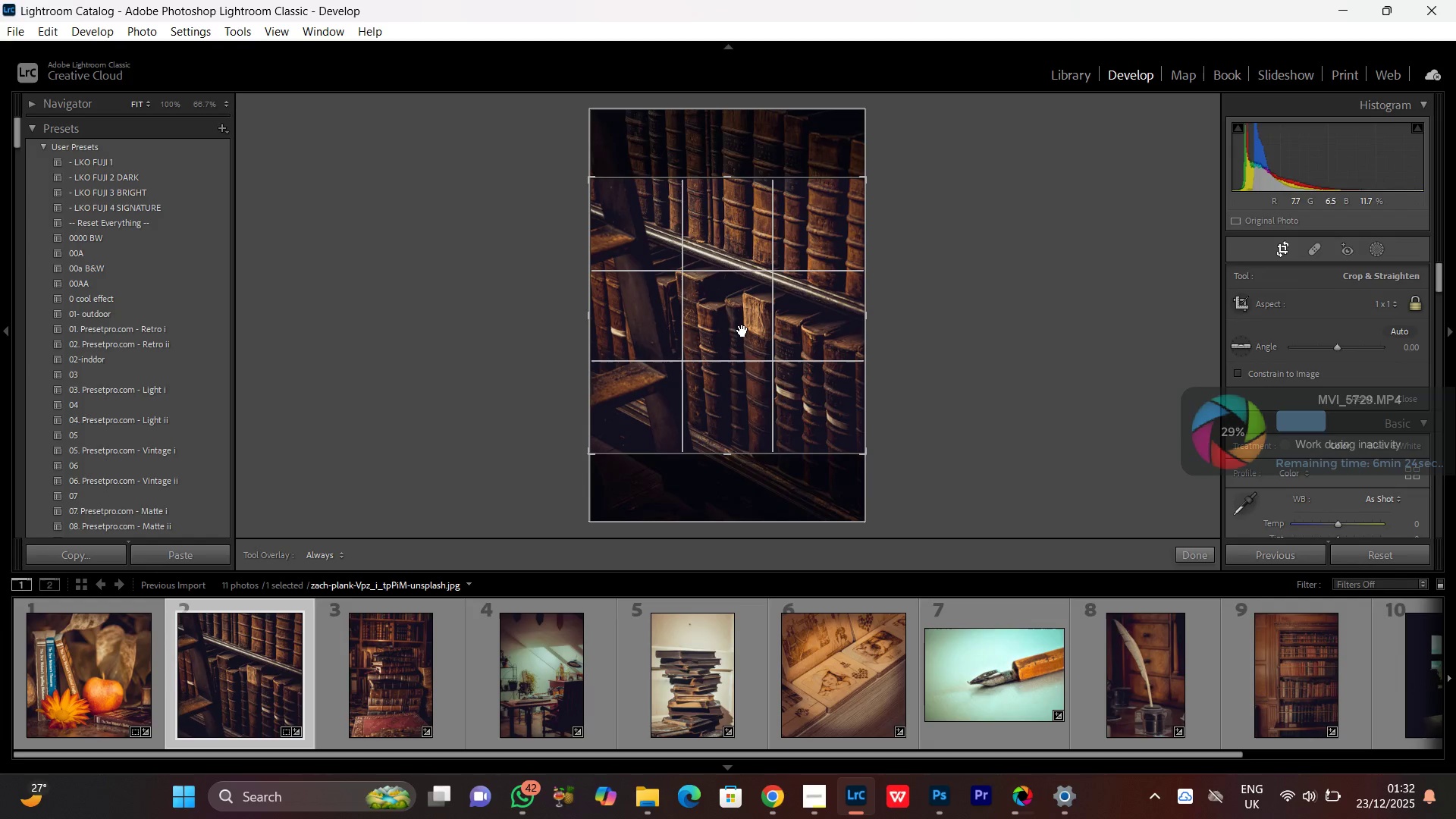 
double_click([742, 328])
 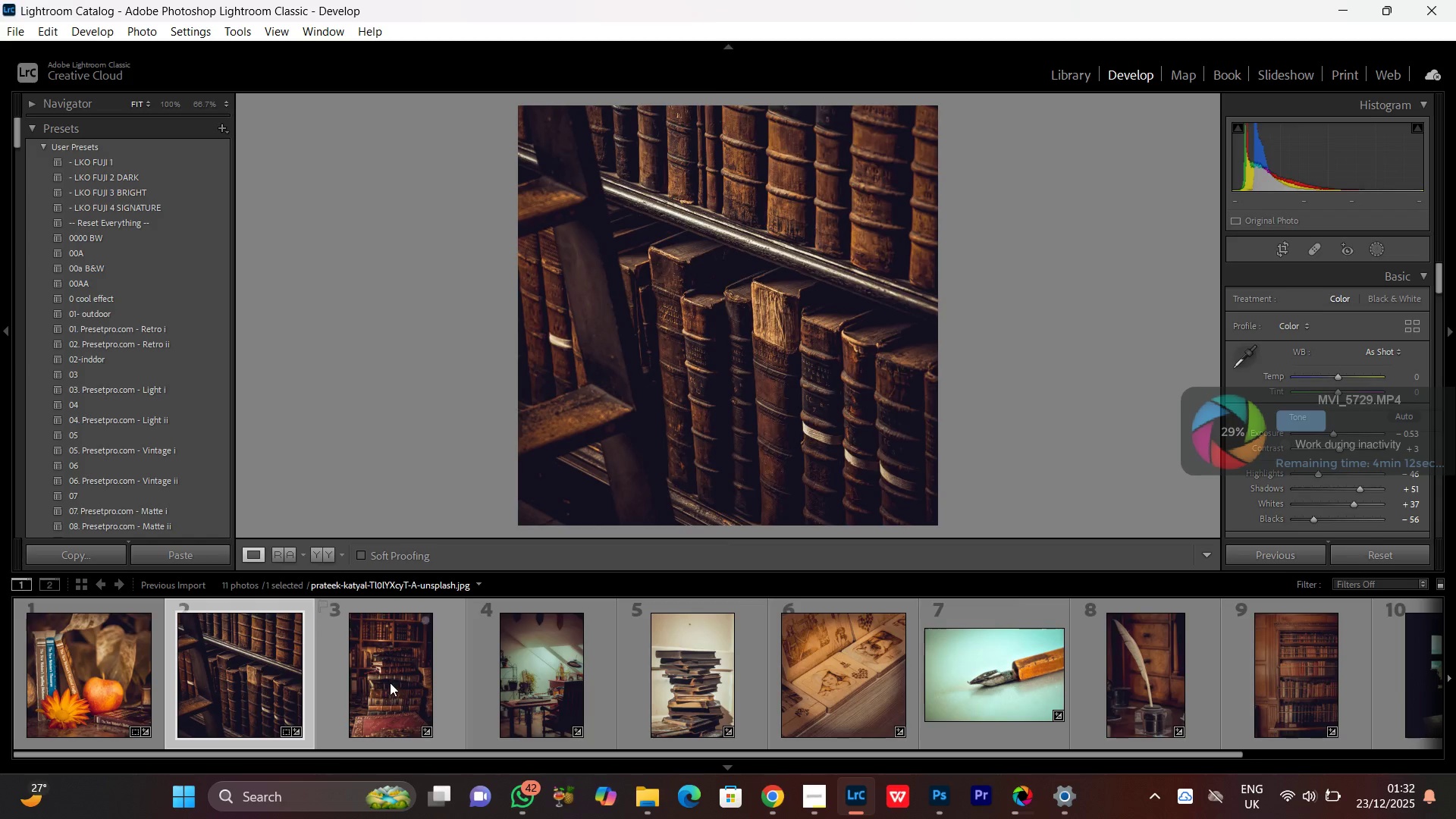 
left_click([386, 679])
 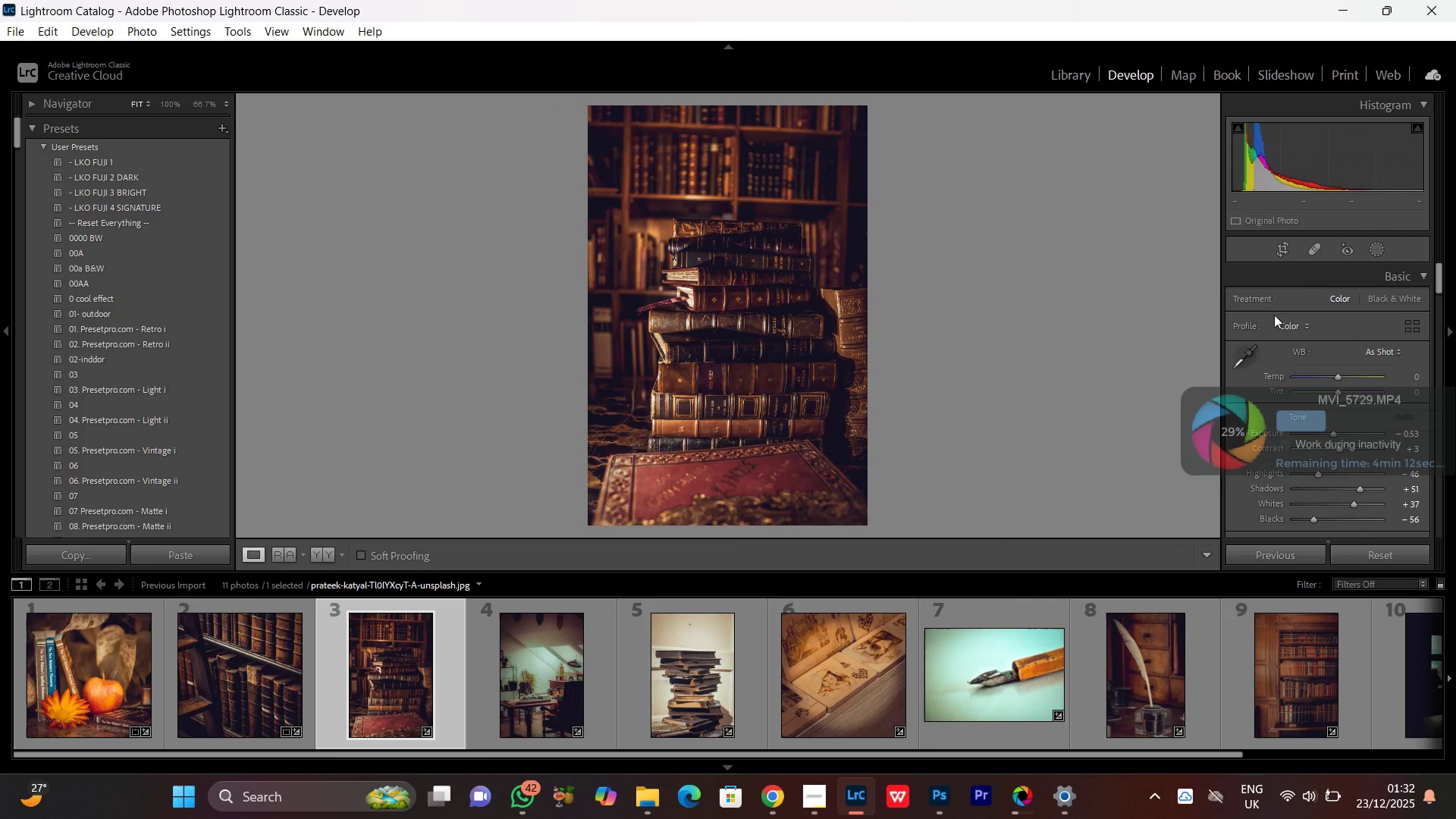 
left_click([1285, 246])
 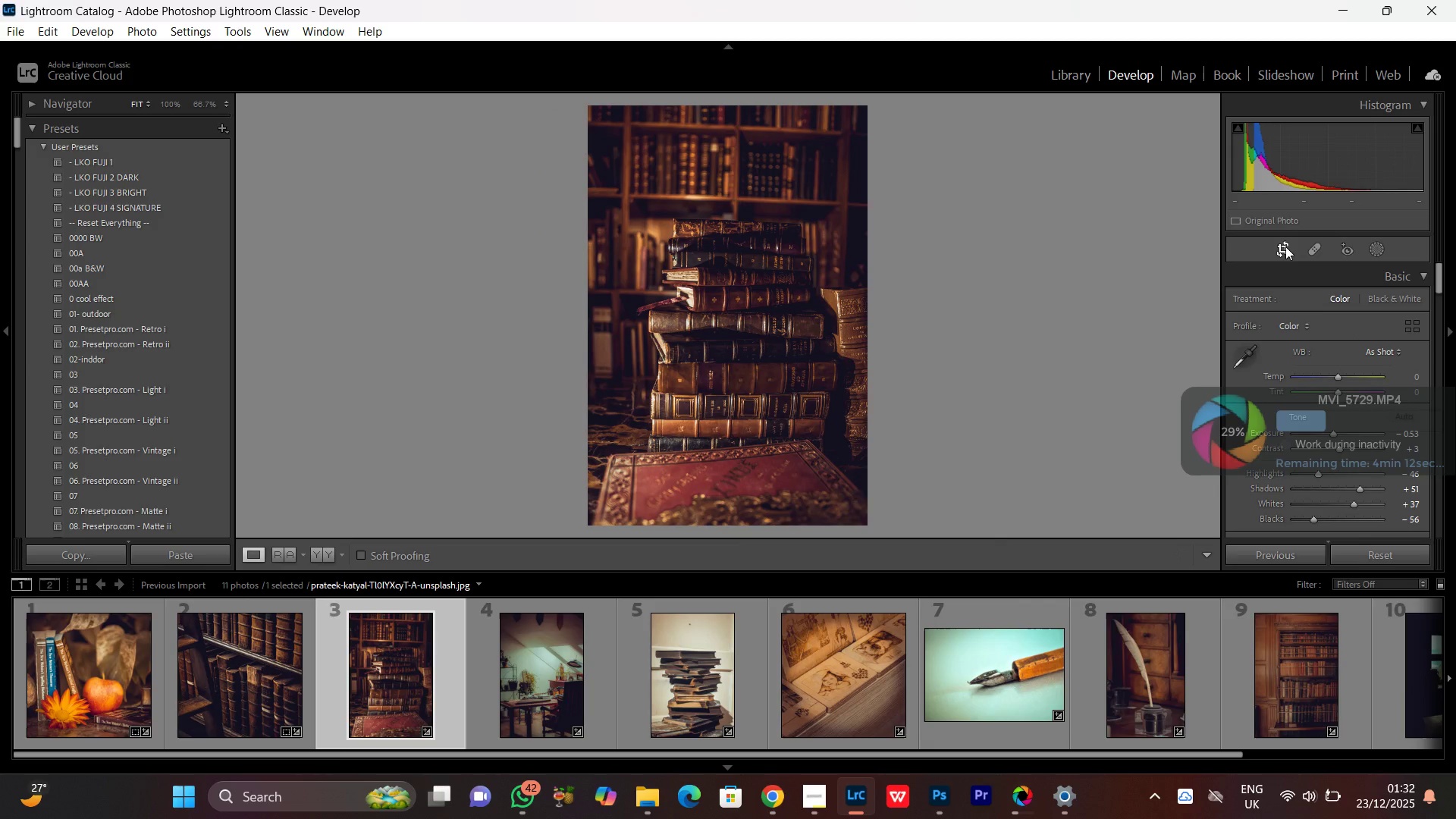 
left_click([1379, 296])
 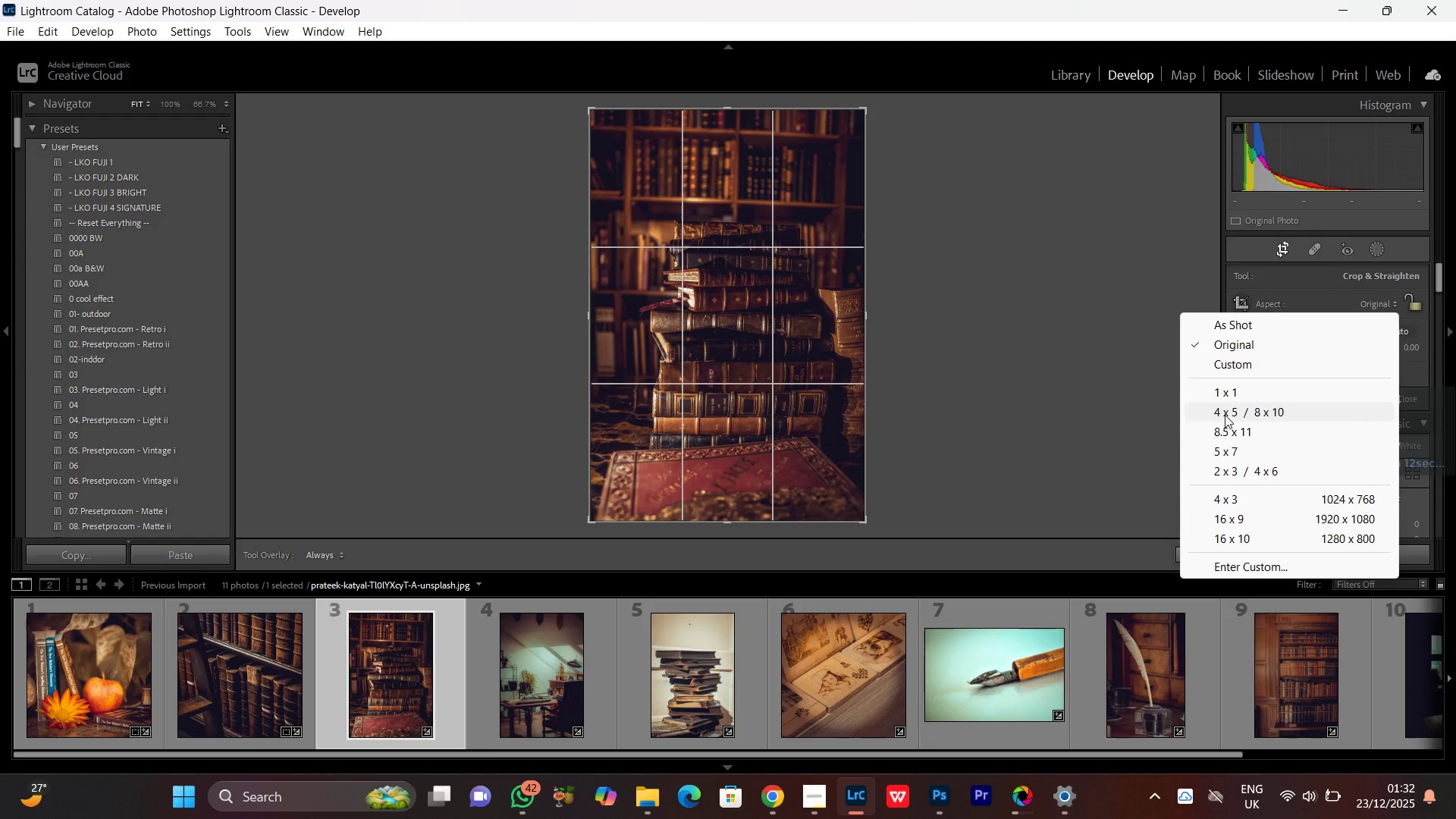 
left_click([1233, 395])
 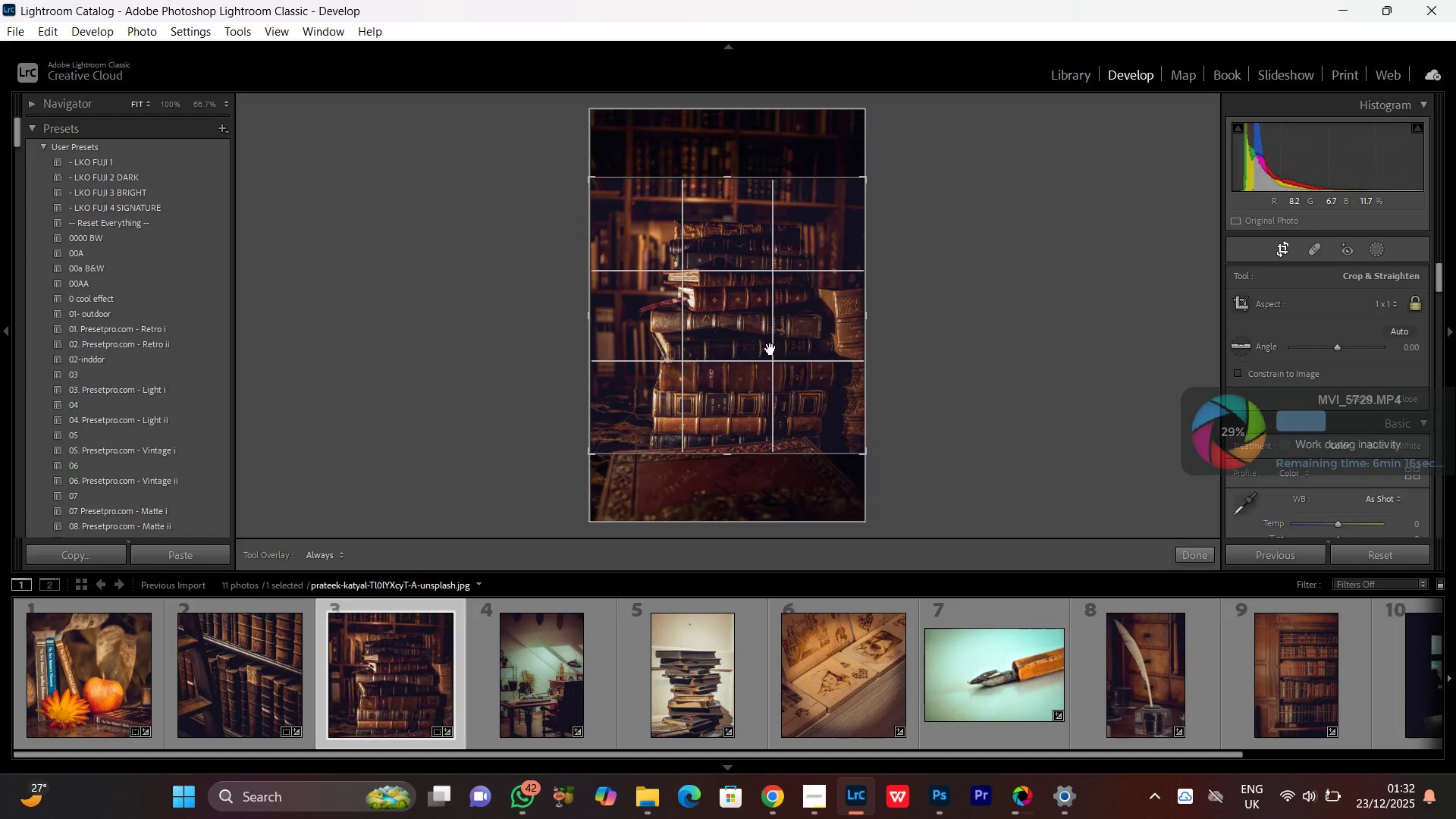 
left_click_drag(start_coordinate=[770, 349], to_coordinate=[770, 336])
 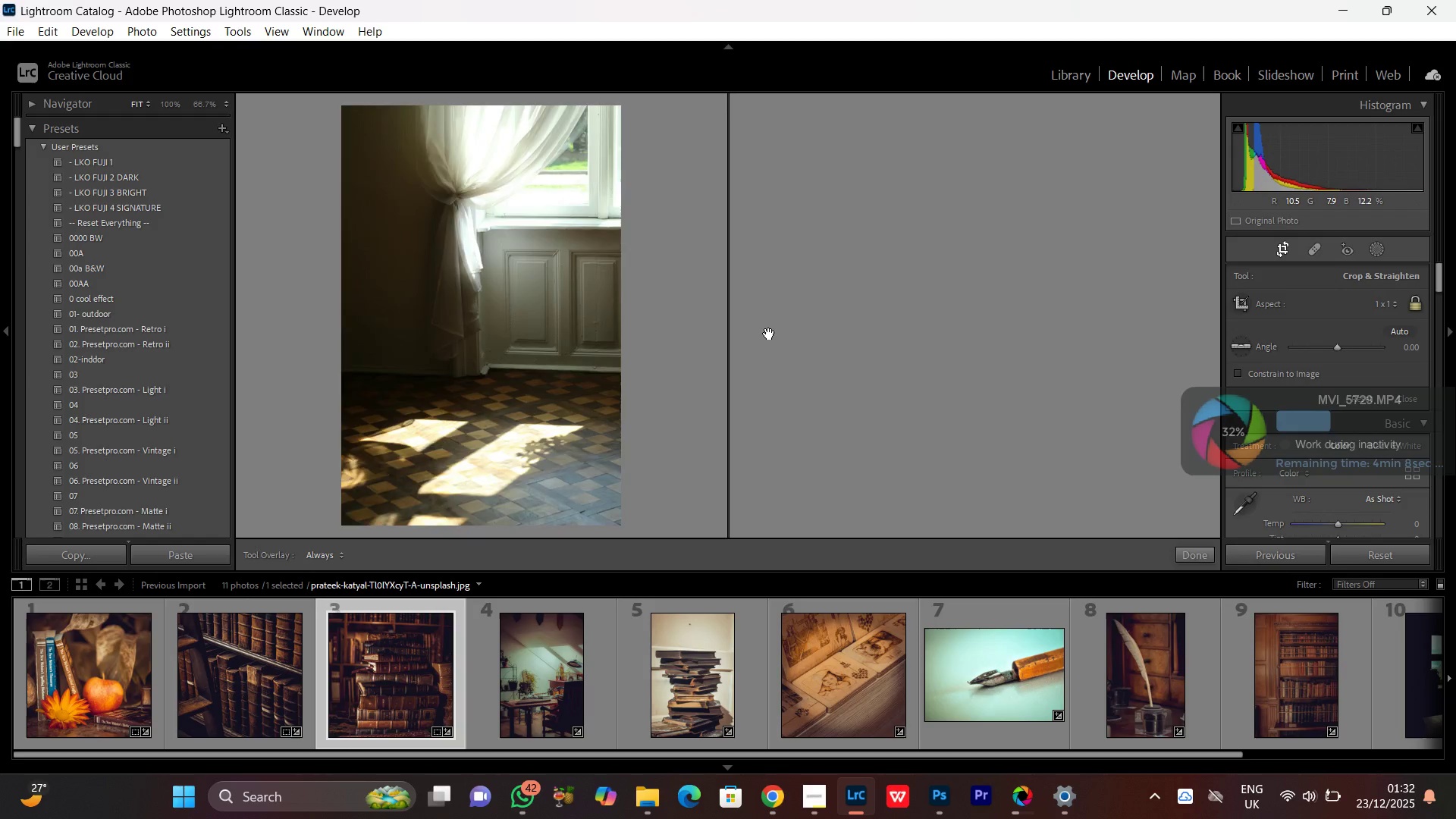 
double_click([769, 334])
 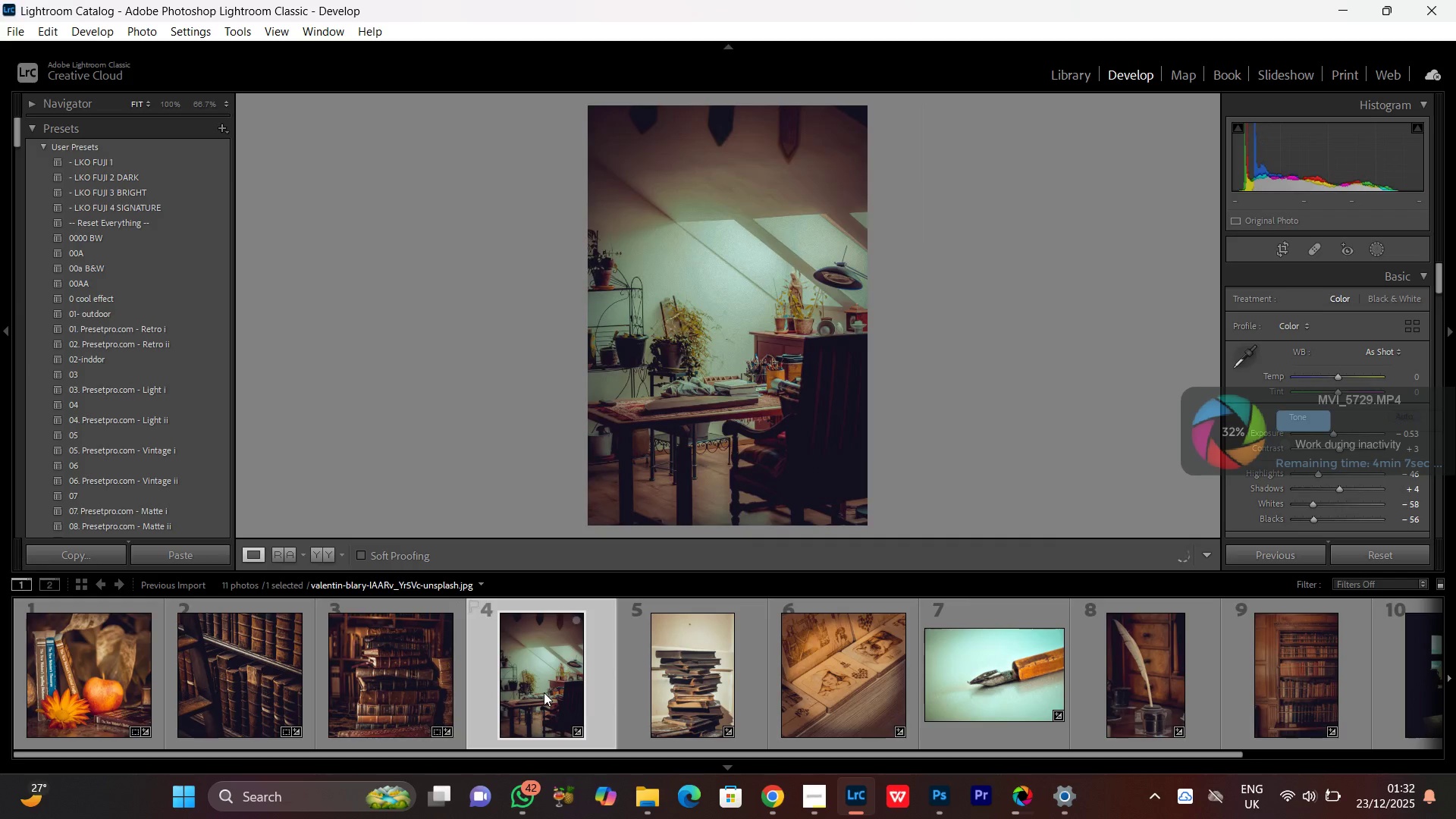 
key(R)
 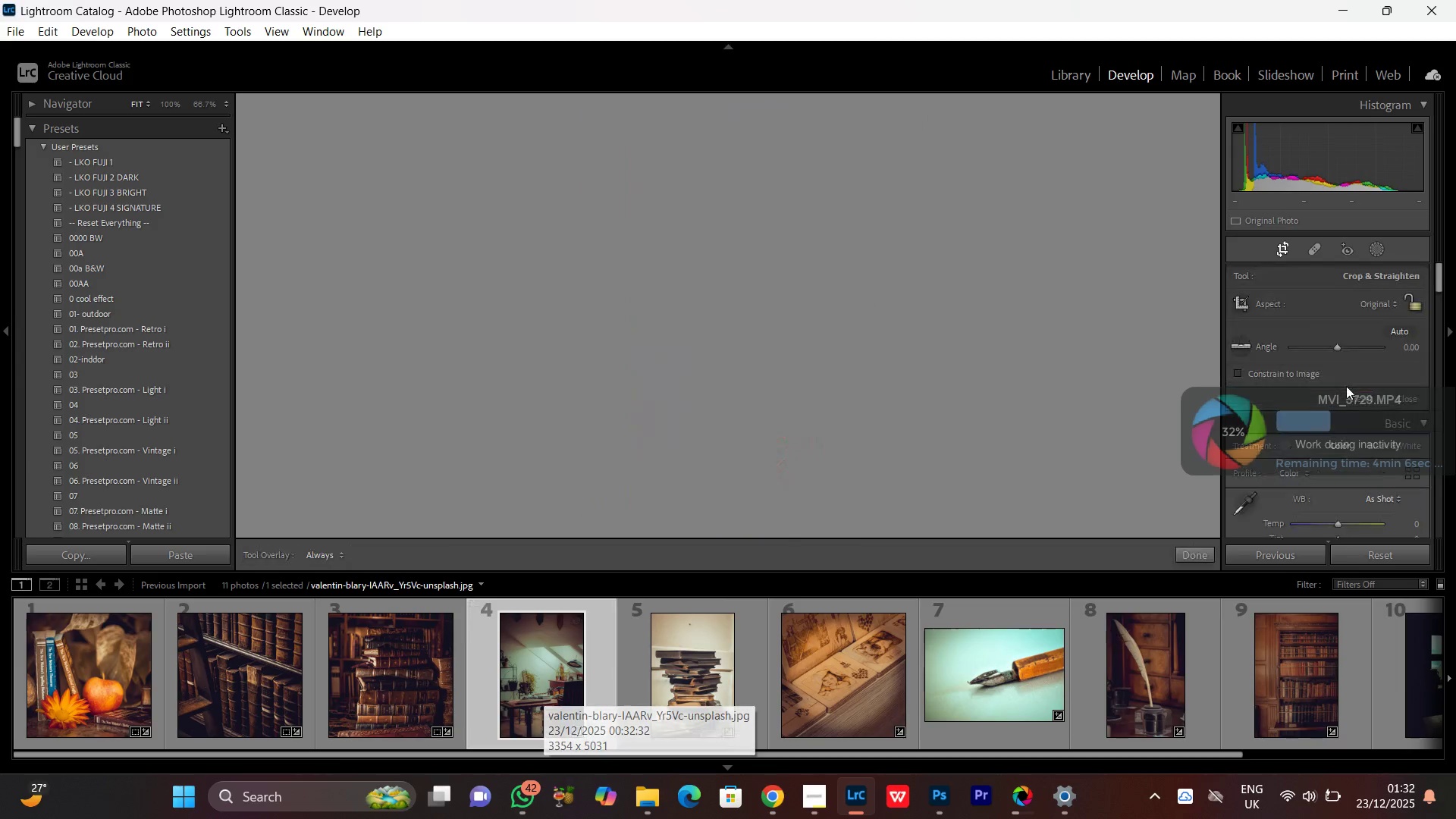 
left_click([1376, 301])
 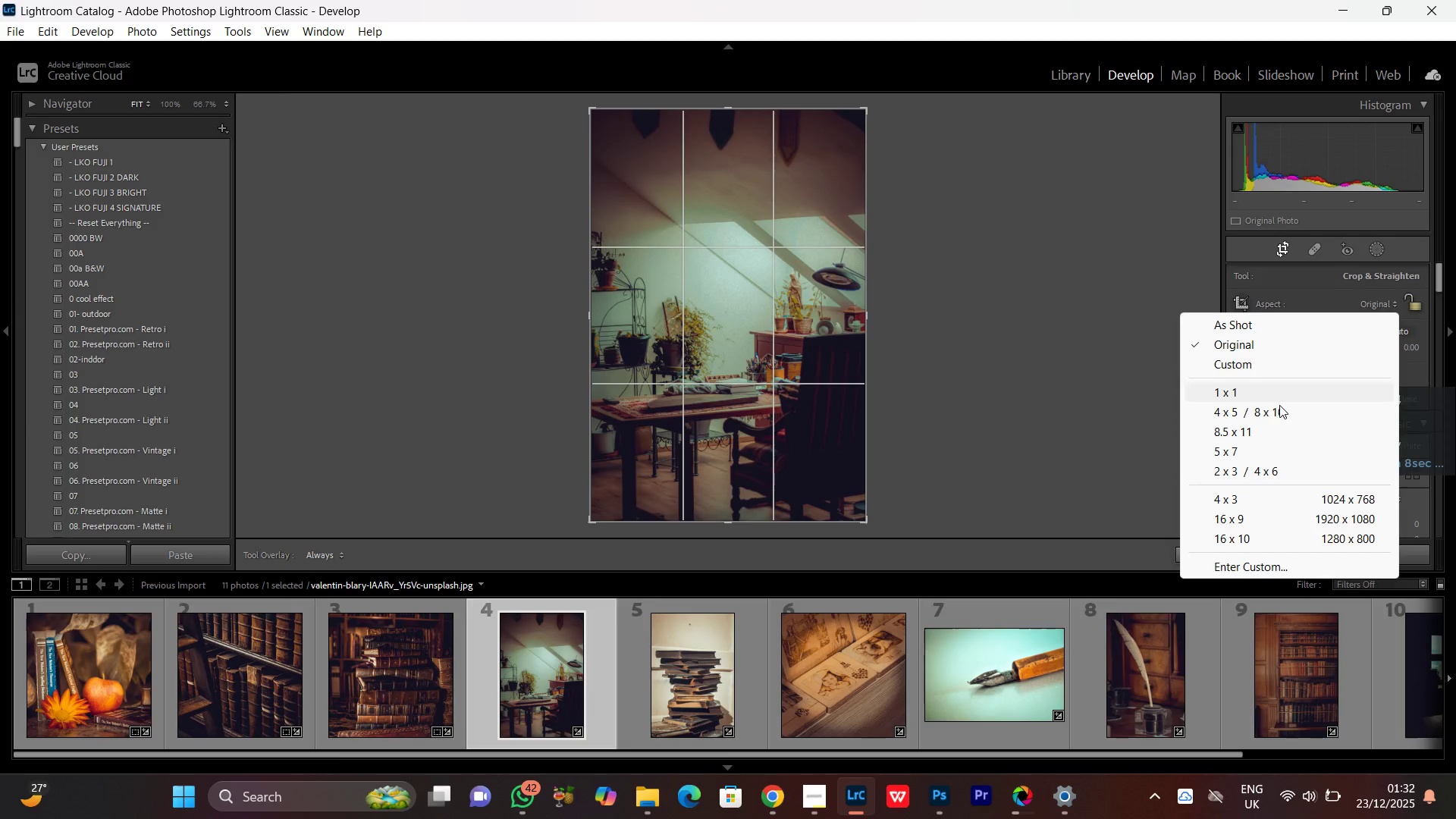 
left_click([1247, 390])
 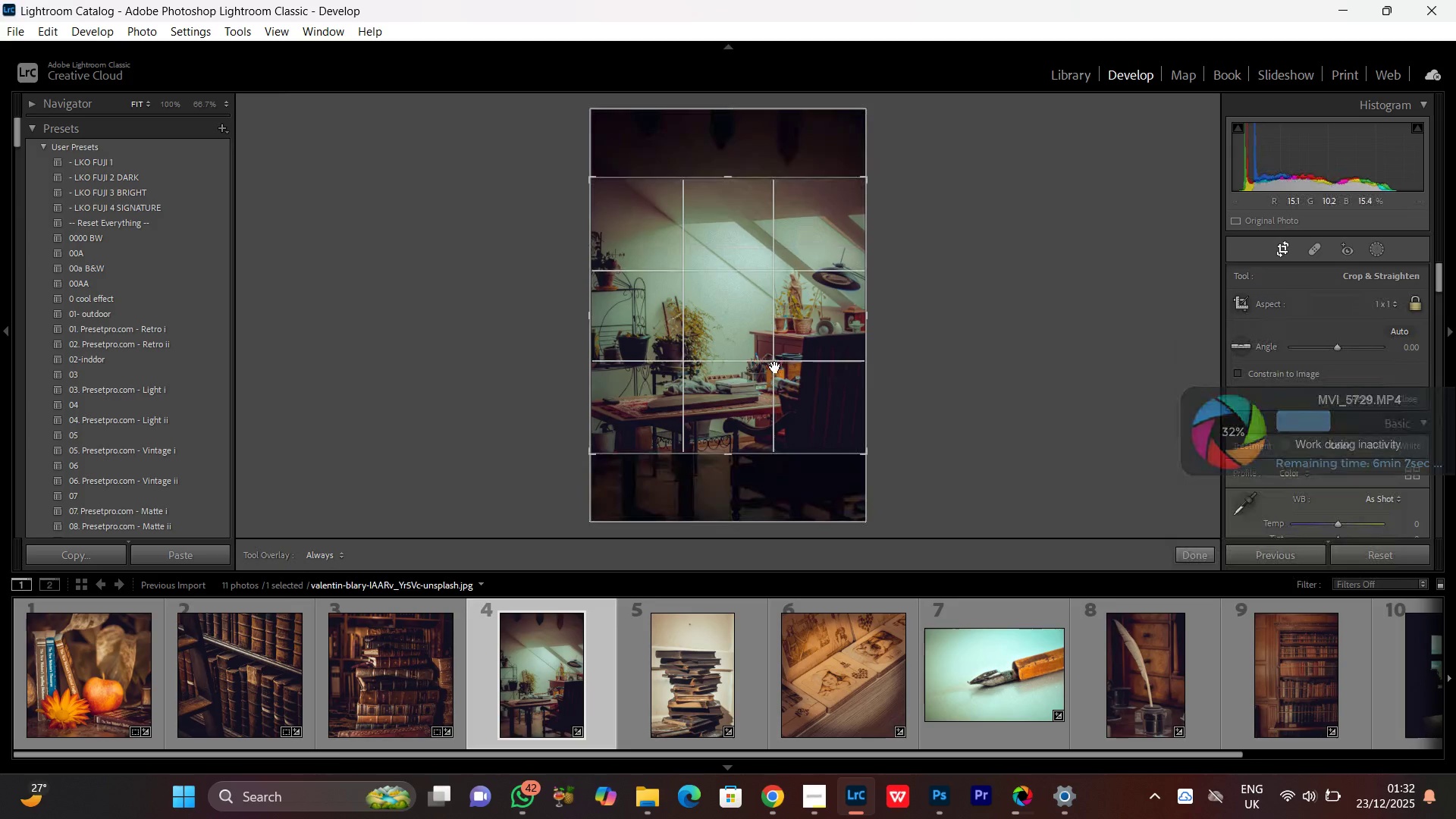 
left_click_drag(start_coordinate=[776, 371], to_coordinate=[777, 334])
 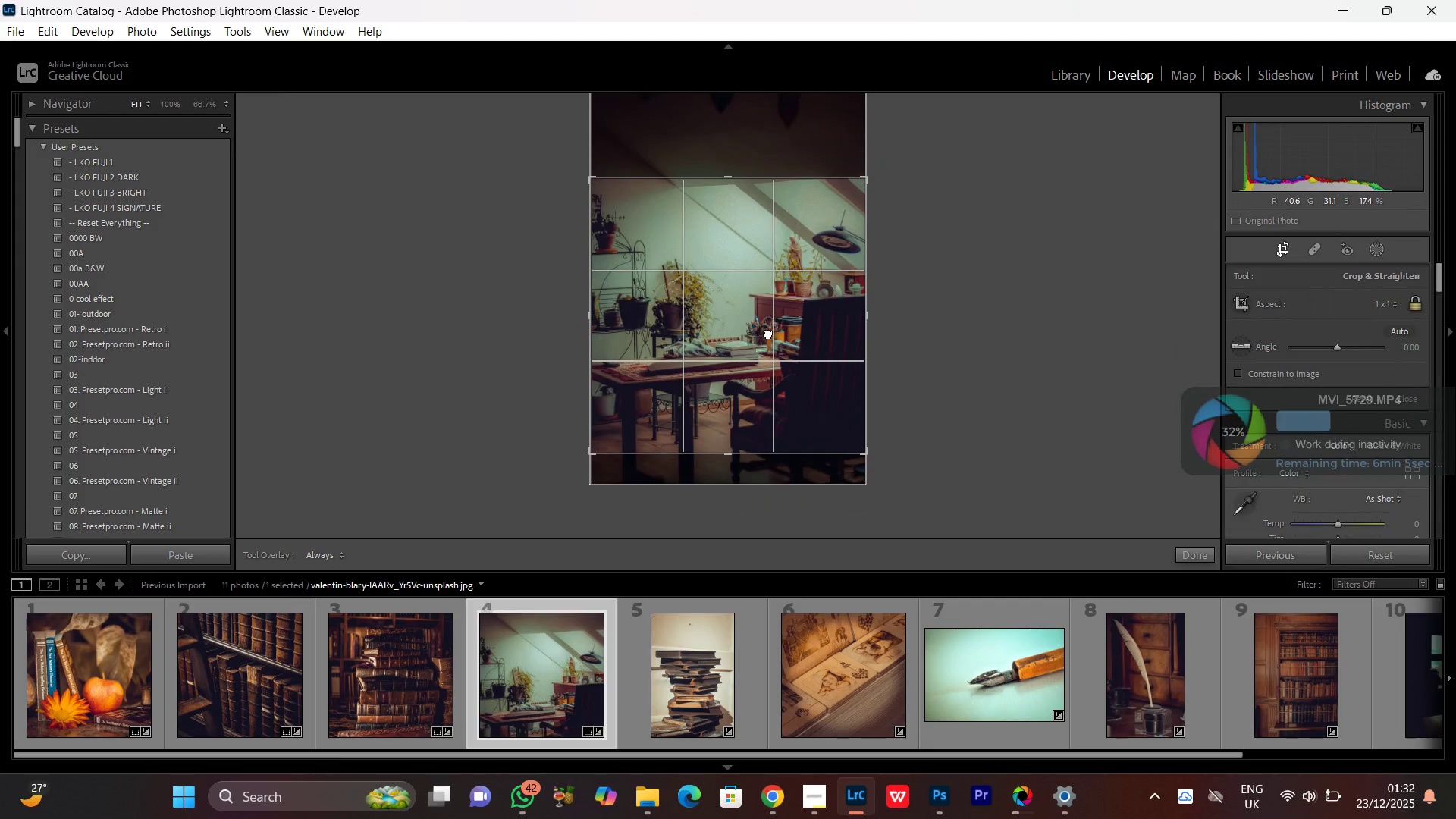 
double_click([768, 333])
 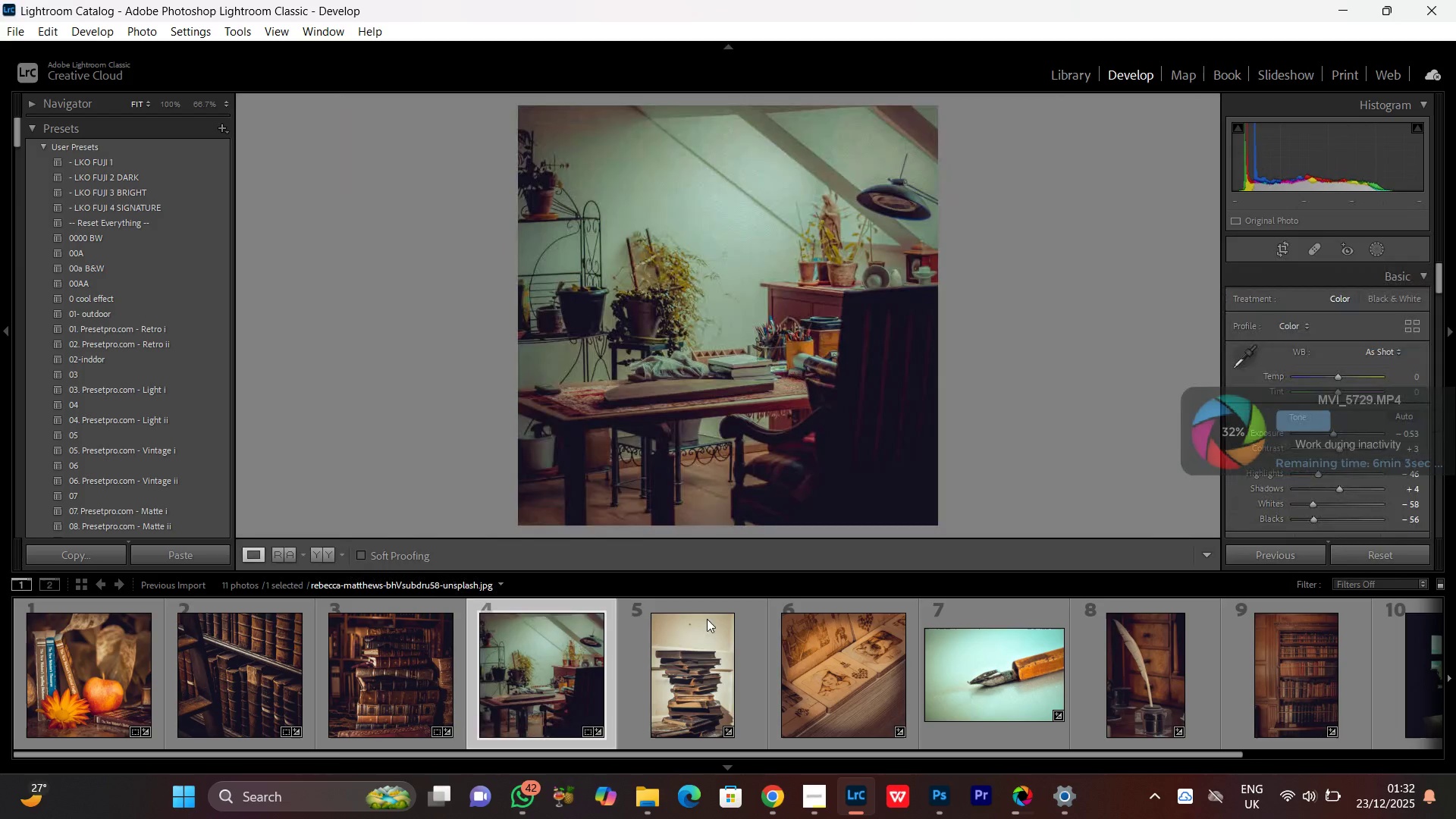 
left_click([704, 676])
 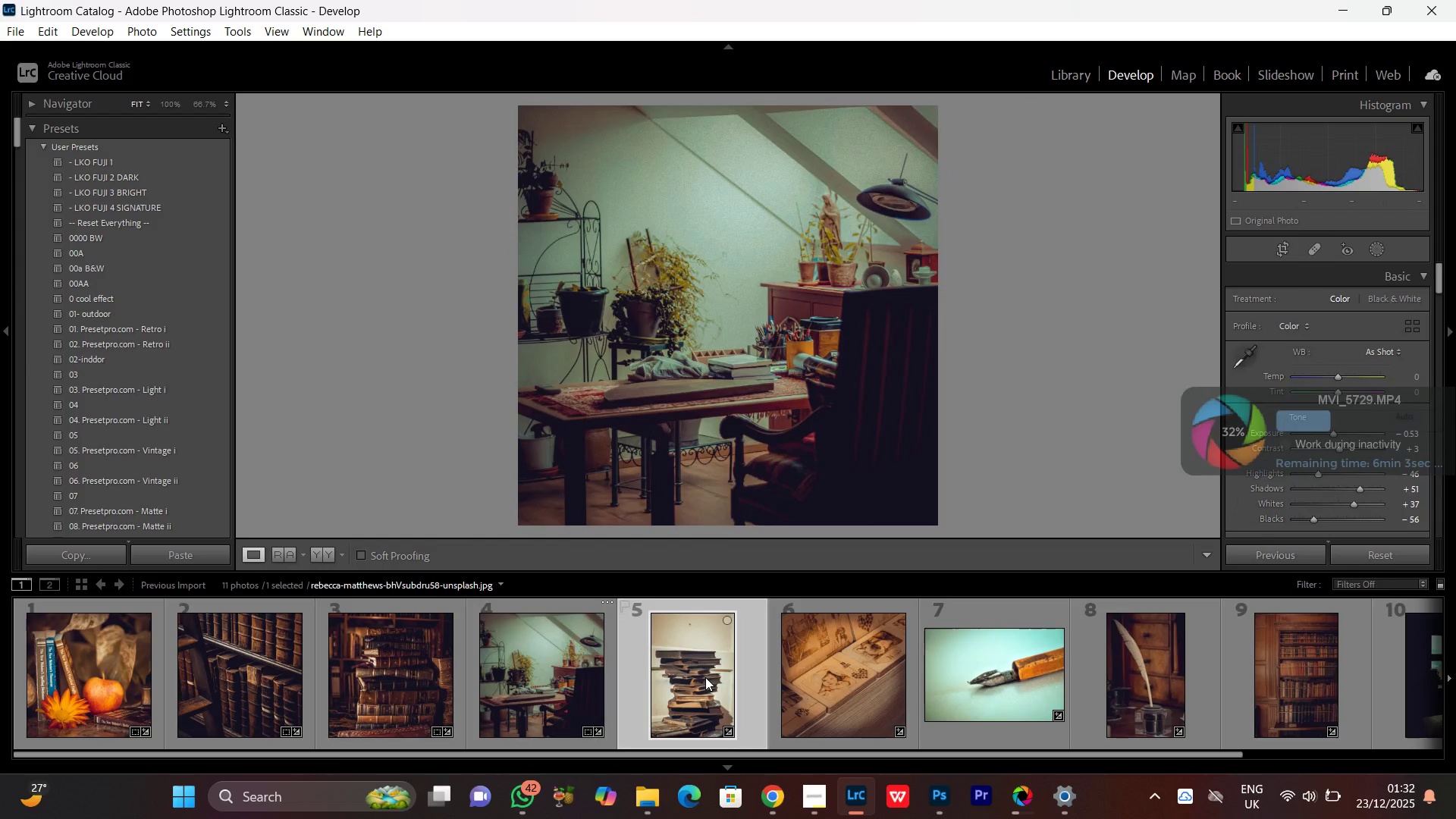 
key(R)
 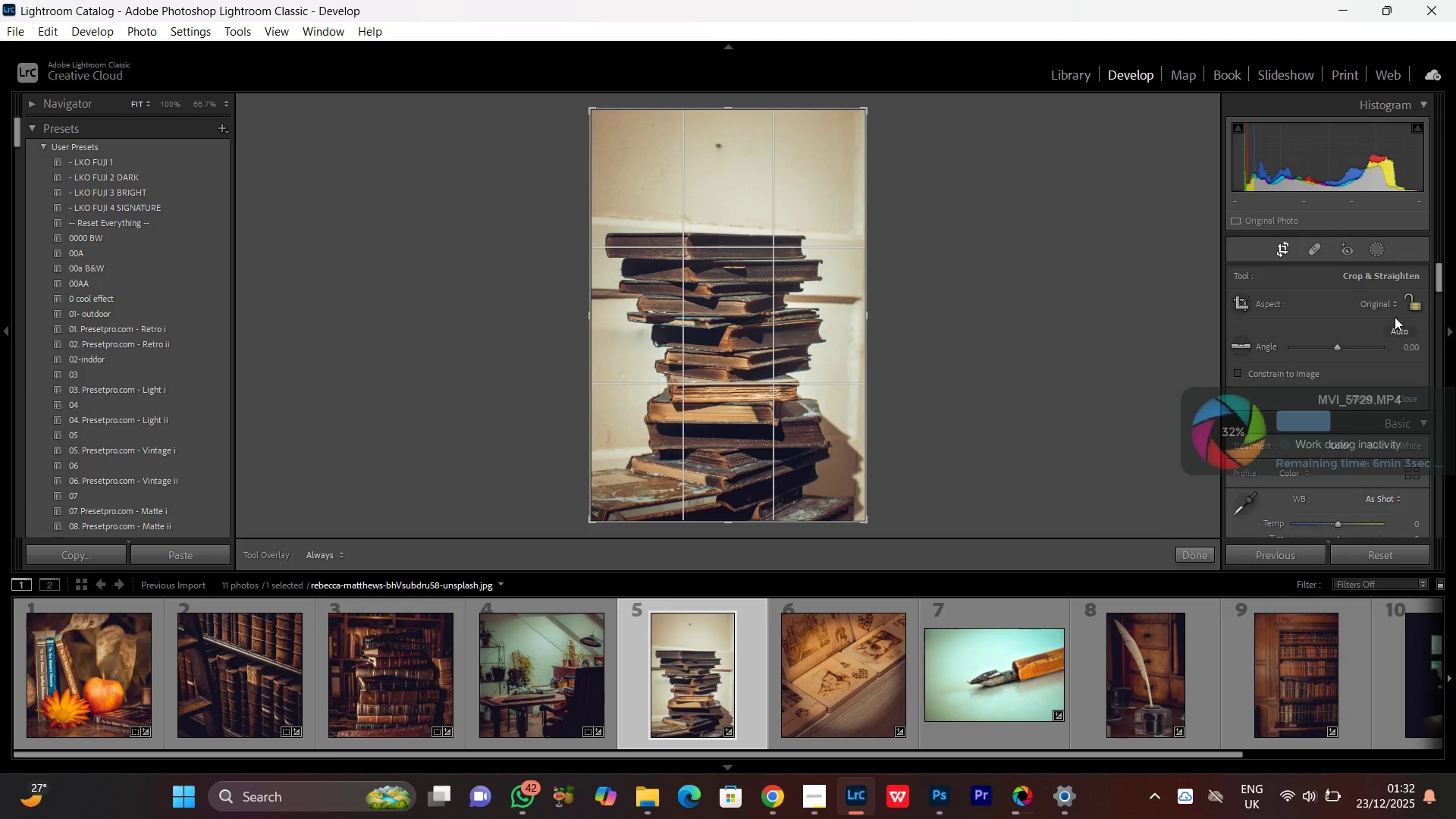 
left_click([1368, 301])
 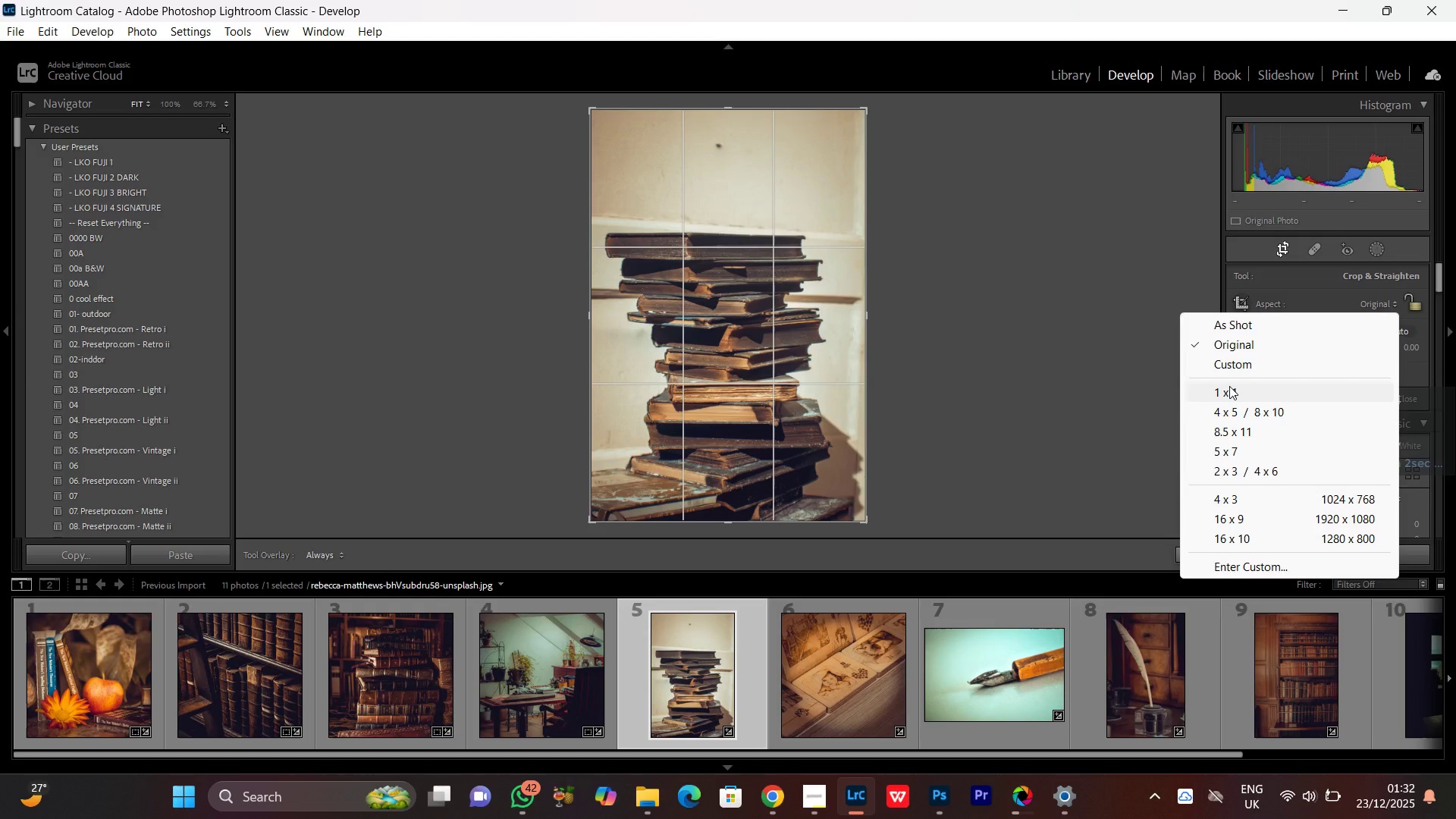 
left_click([1229, 385])
 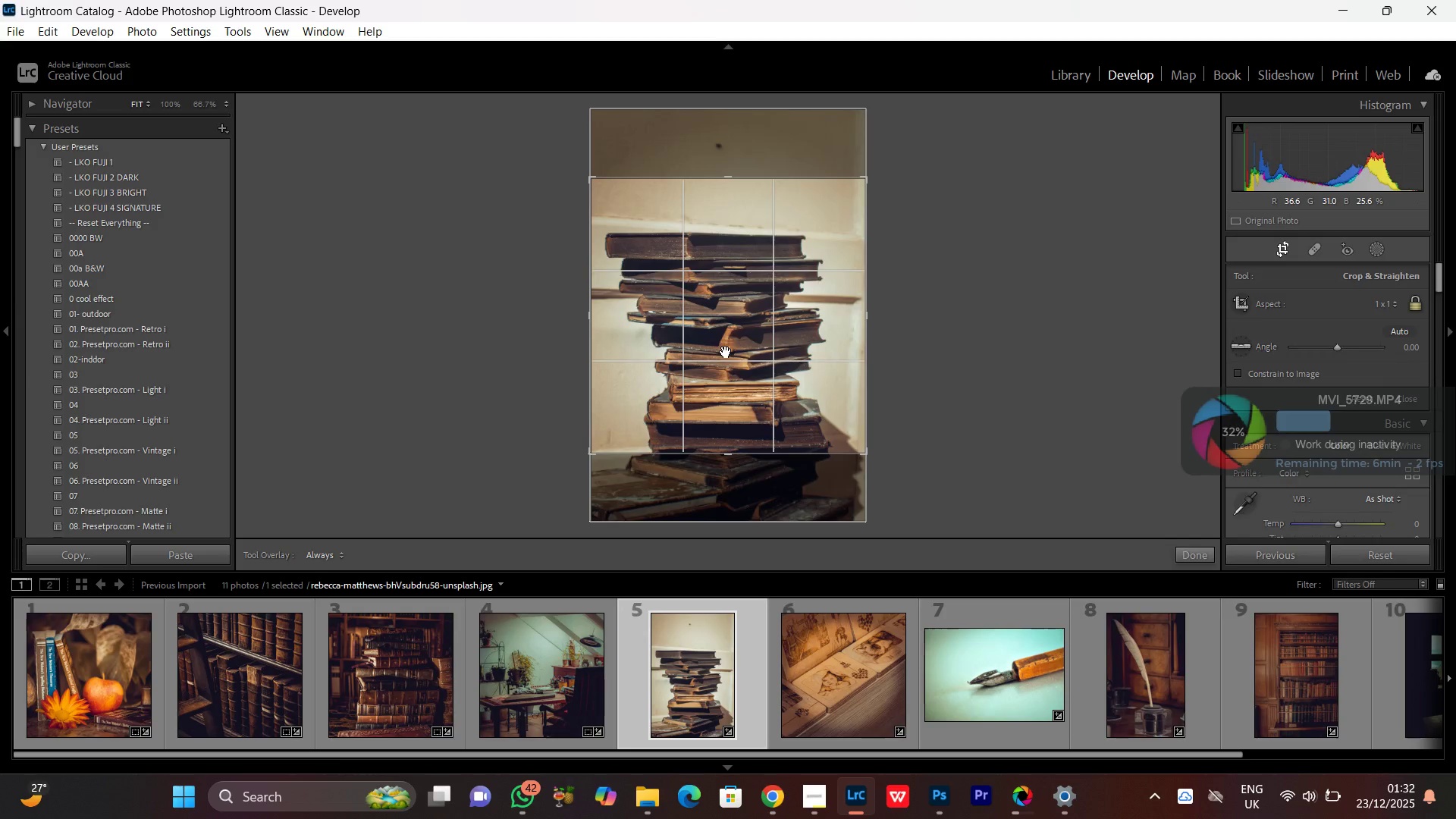 
left_click_drag(start_coordinate=[726, 350], to_coordinate=[719, 328])
 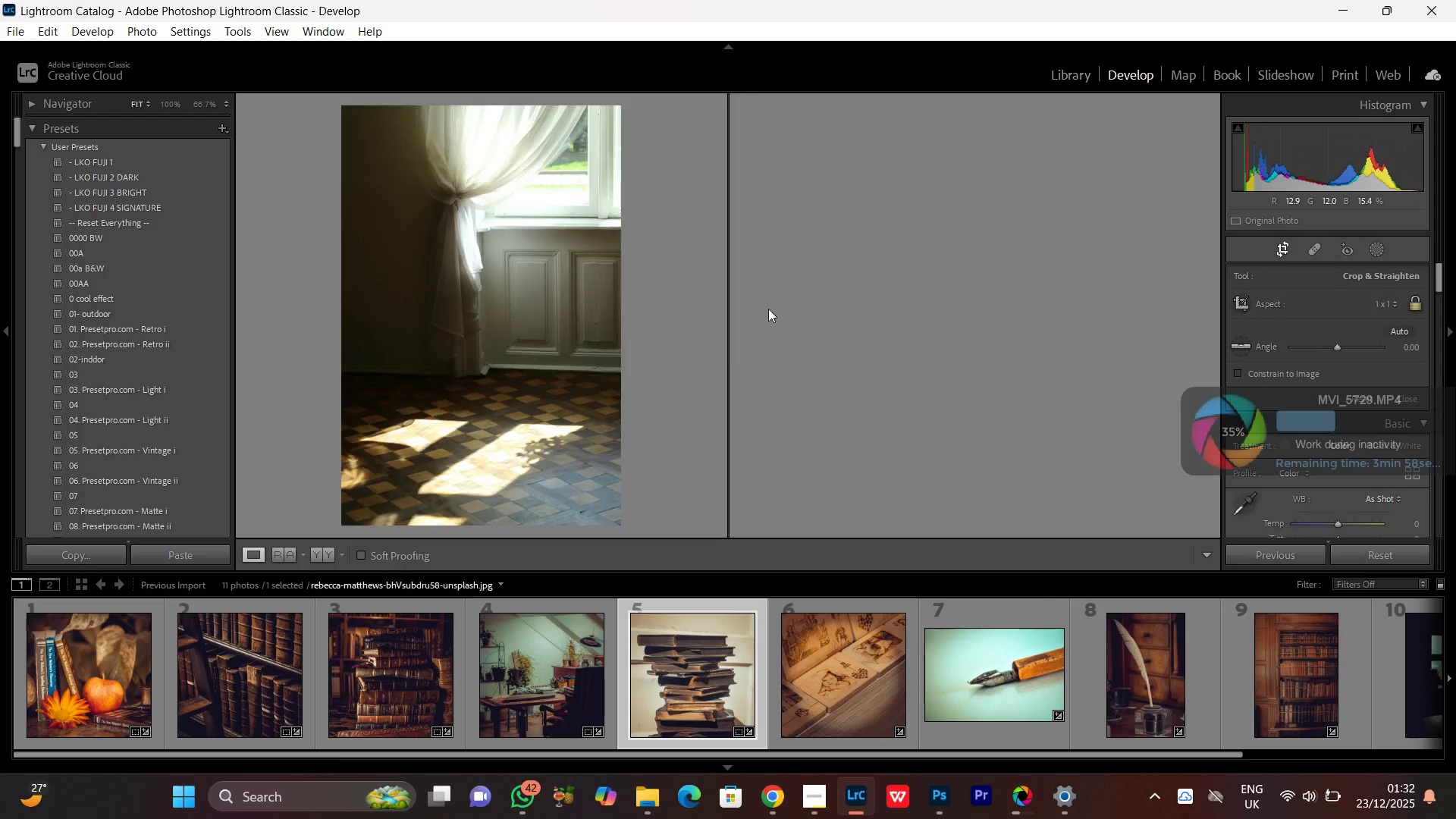 
double_click([768, 309])
 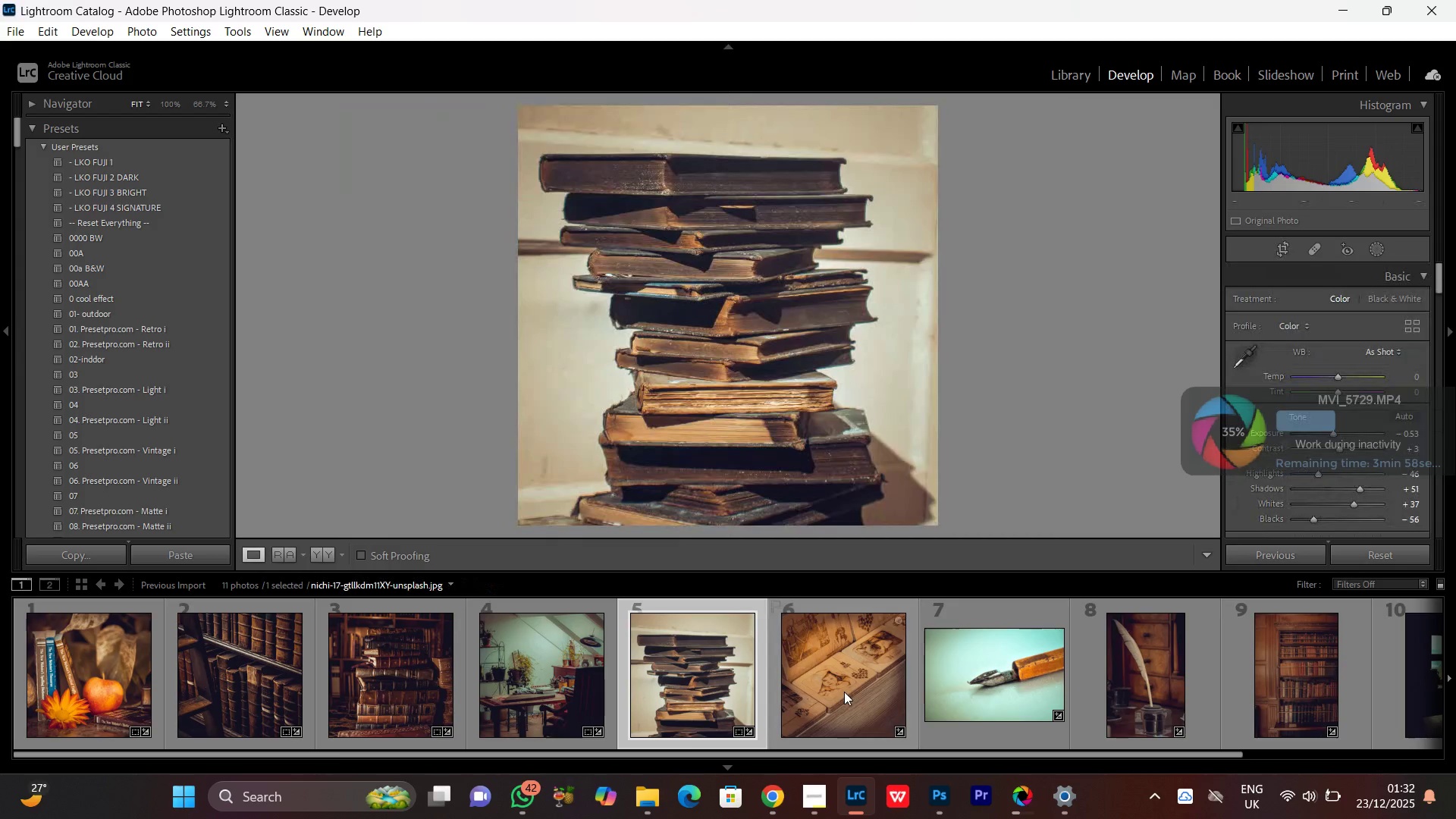 
left_click([844, 692])
 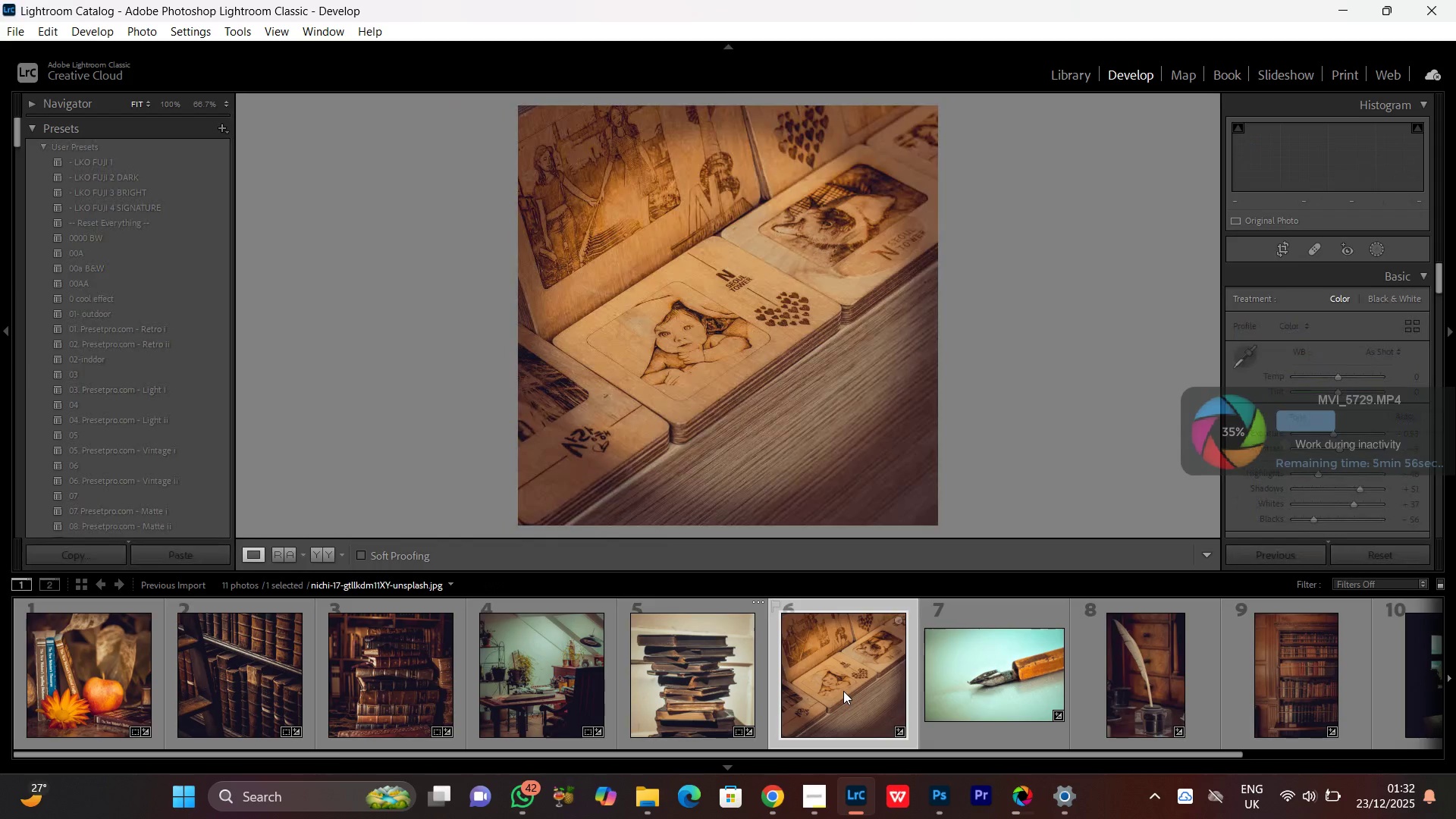 
key(R)
 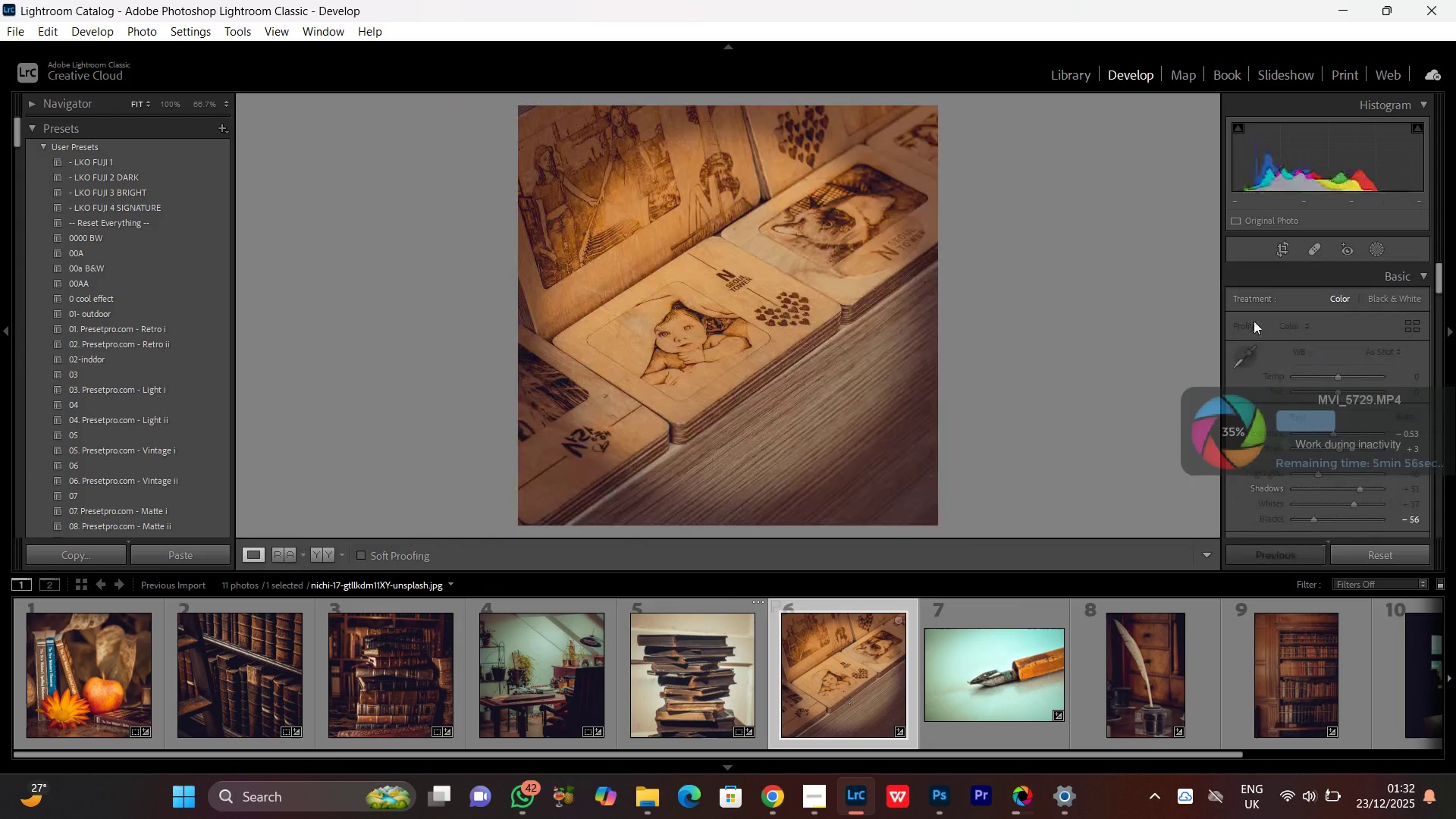 
left_click([1382, 303])
 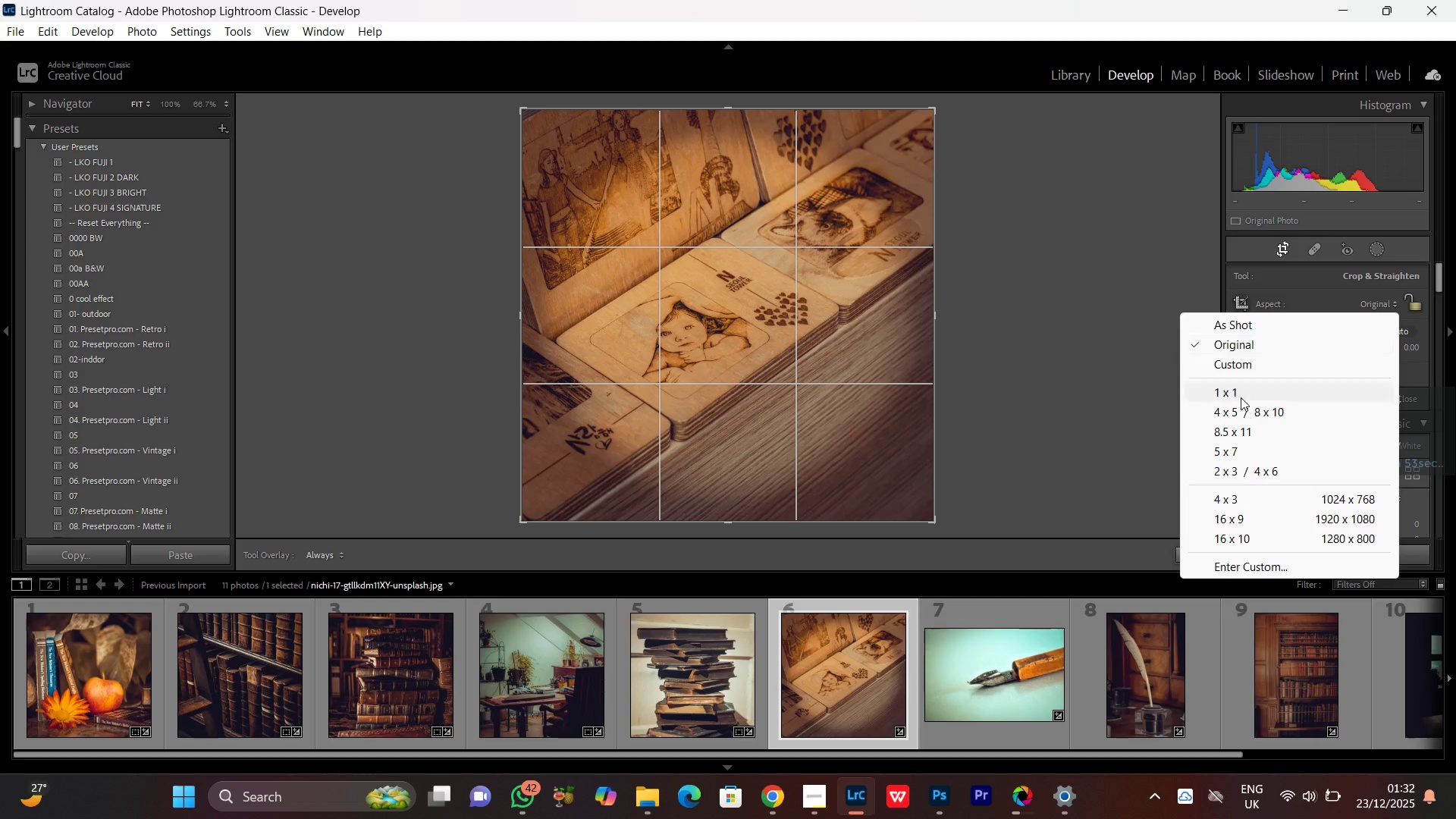 
left_click([1231, 399])
 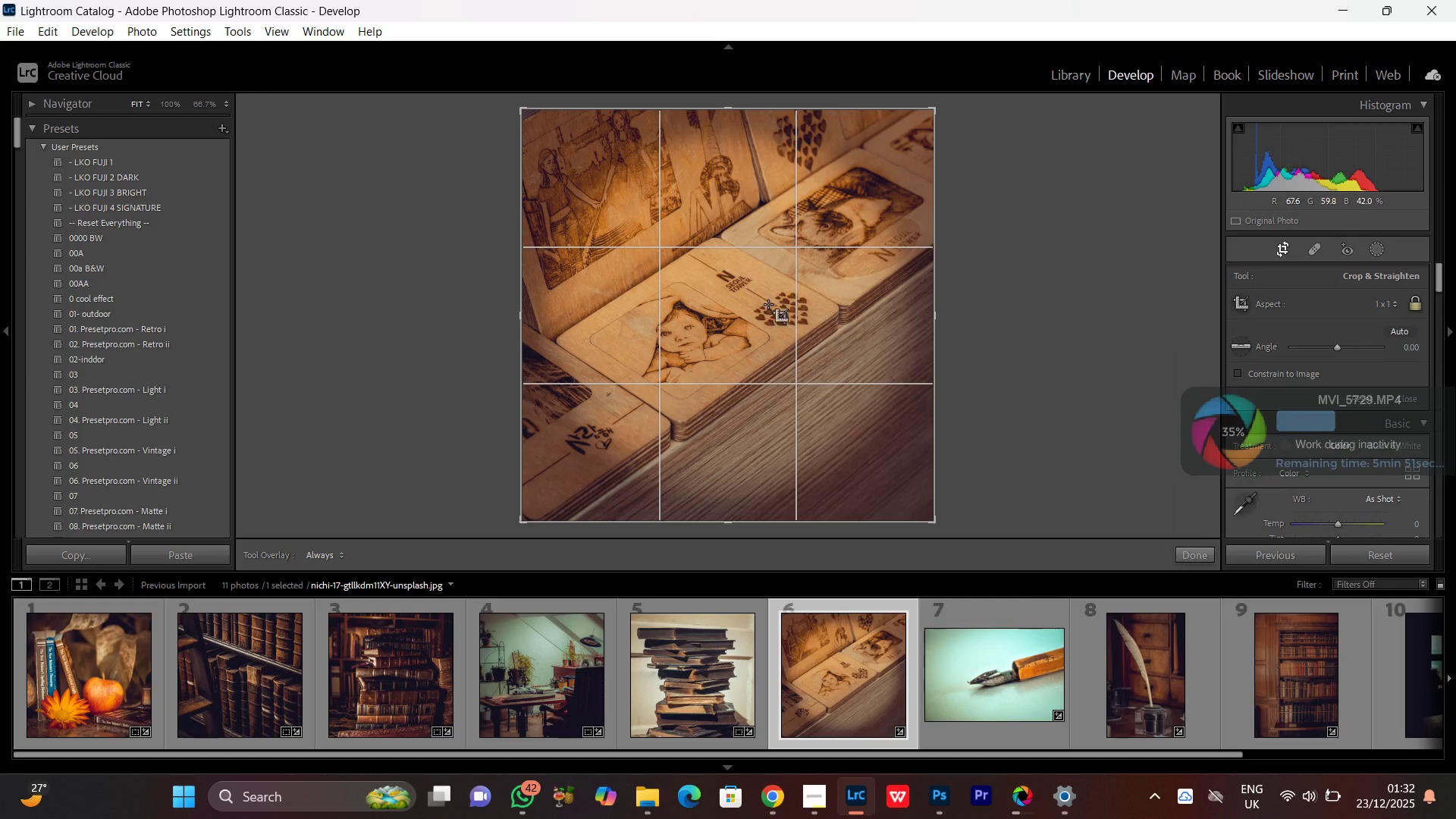 
double_click([728, 281])
 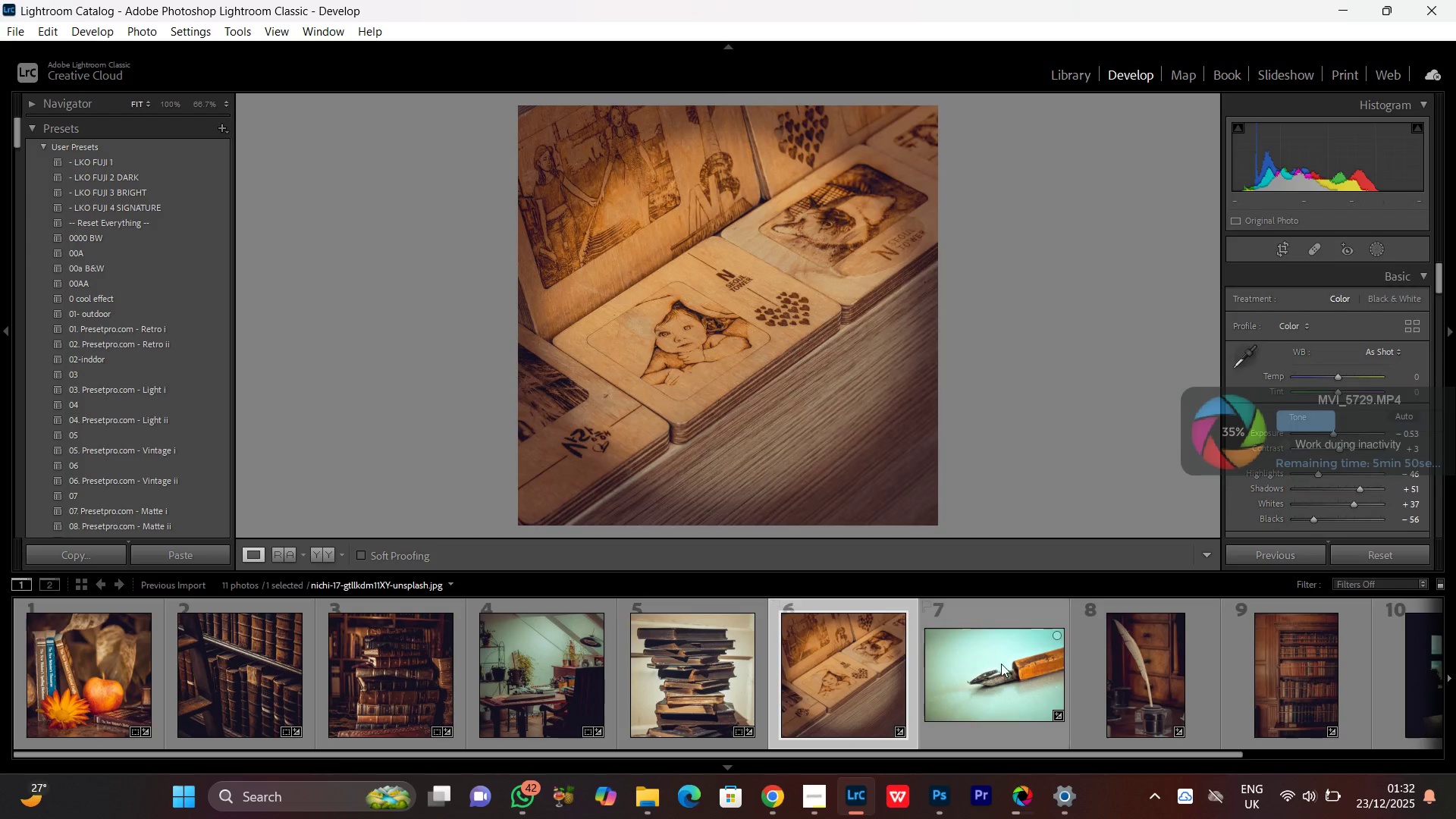 
left_click([1002, 664])
 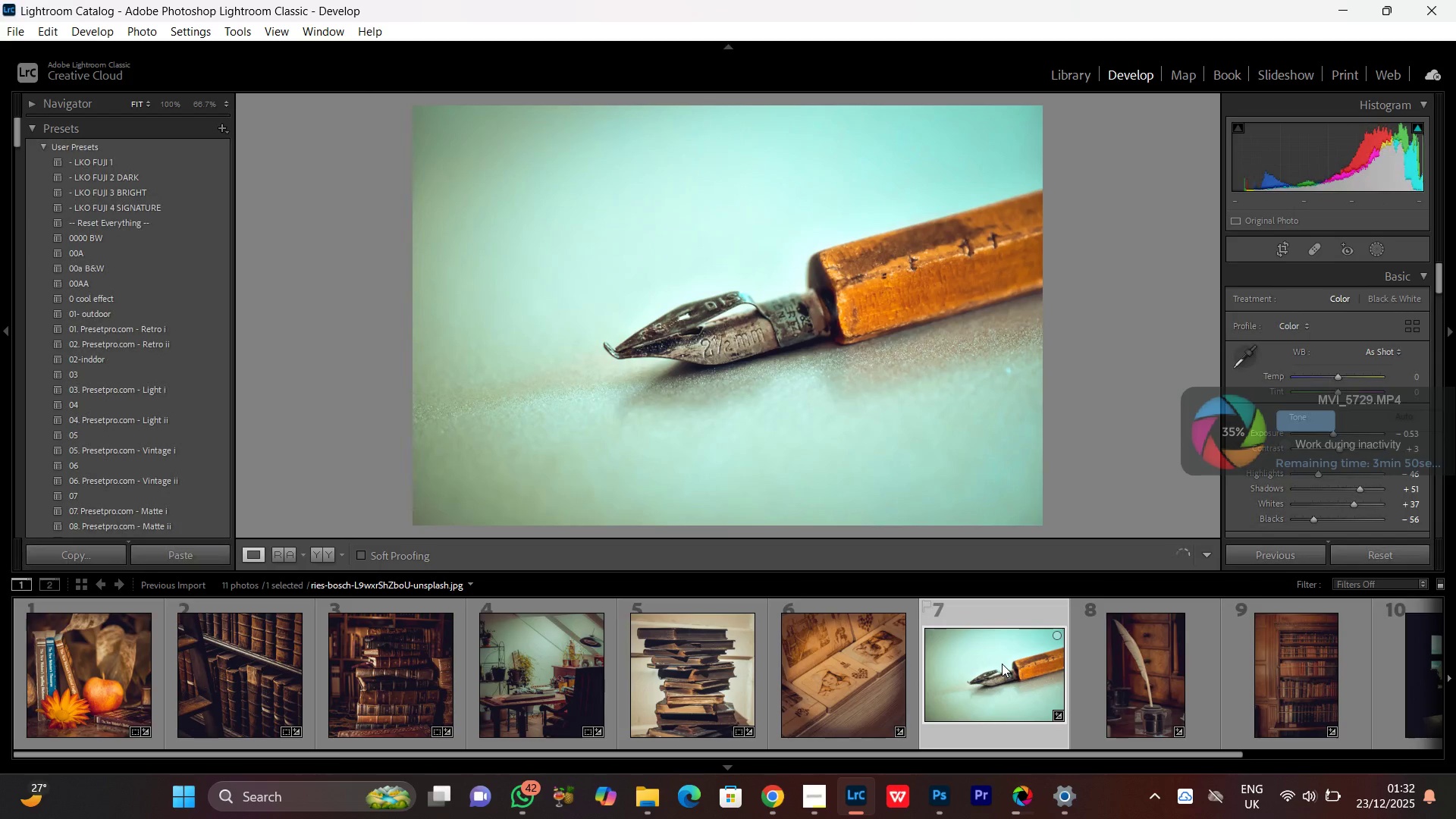 
key(Delete)
 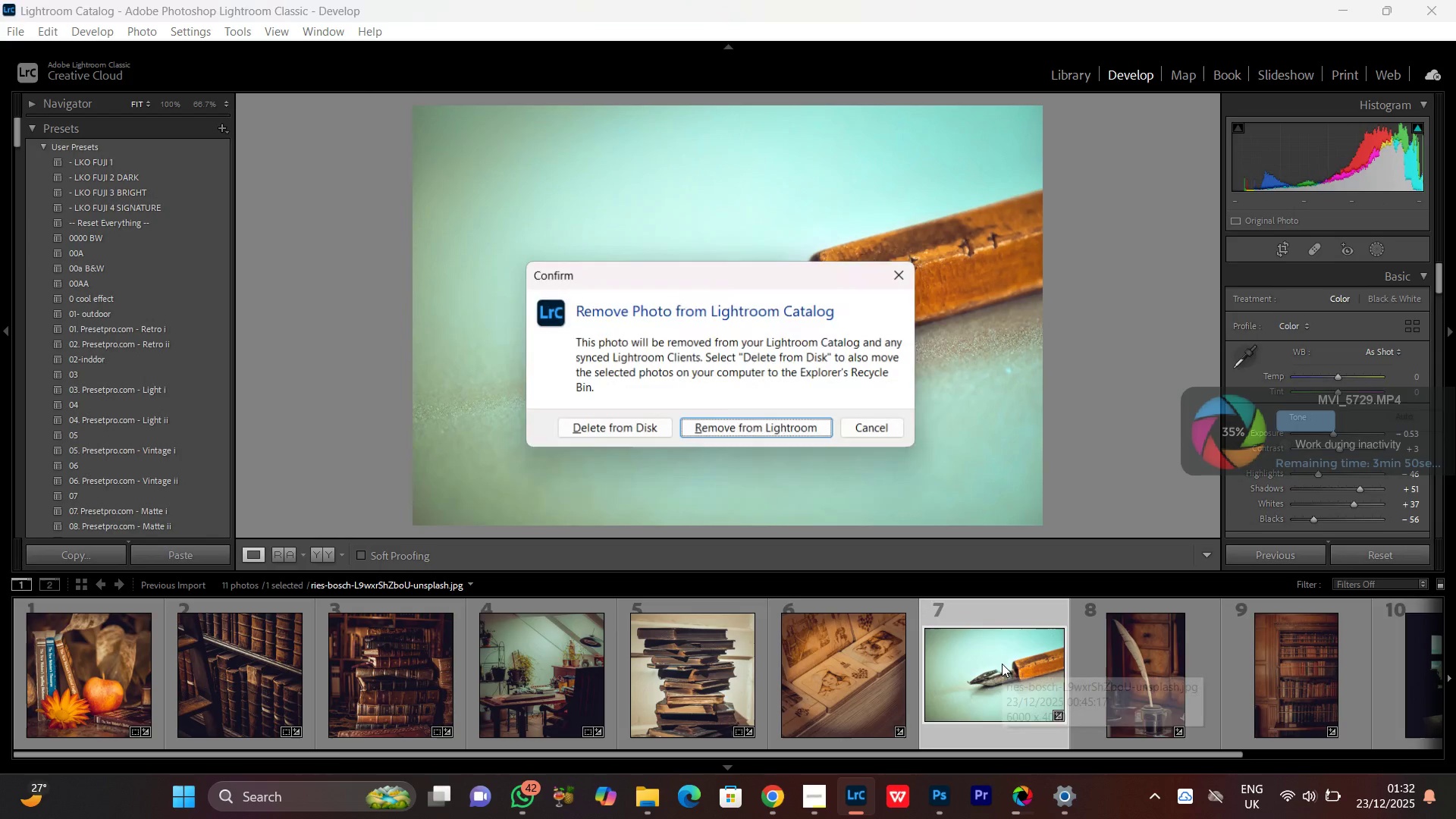 
key(Enter)
 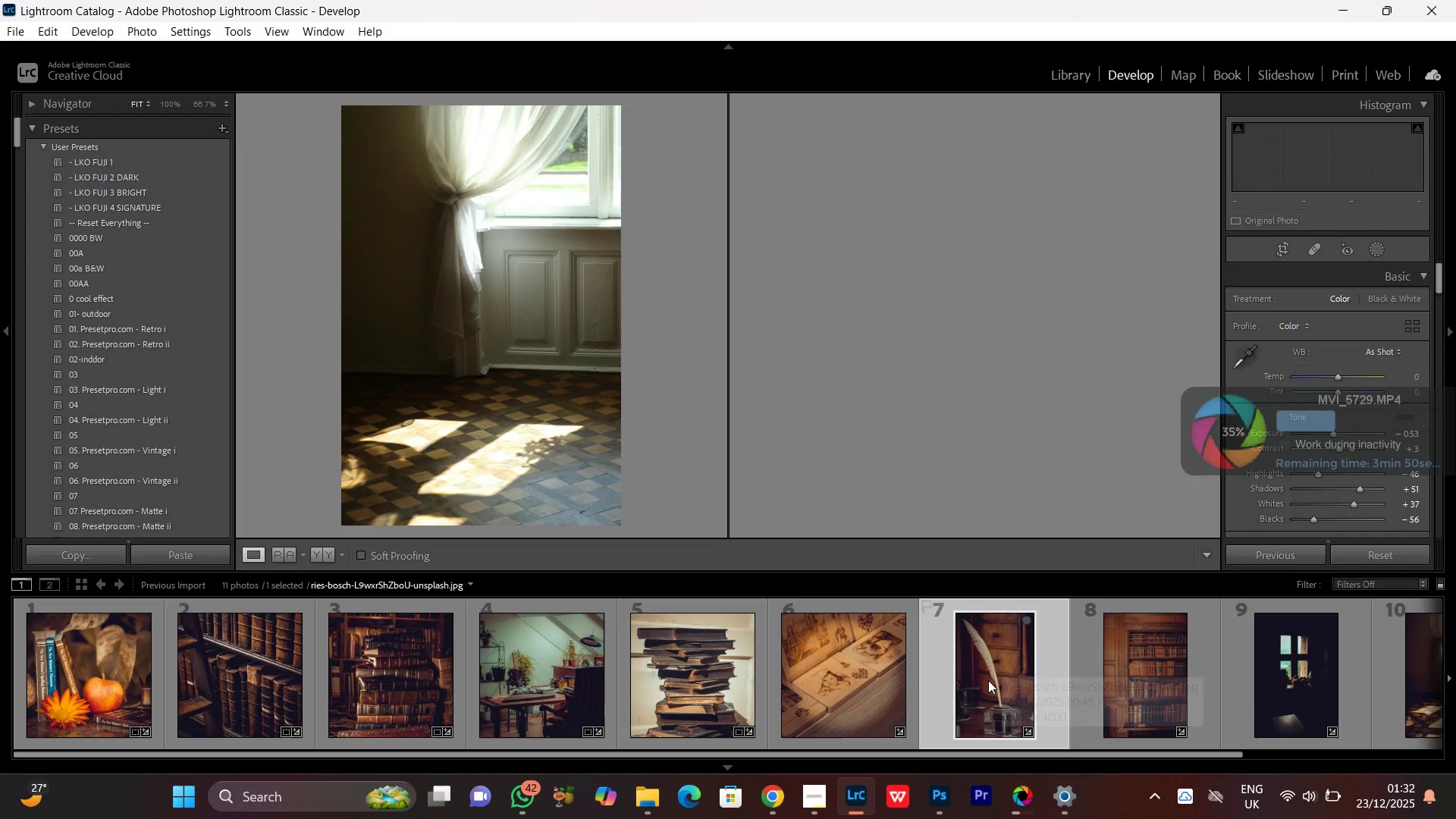 
left_click([988, 680])
 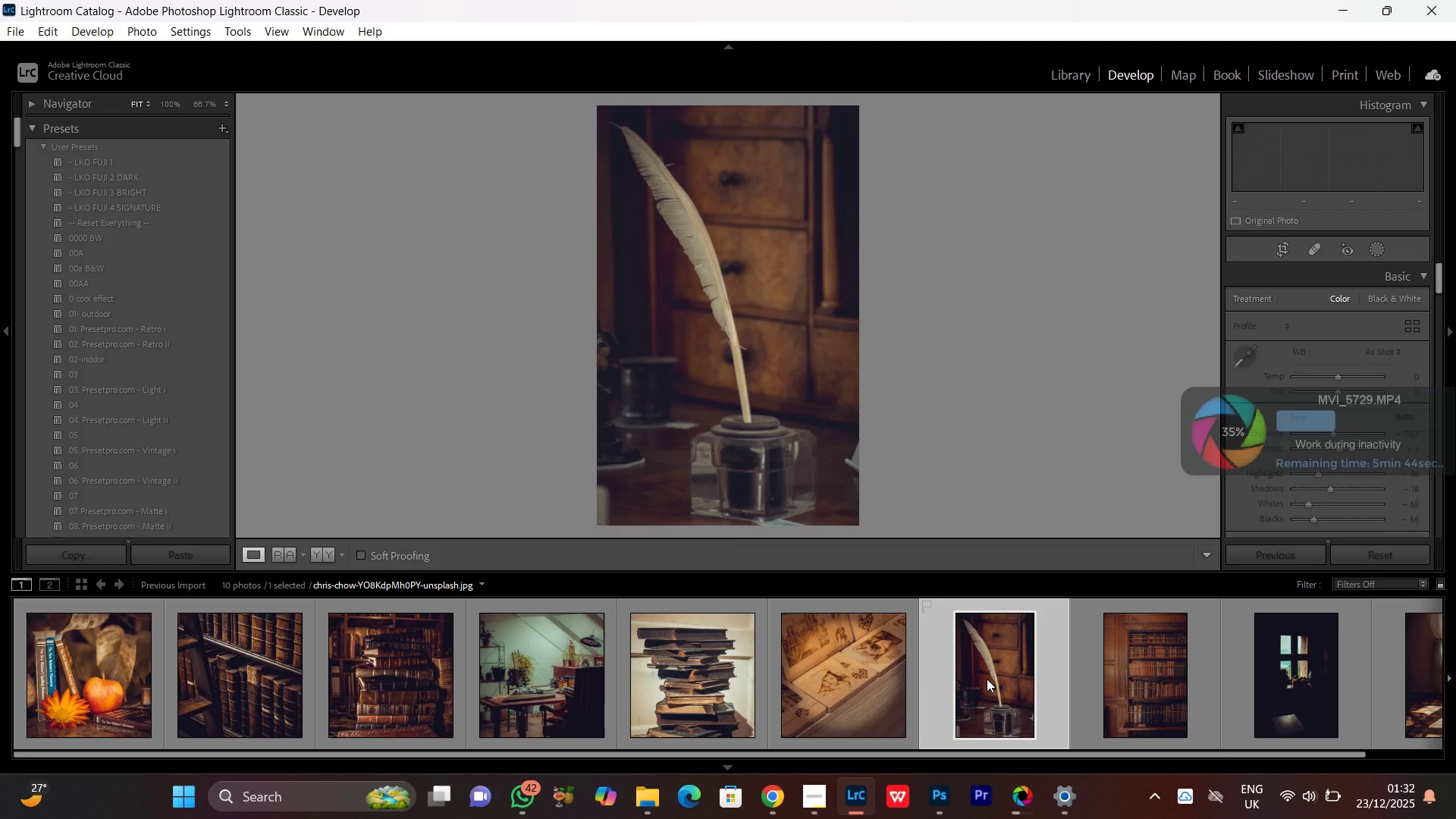 
key(R)
 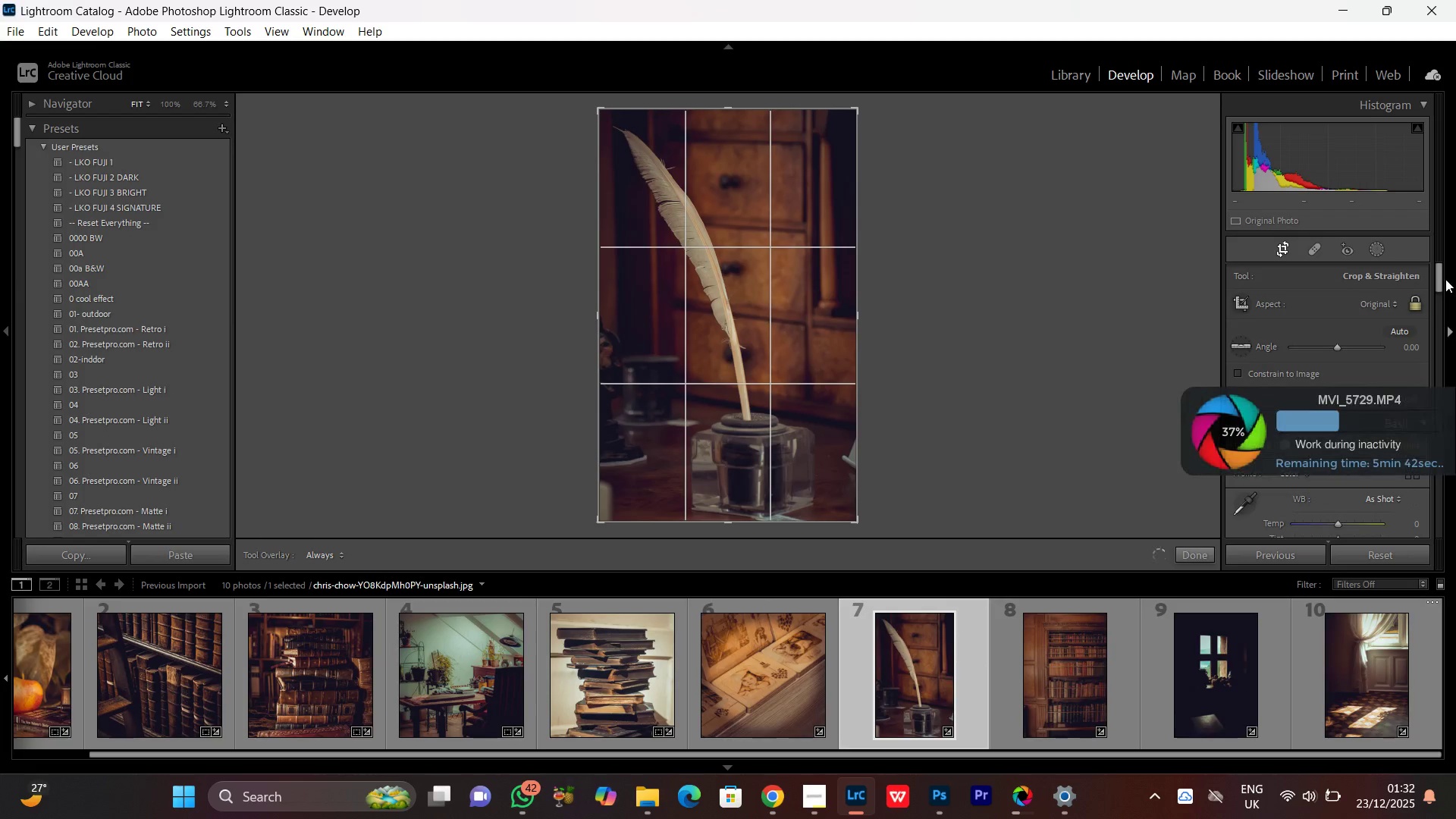 
left_click([1382, 298])
 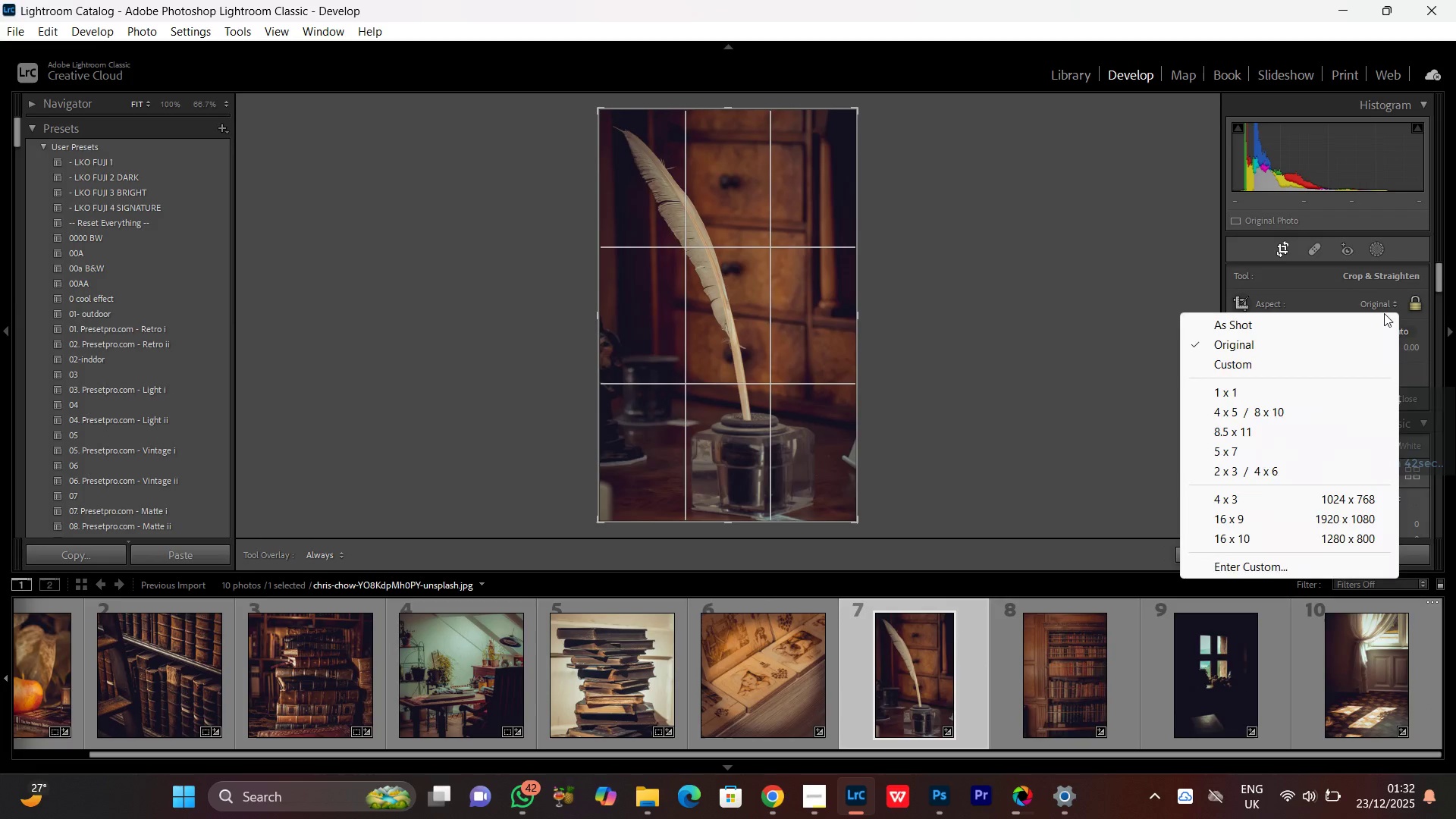 
left_click([1264, 420])
 